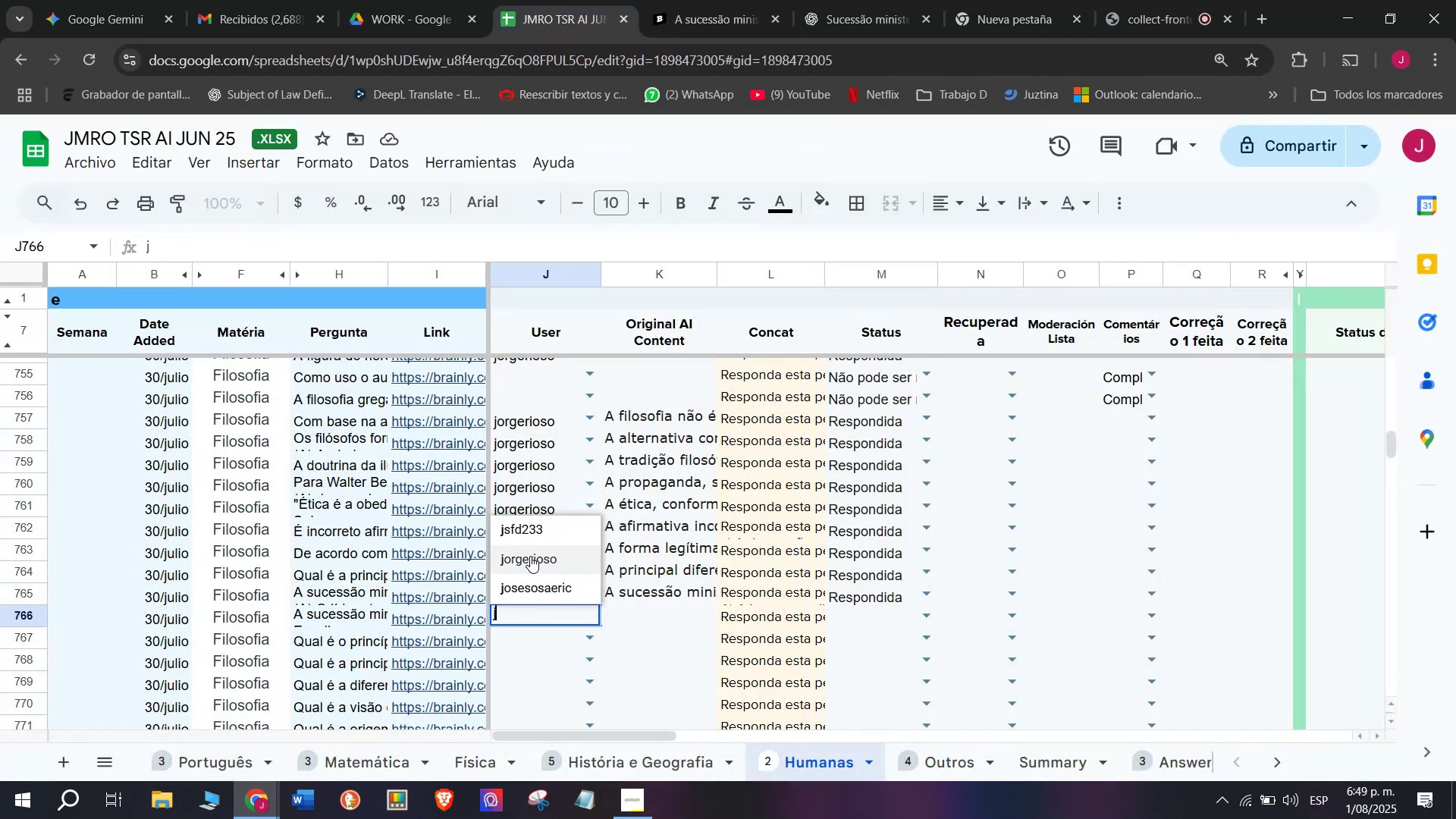 
left_click([530, 554])
 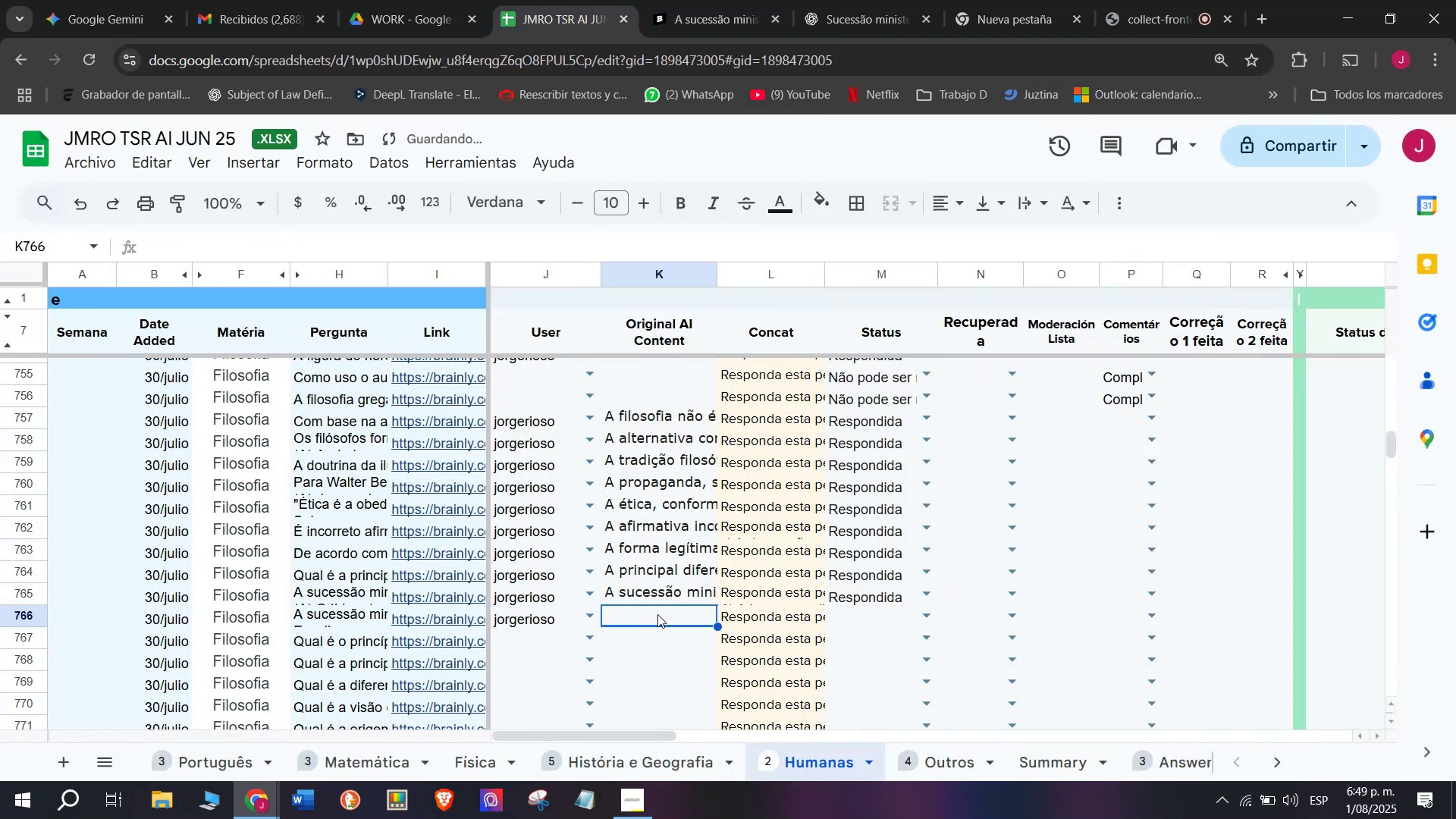 
double_click([657, 614])
 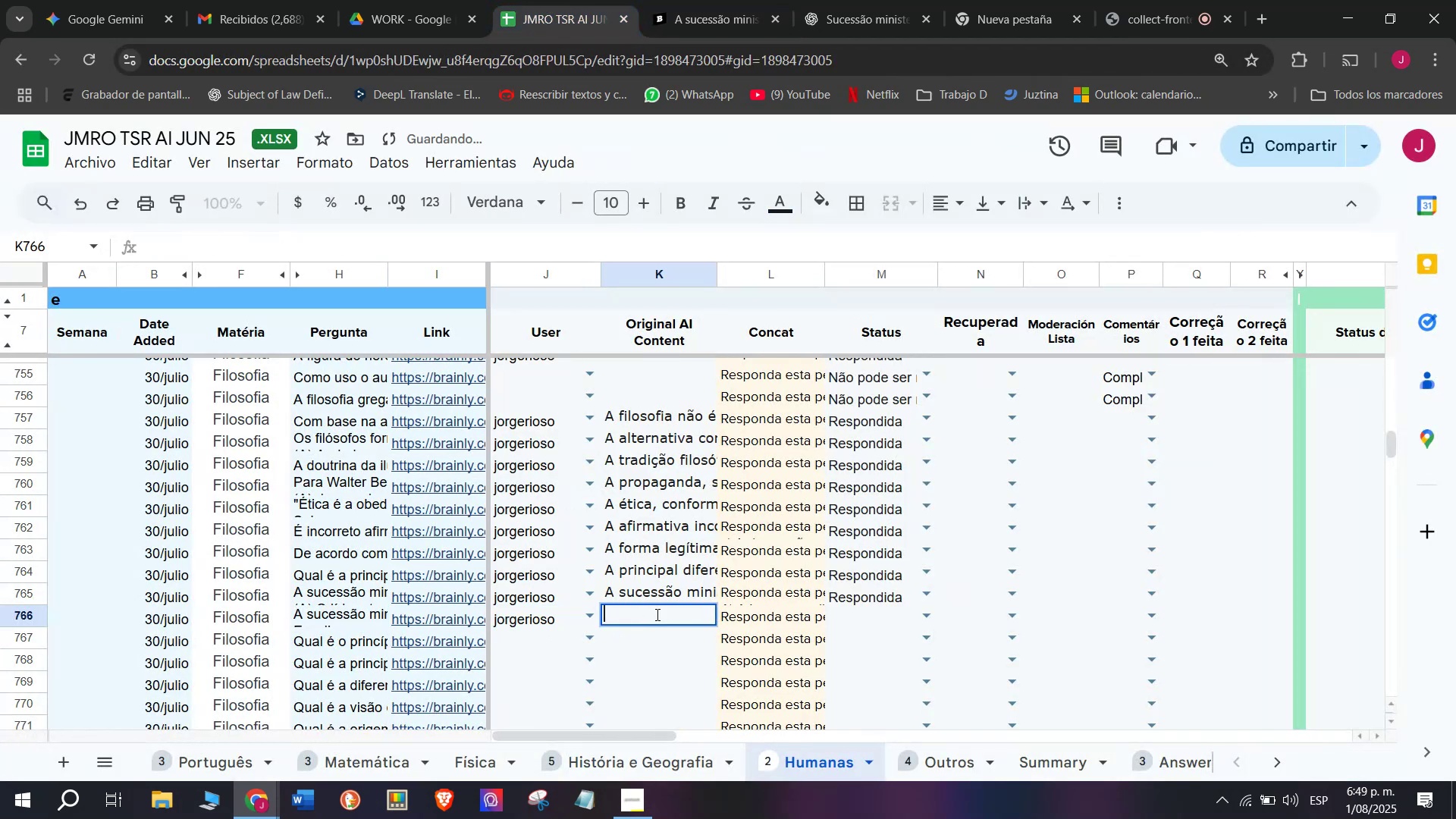 
key(Control+V)
 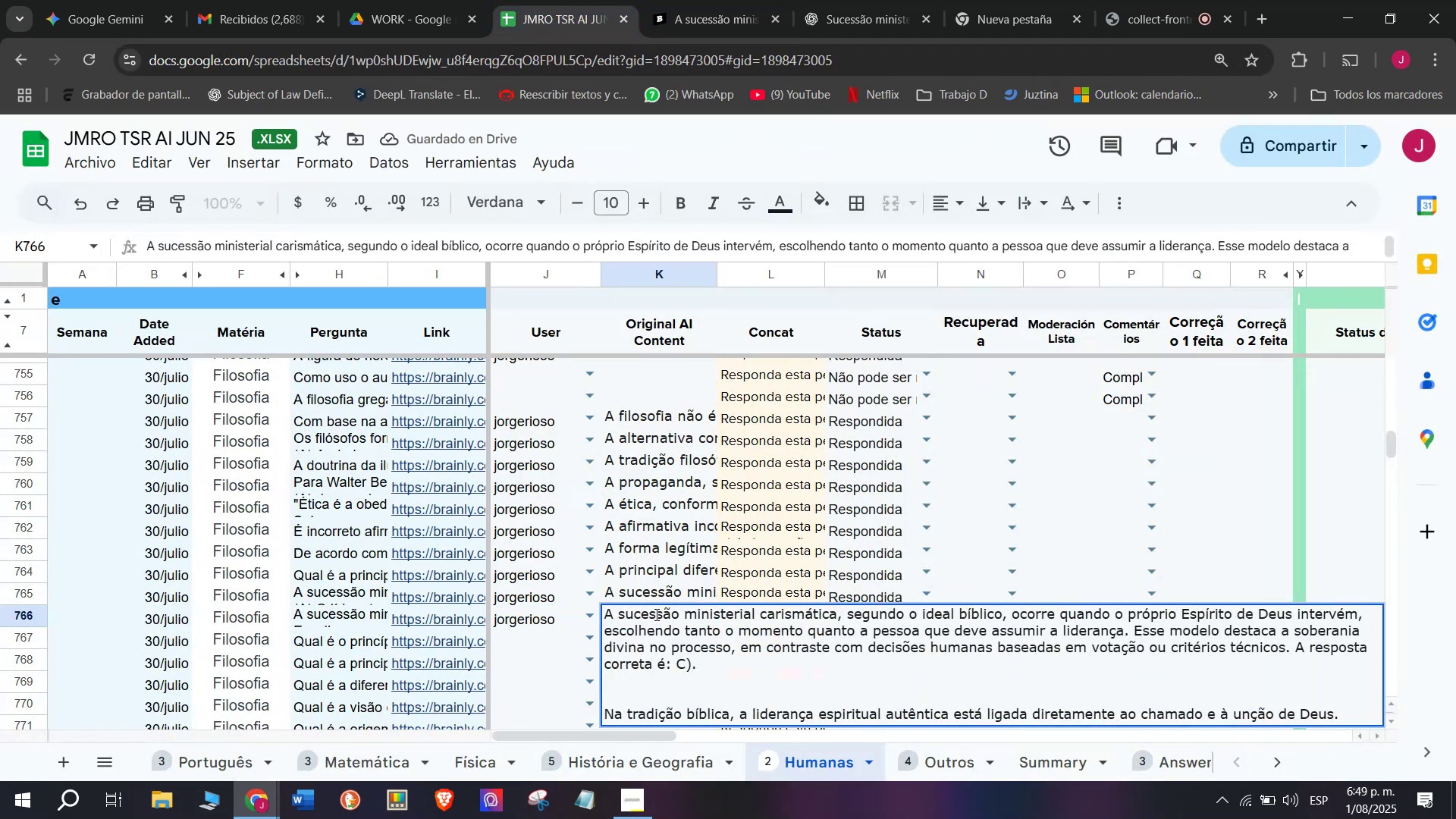 
key(Enter)
 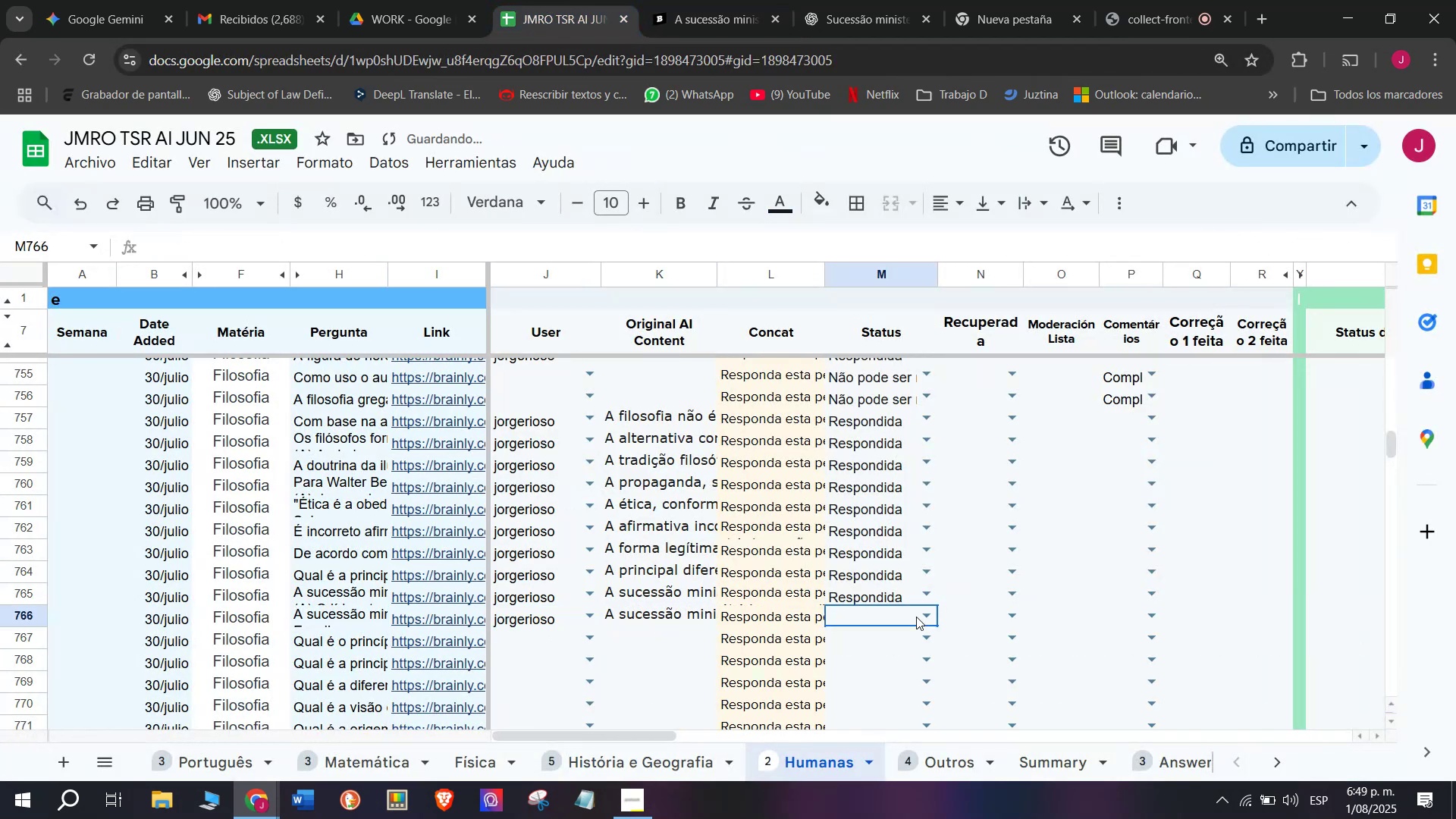 
double_click([923, 617])
 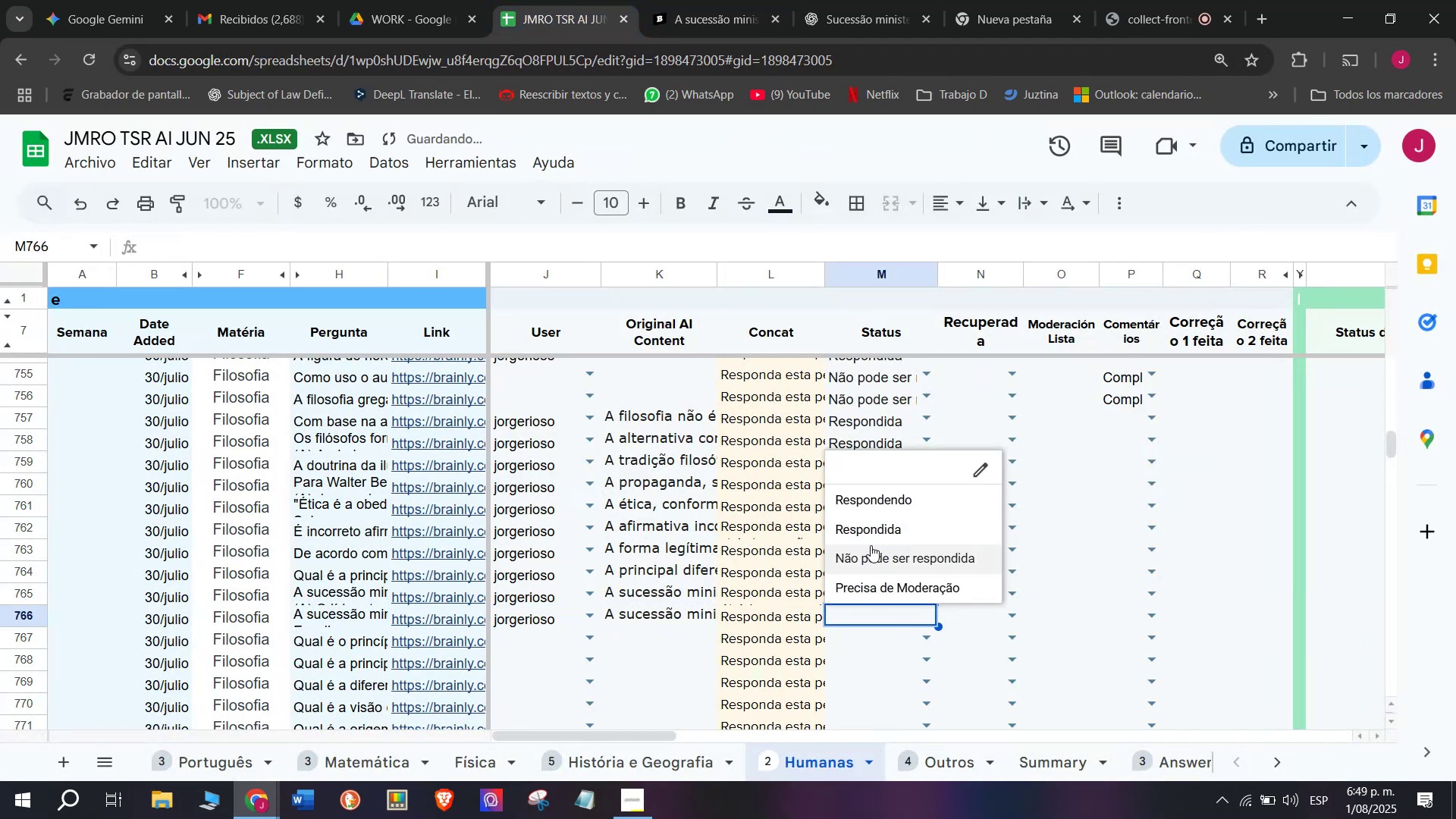 
left_click([871, 539])
 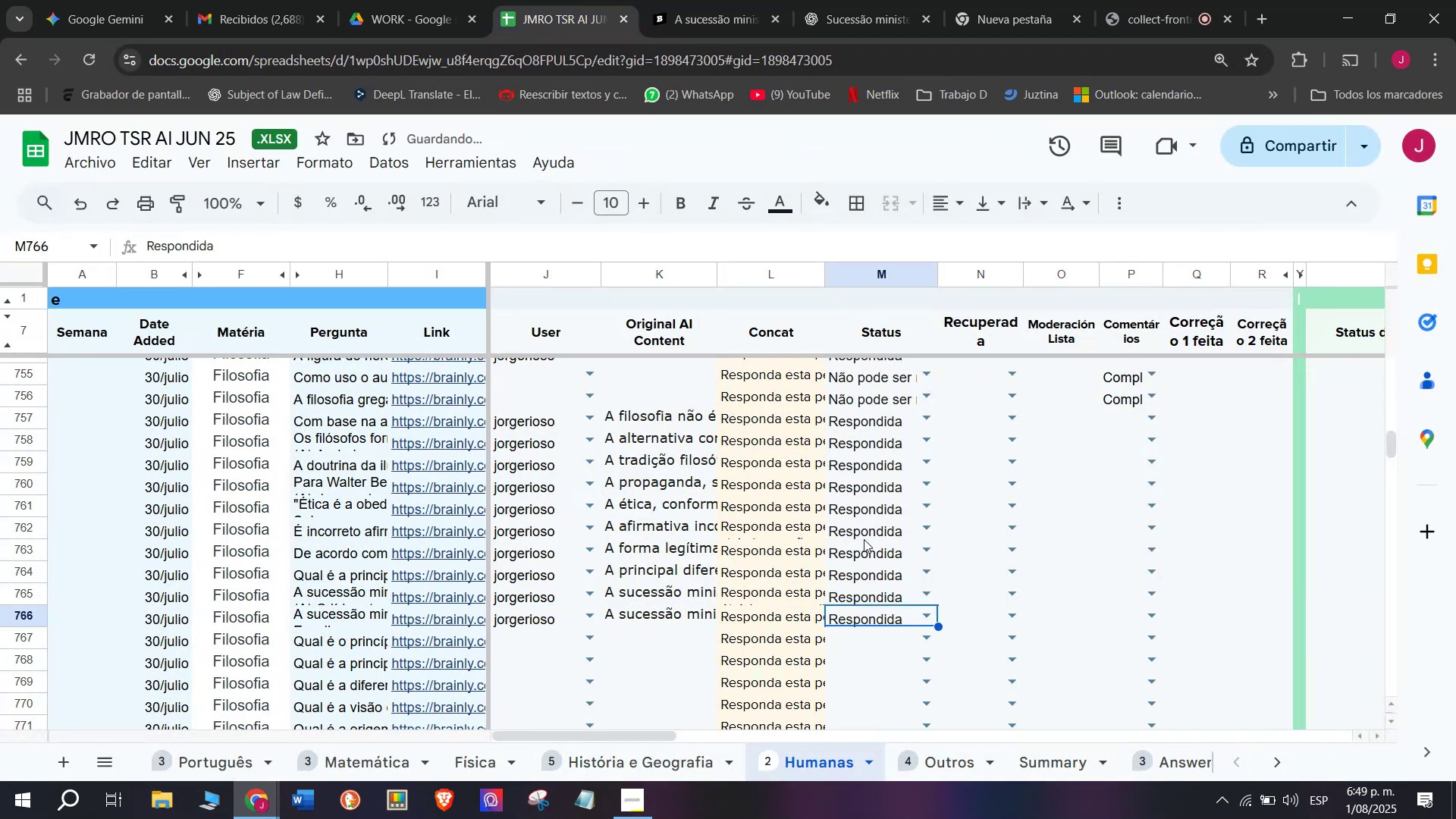 
scroll: coordinate [847, 485], scroll_direction: down, amount: 1.0
 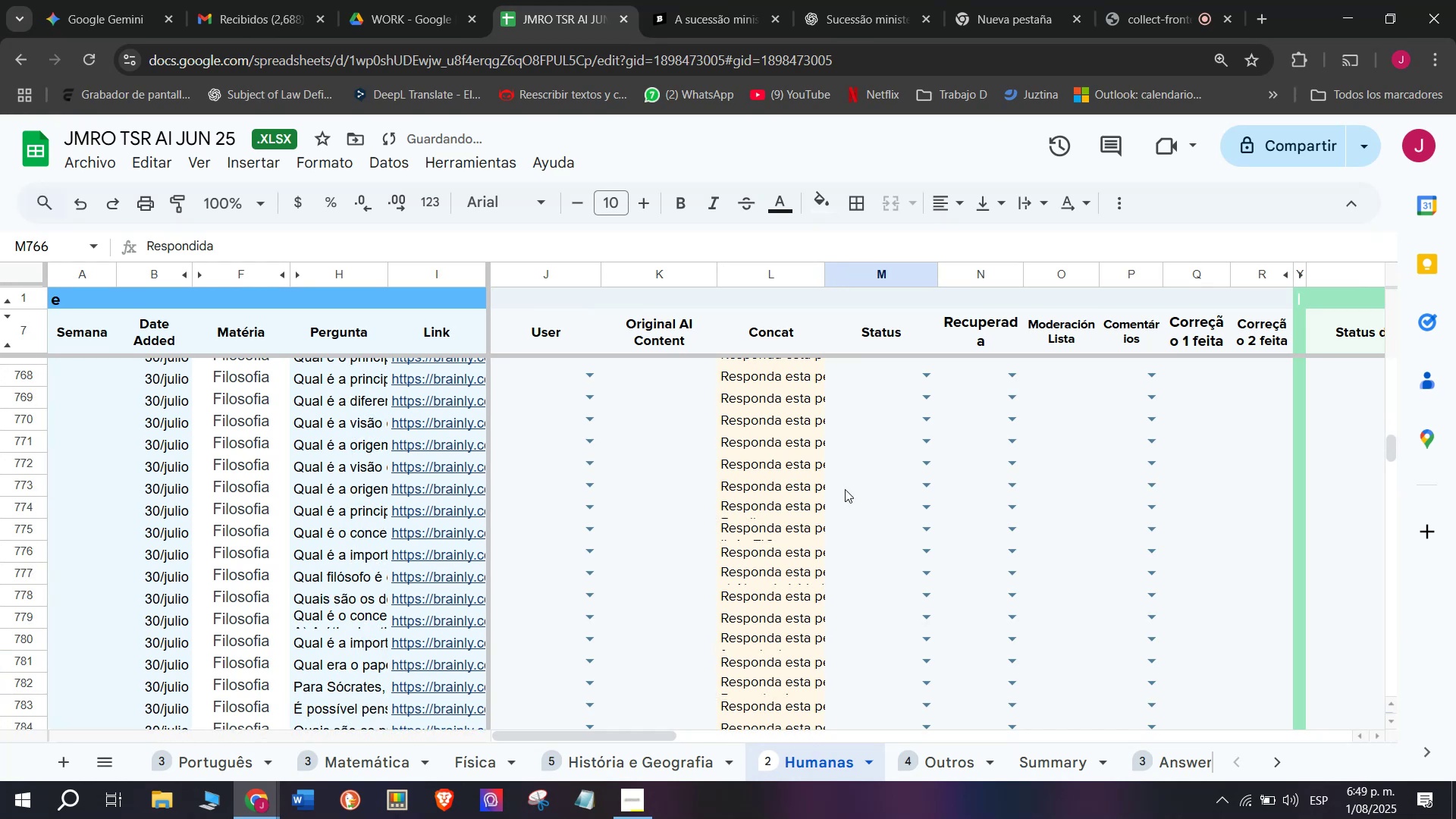 
scroll: coordinate [845, 489], scroll_direction: up, amount: 1.0
 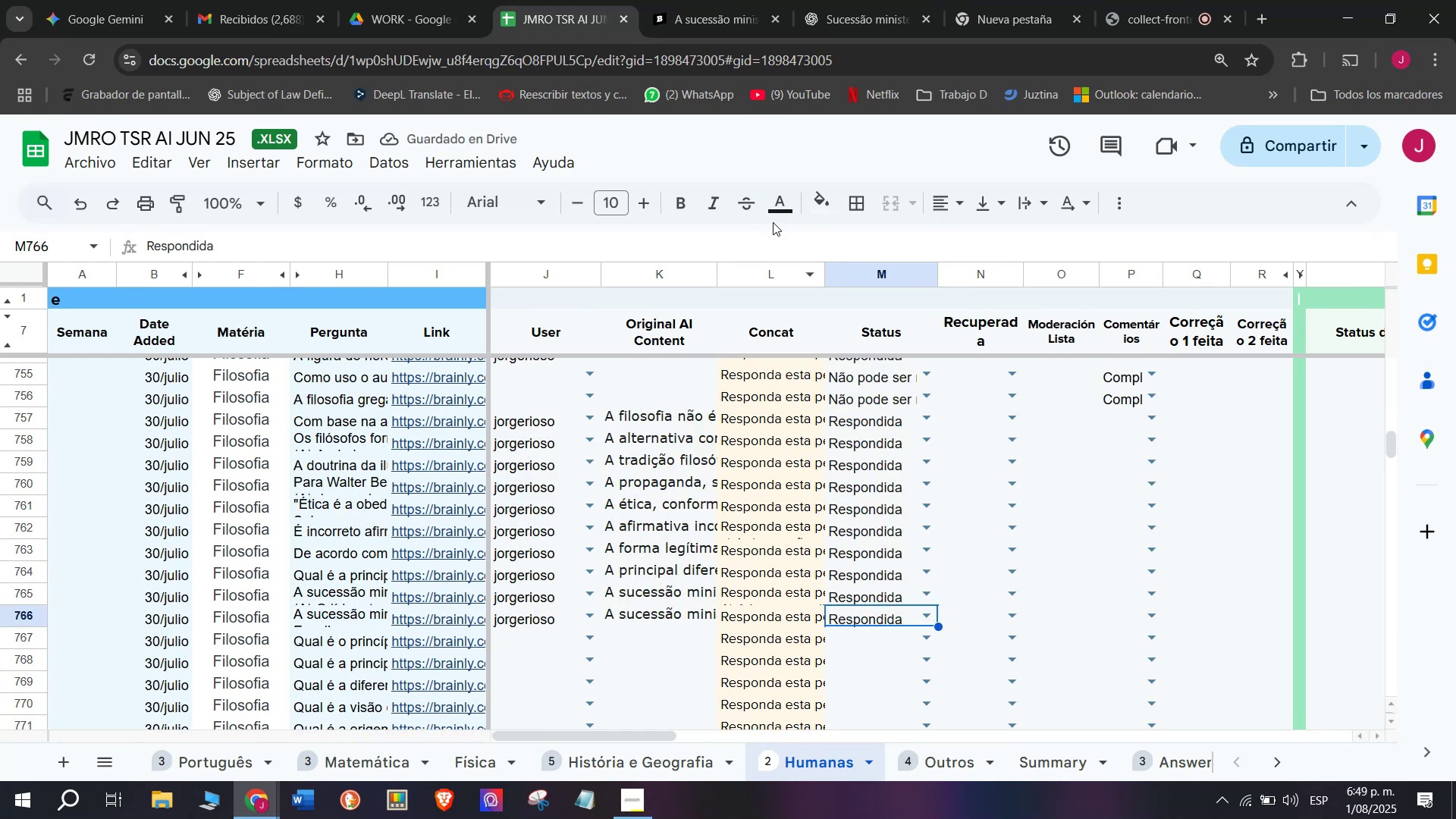 
left_click([744, 0])
 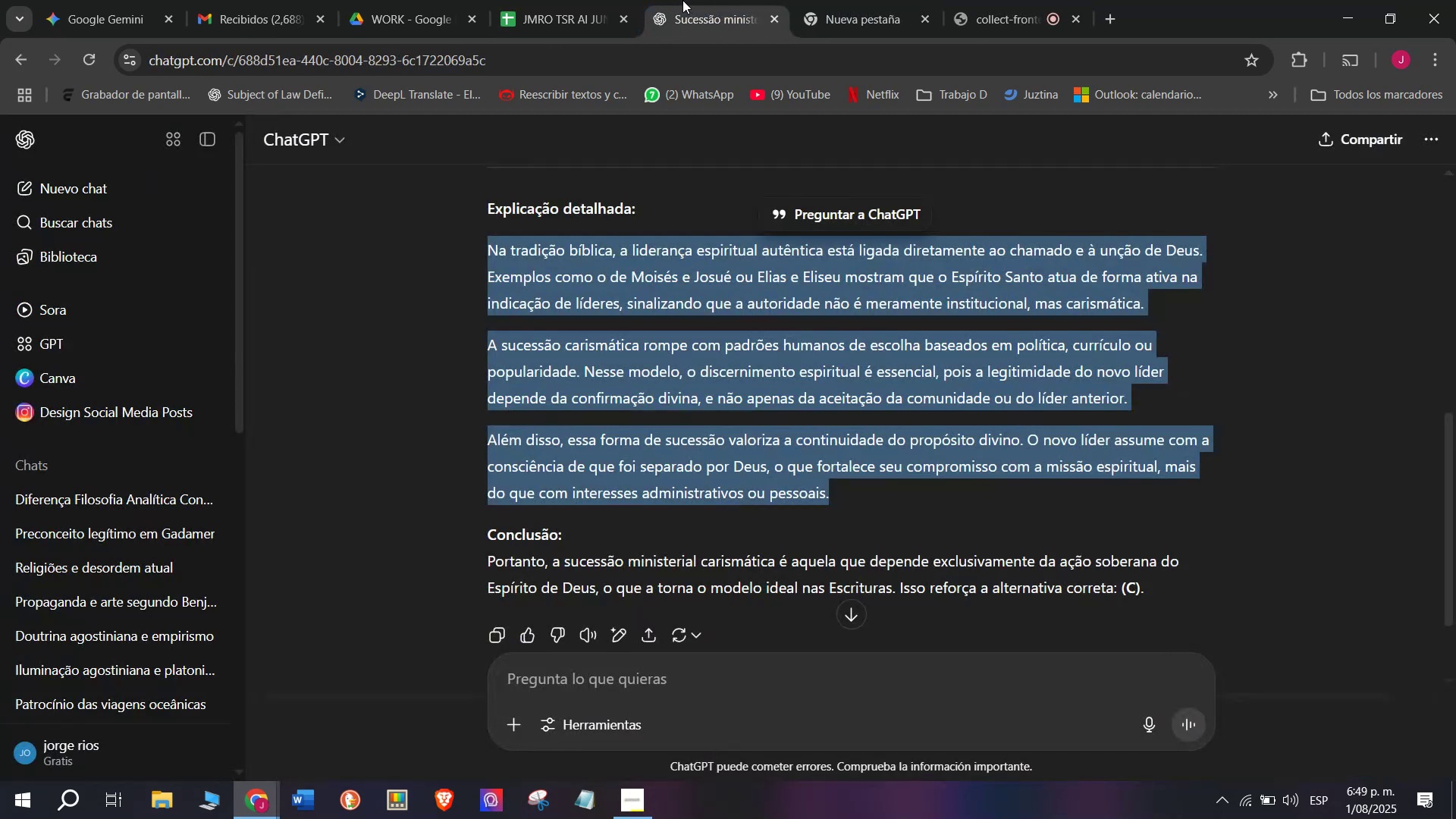 
left_click([591, 0])
 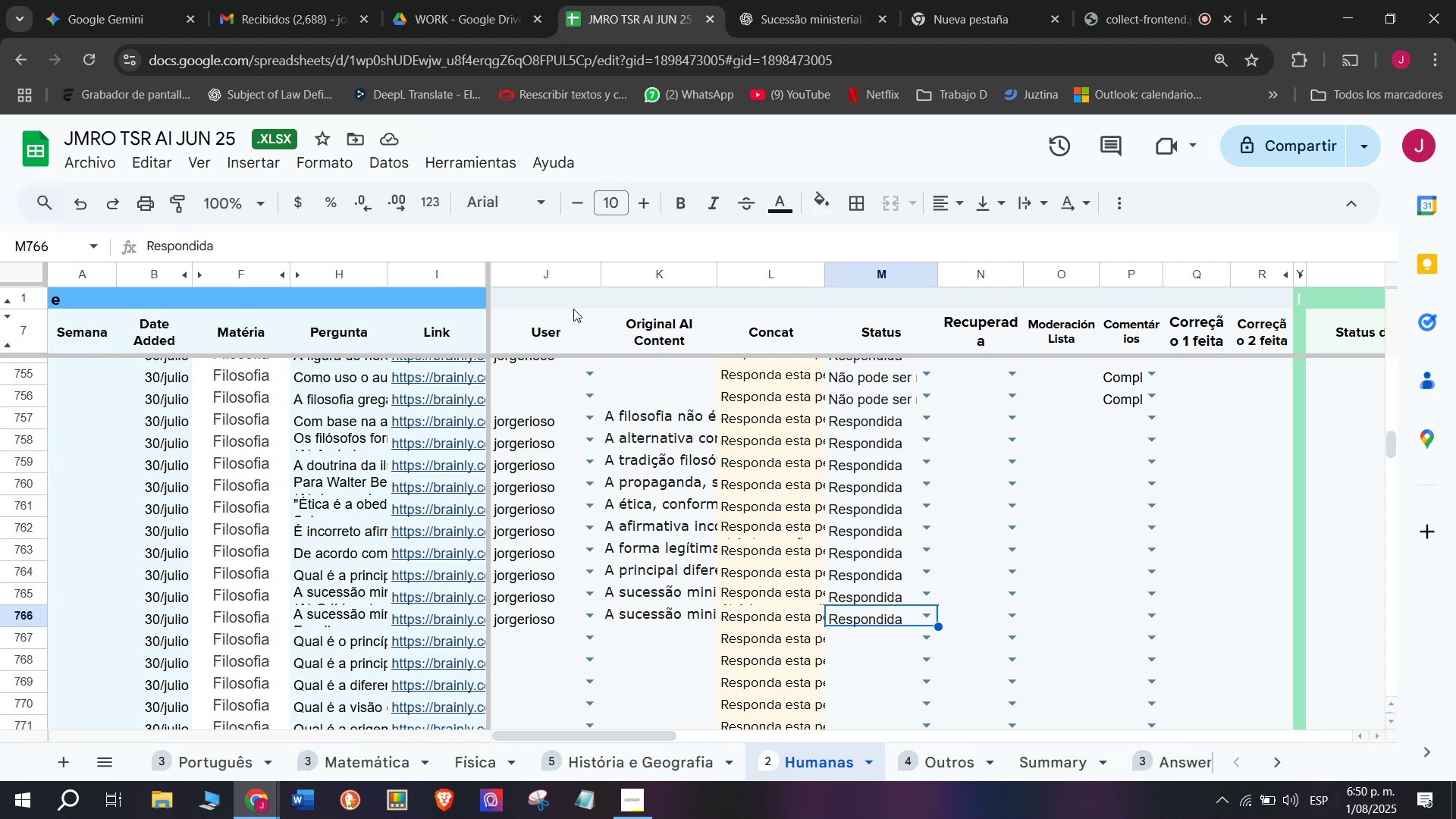 
wait(61.39)
 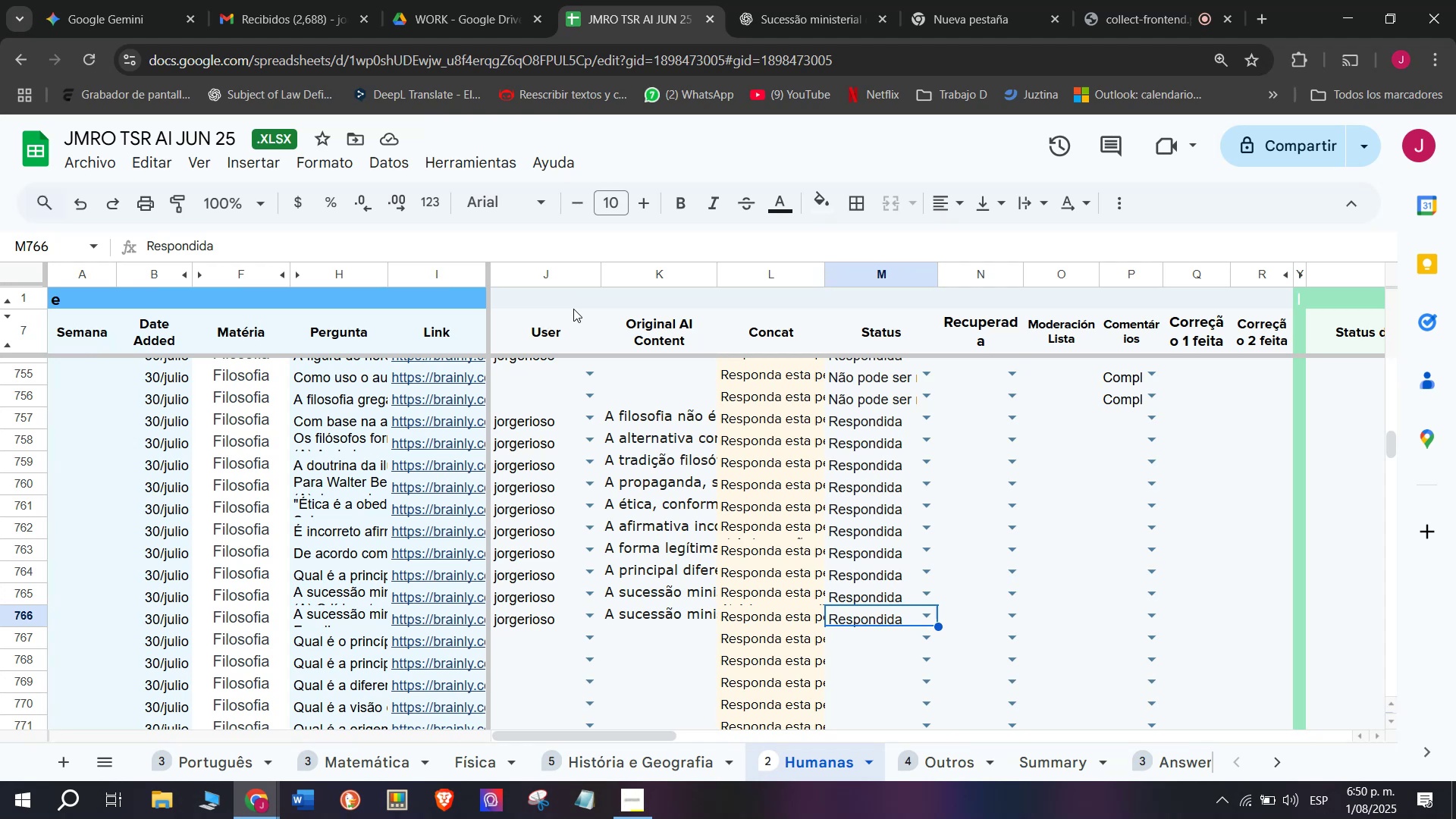 
scroll: coordinate [611, 484], scroll_direction: none, amount: 0.0
 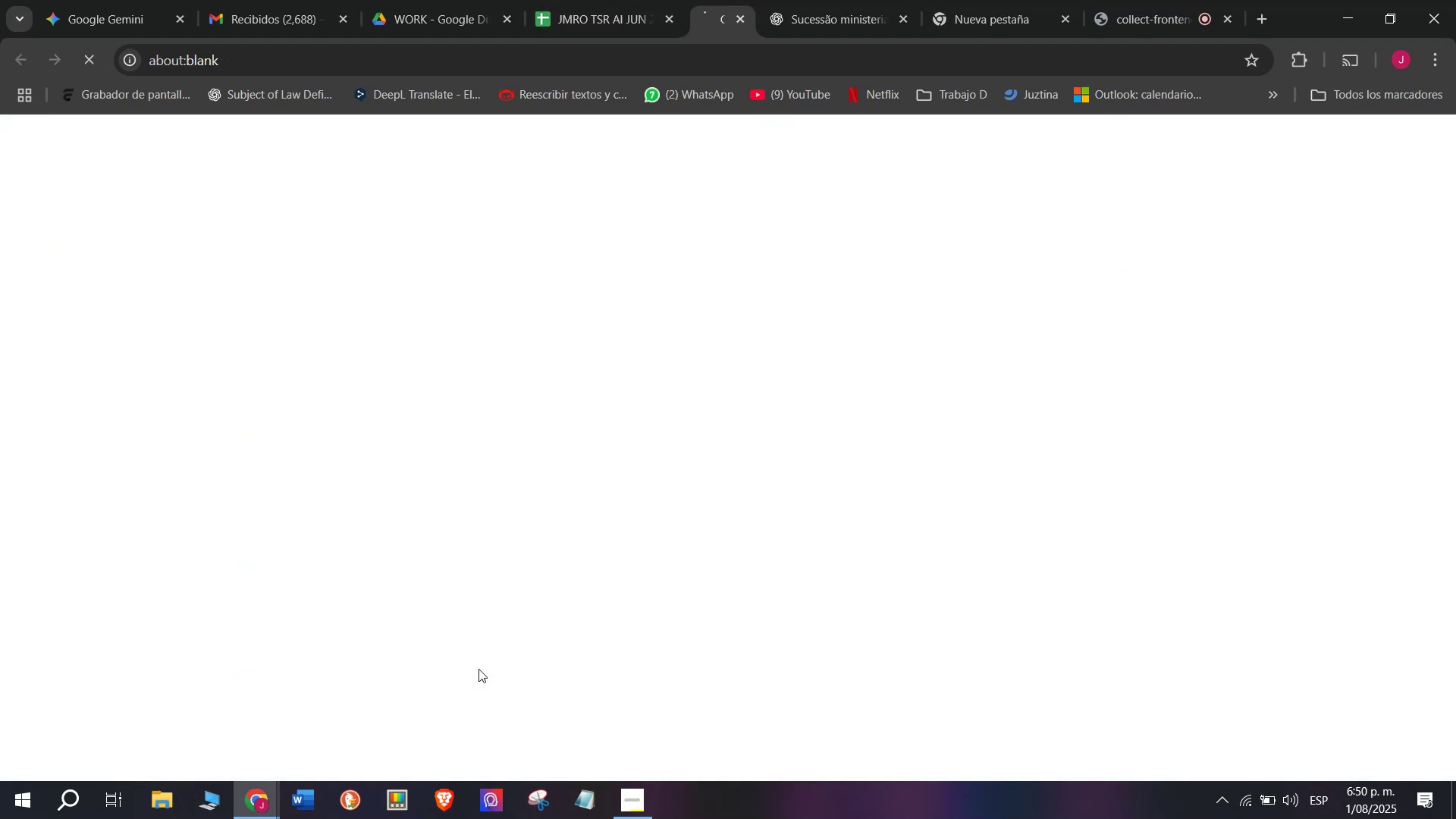 
left_click([748, 0])
 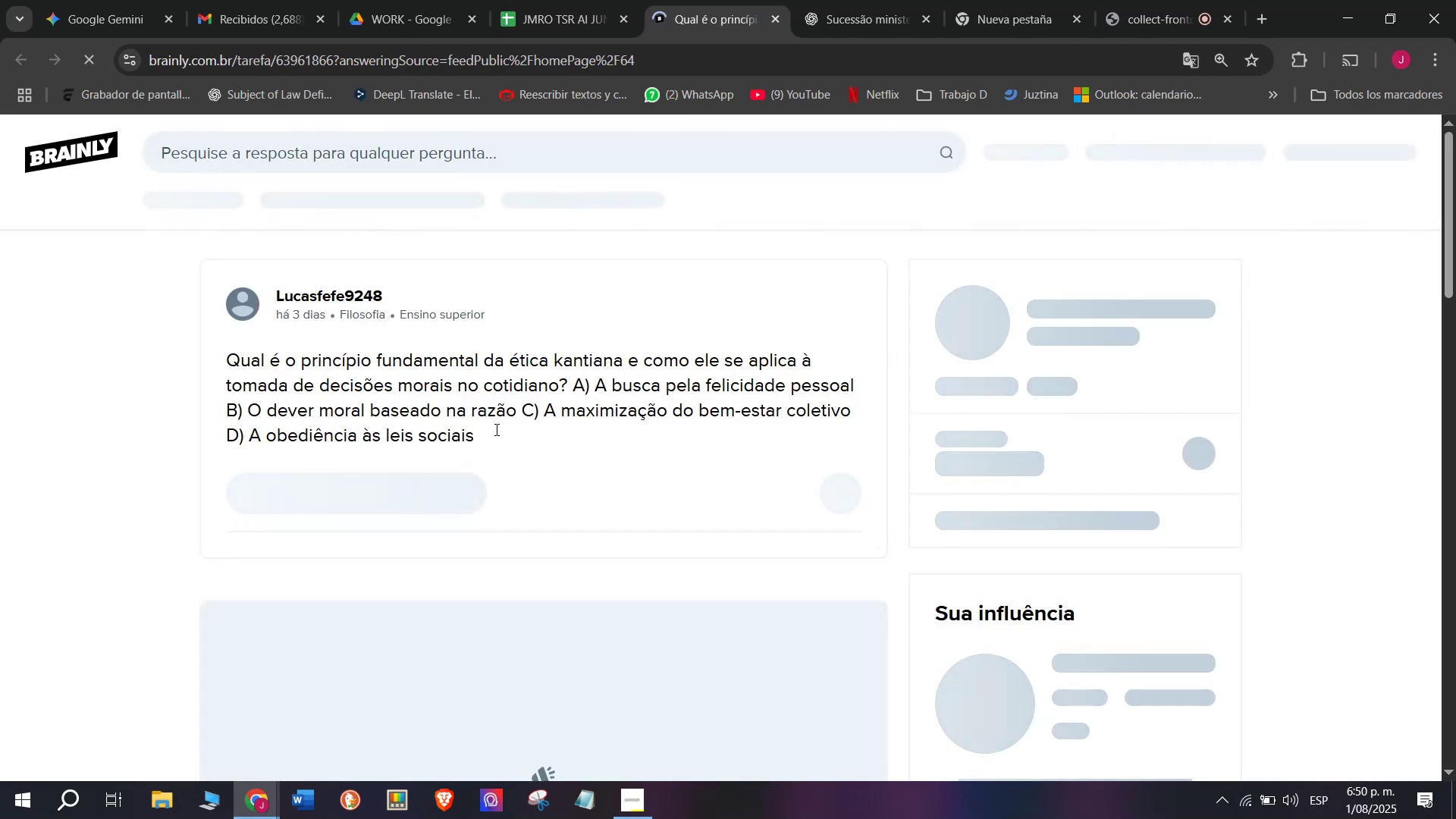 
left_click_drag(start_coordinate=[495, 446], to_coordinate=[222, 361])
 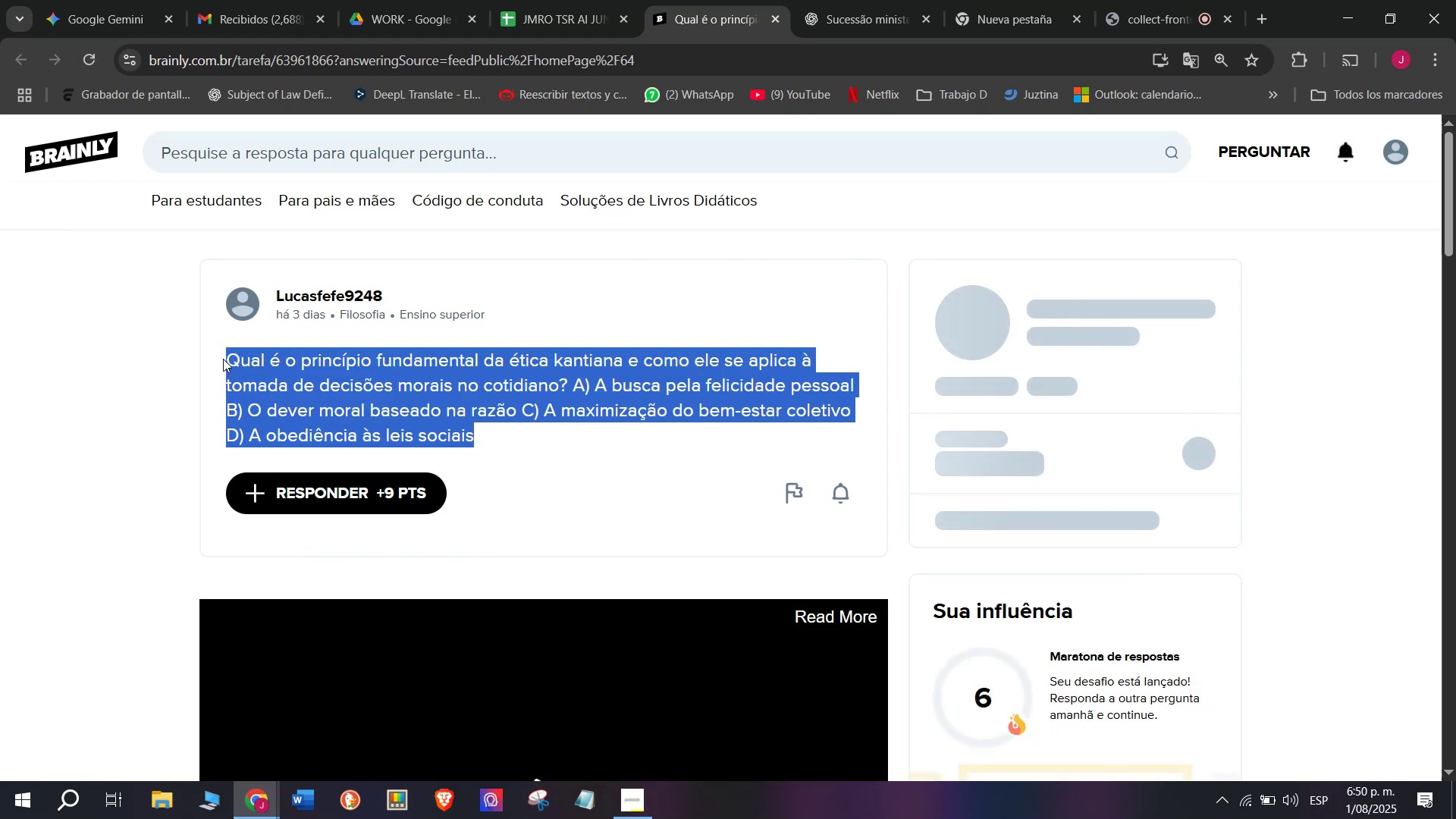 
key(Control+ControlLeft)
 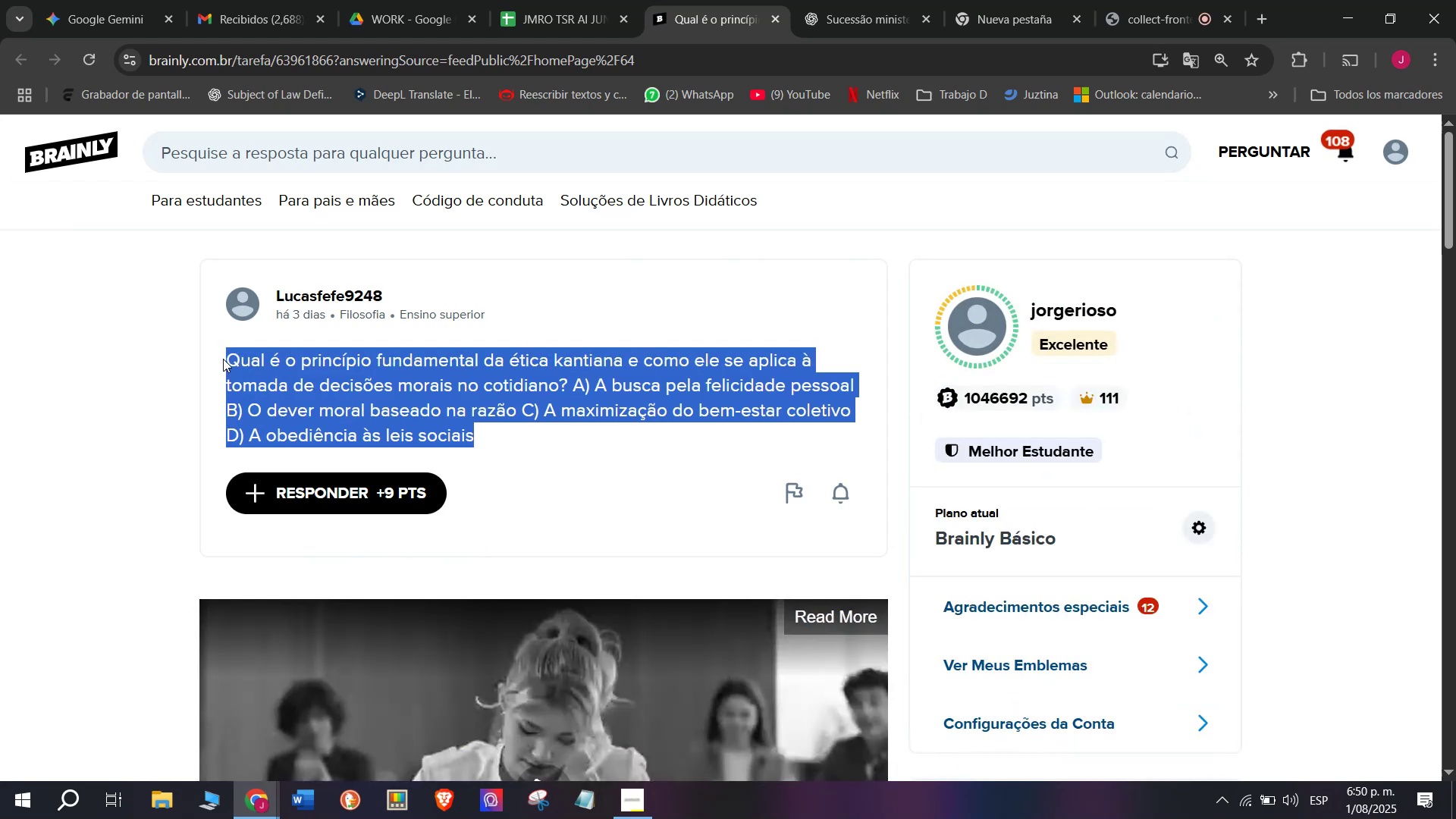 
key(Control+C)
 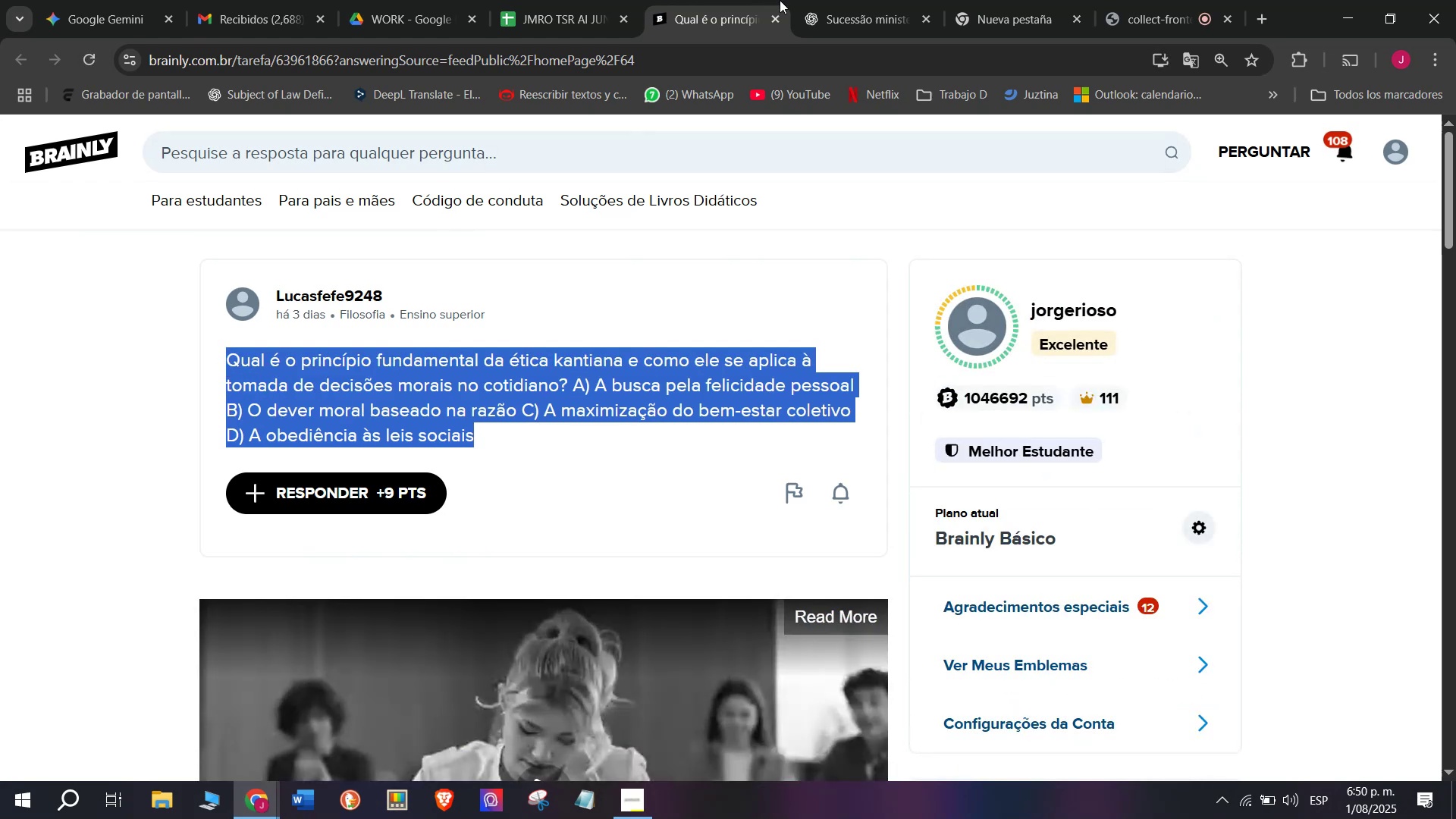 
left_click([839, 0])
 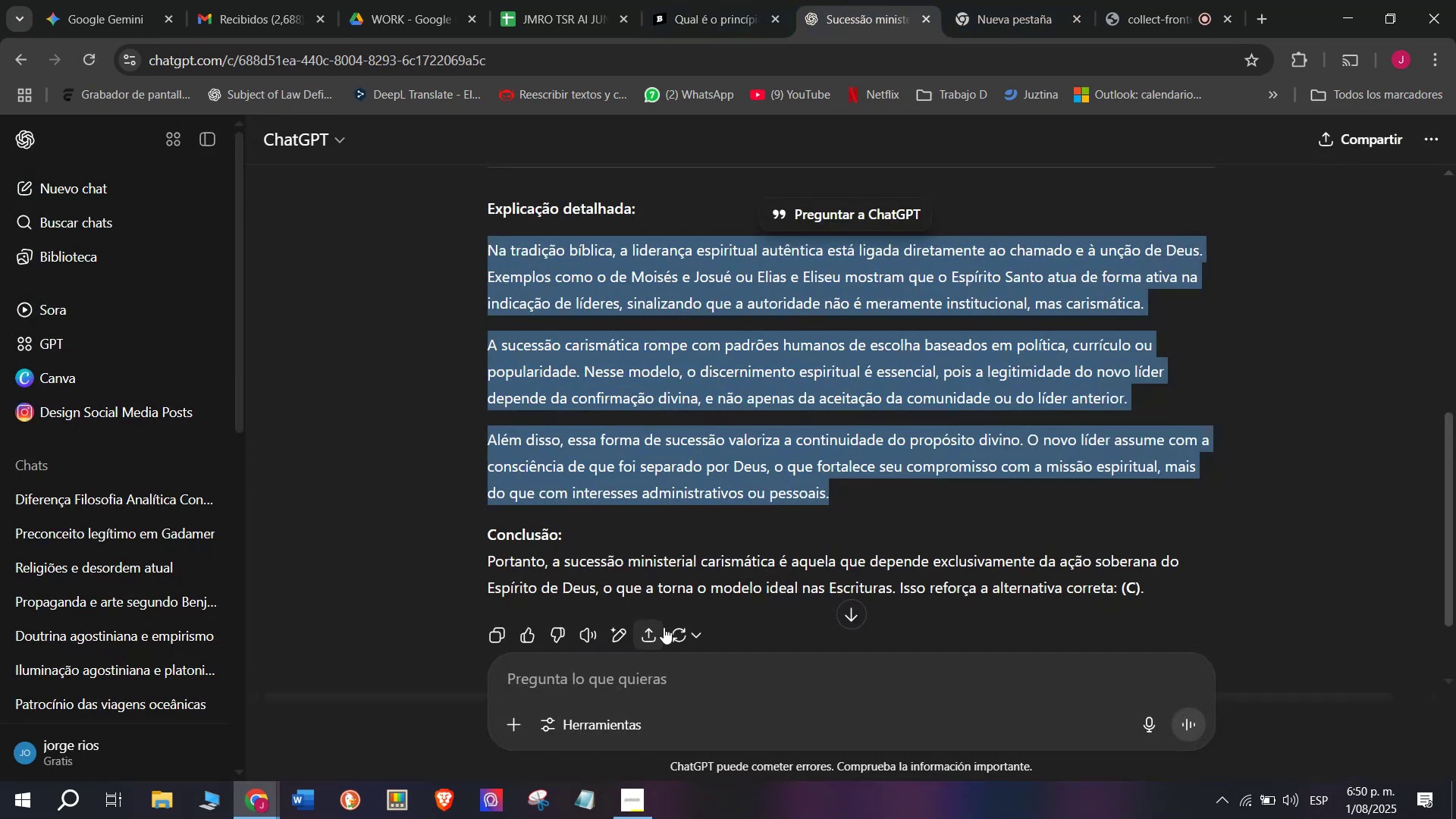 
left_click([657, 674])
 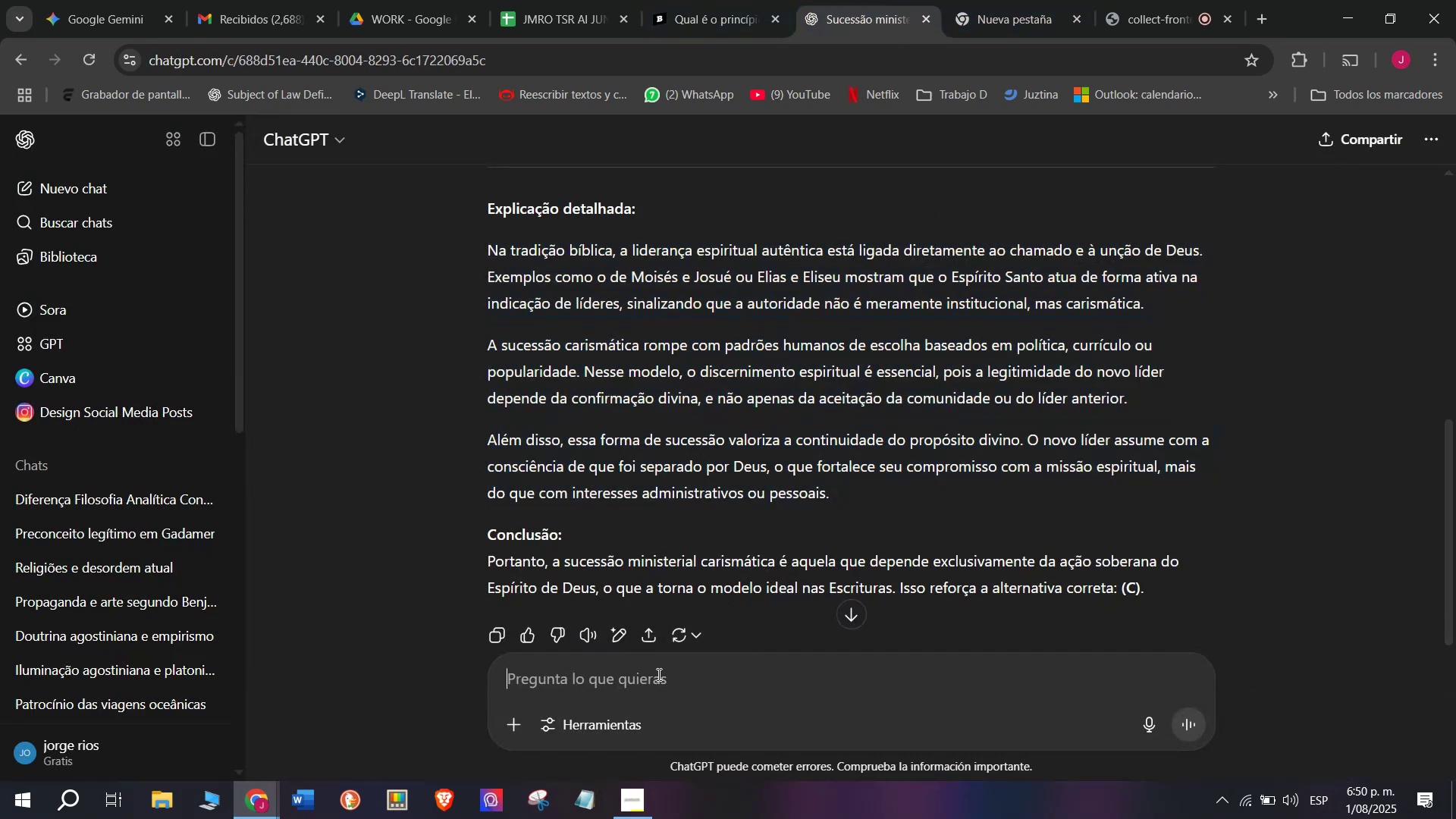 
key(Meta+V)
 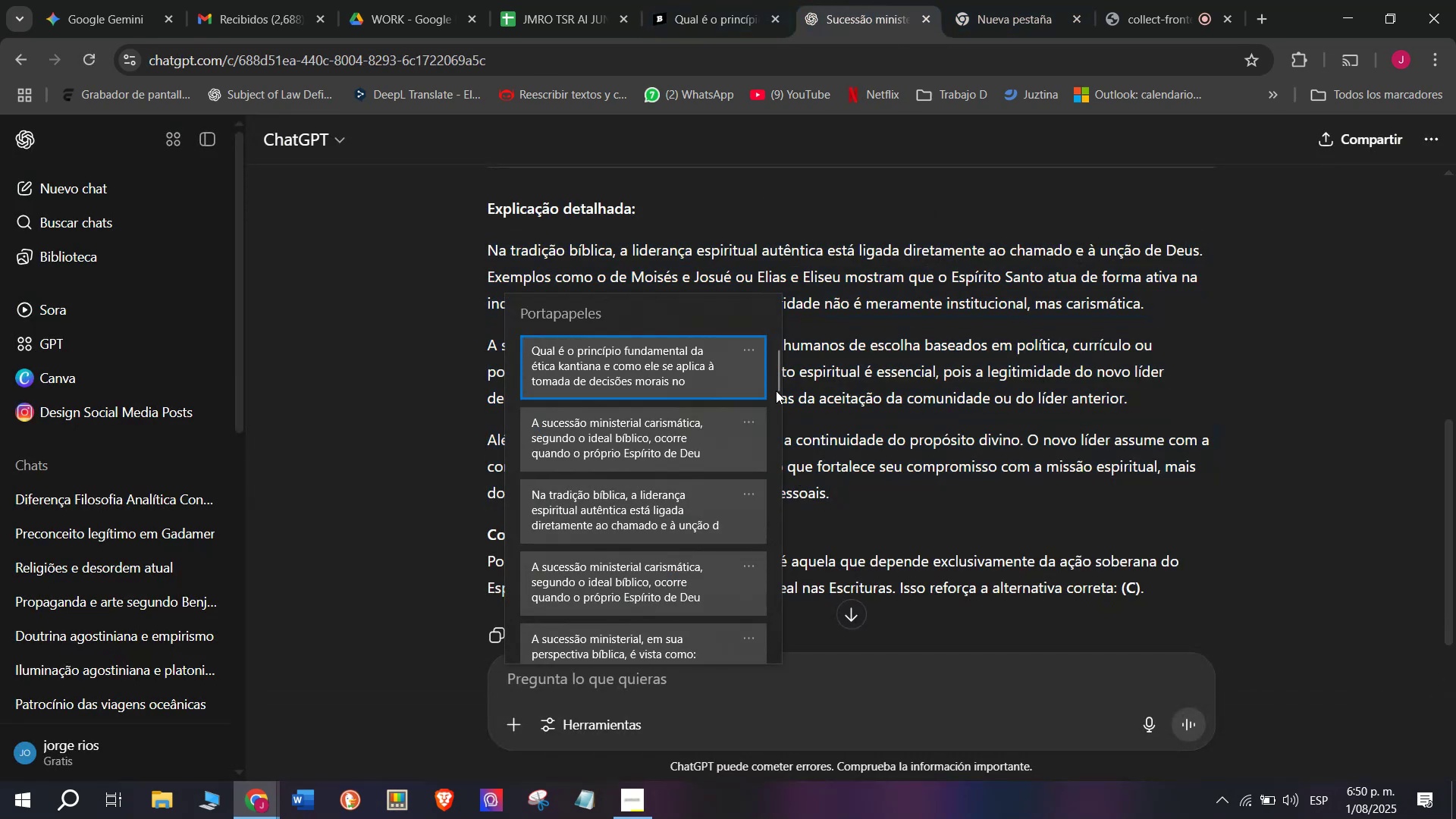 
left_click_drag(start_coordinate=[777, 381], to_coordinate=[727, 697])
 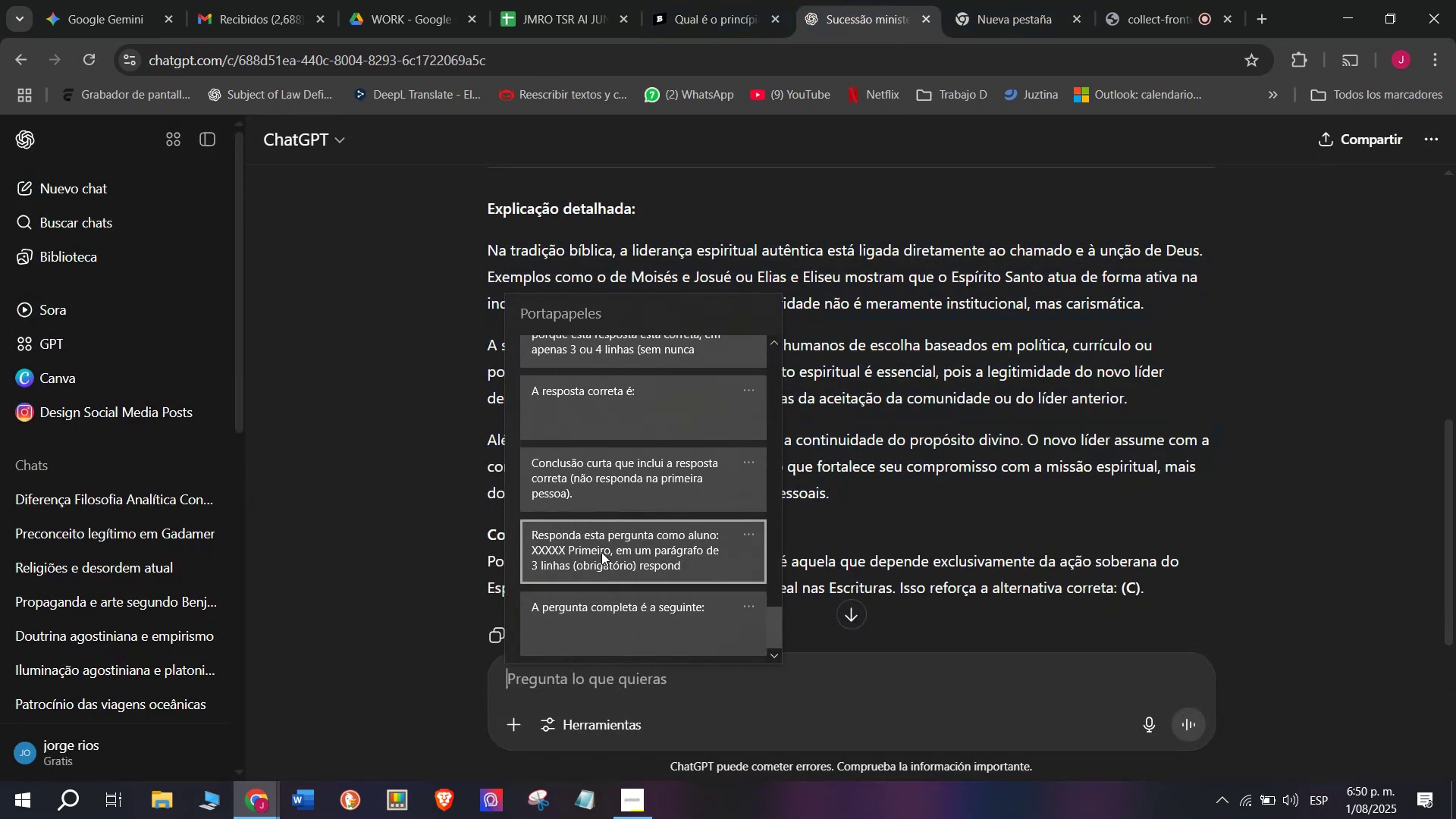 
key(Control+ControlLeft)
 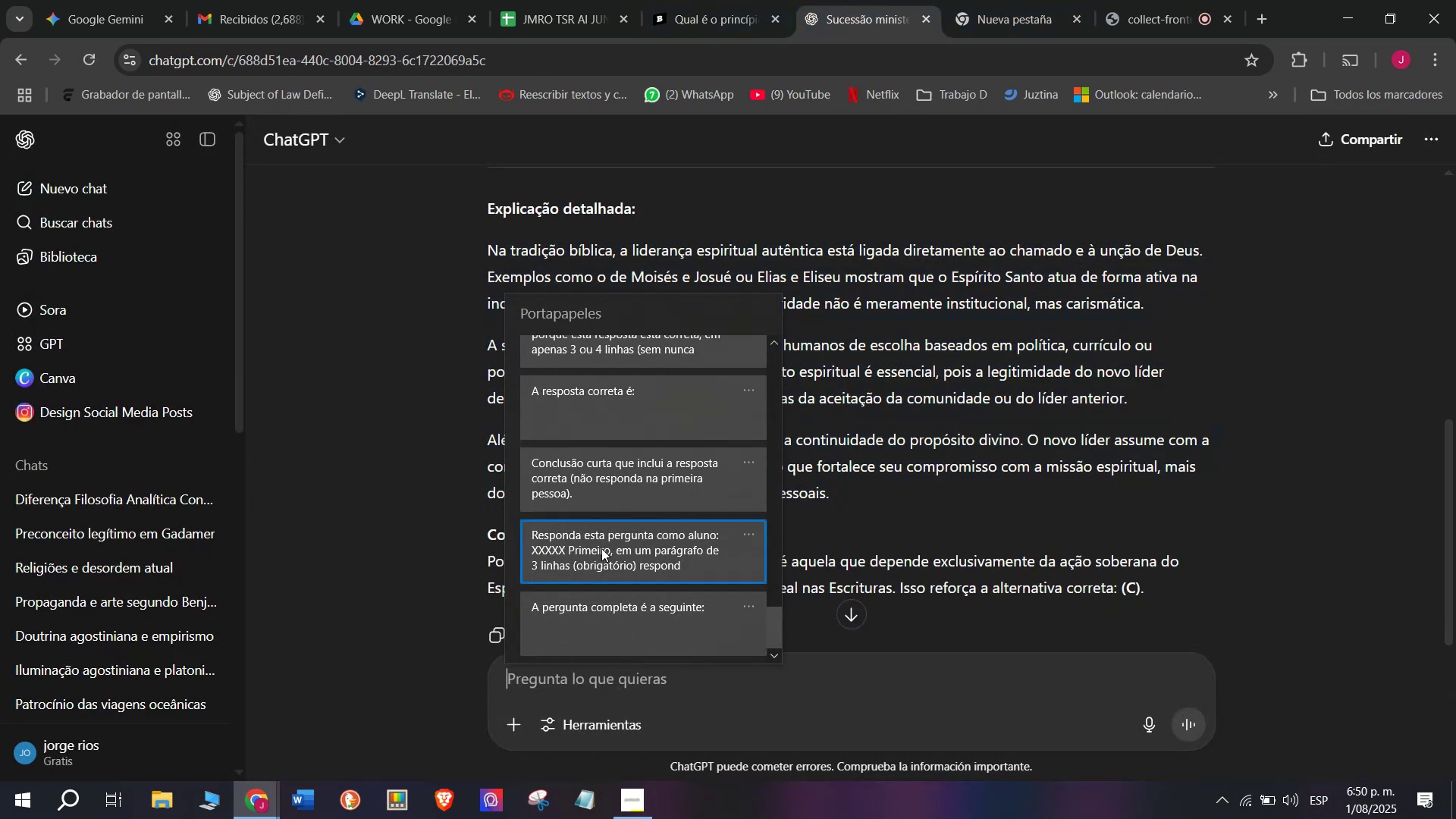 
key(Control+V)
 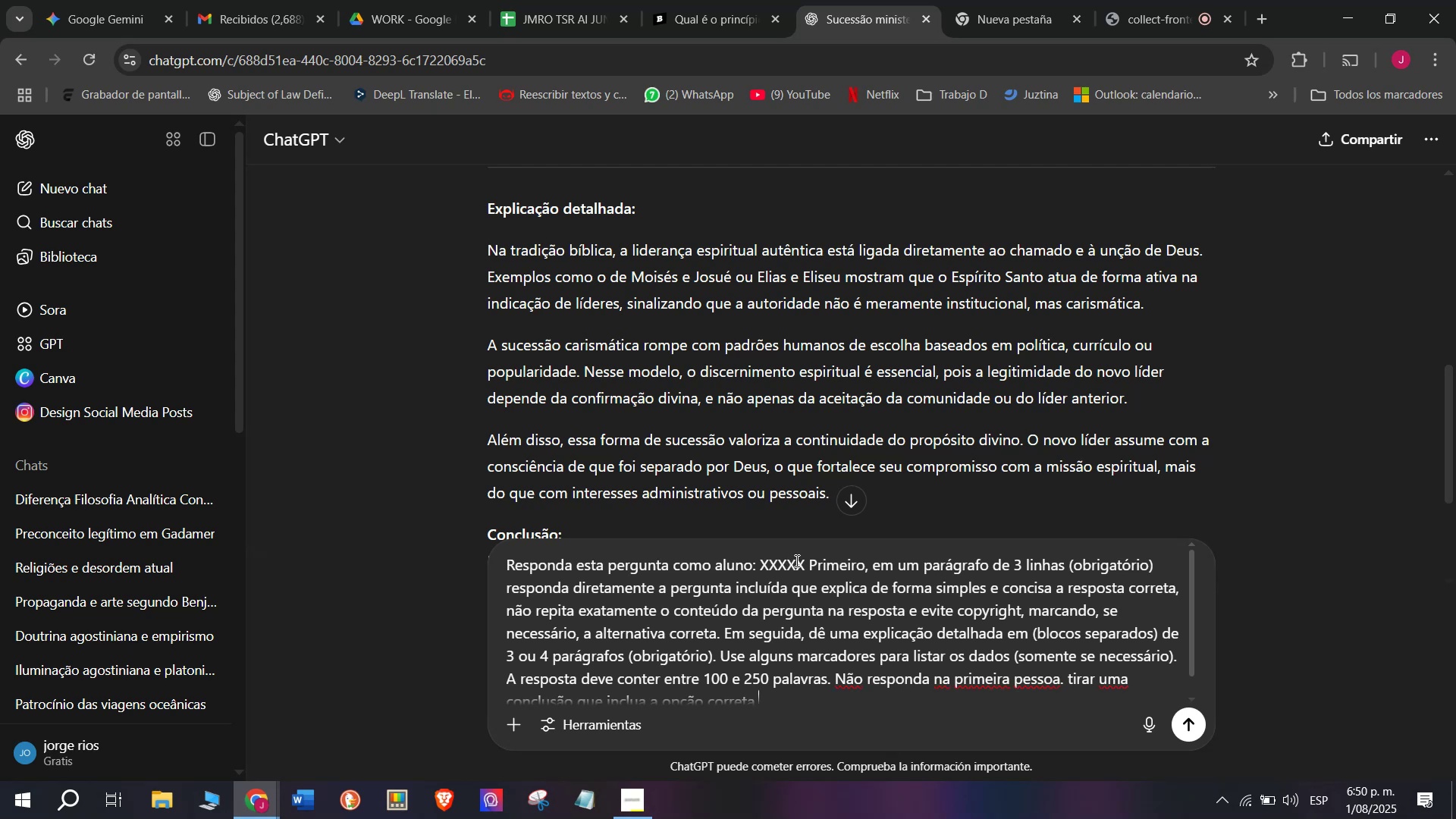 
left_click_drag(start_coordinate=[809, 563], to_coordinate=[758, 562])
 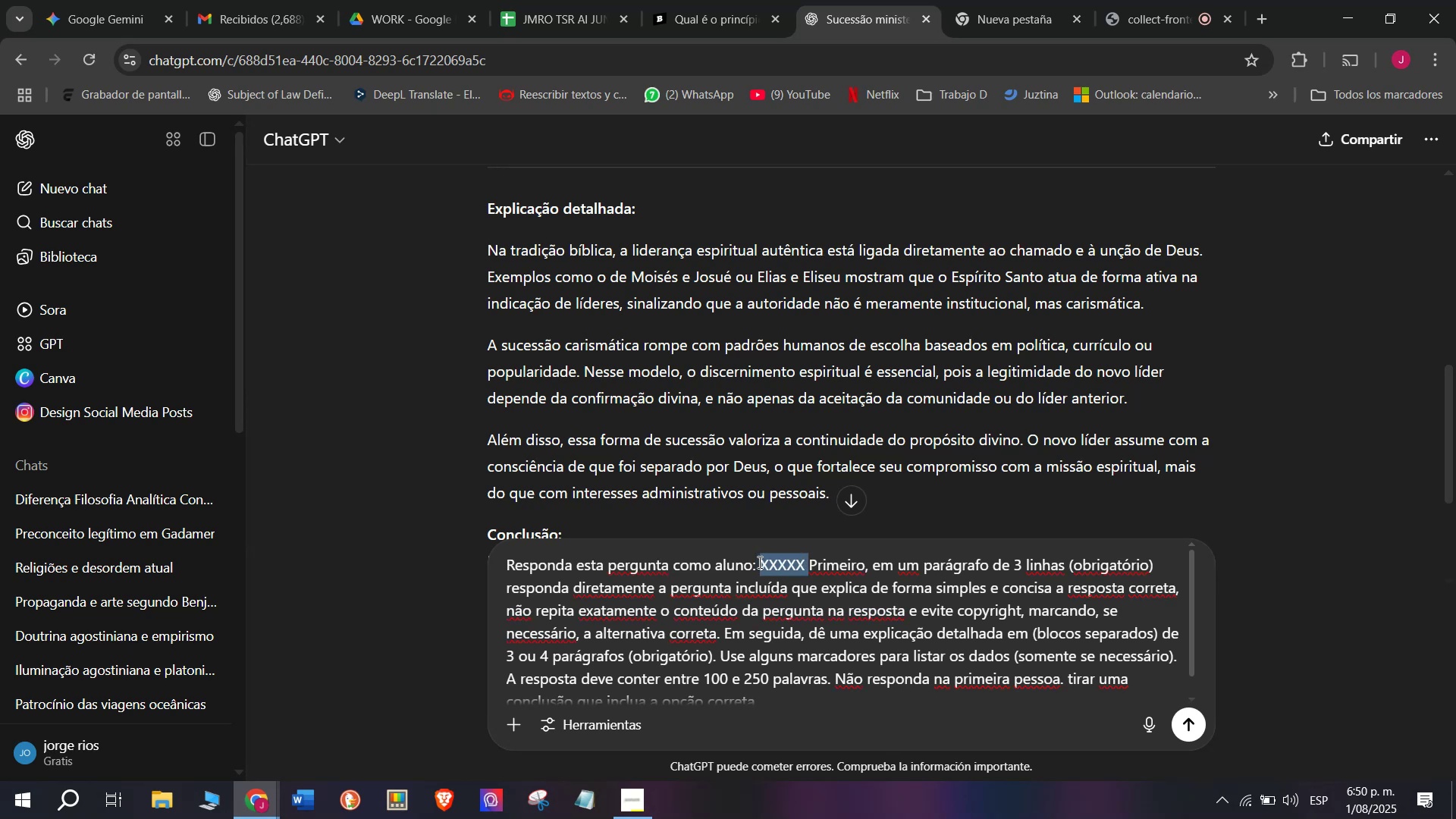 
key(Meta+V)
 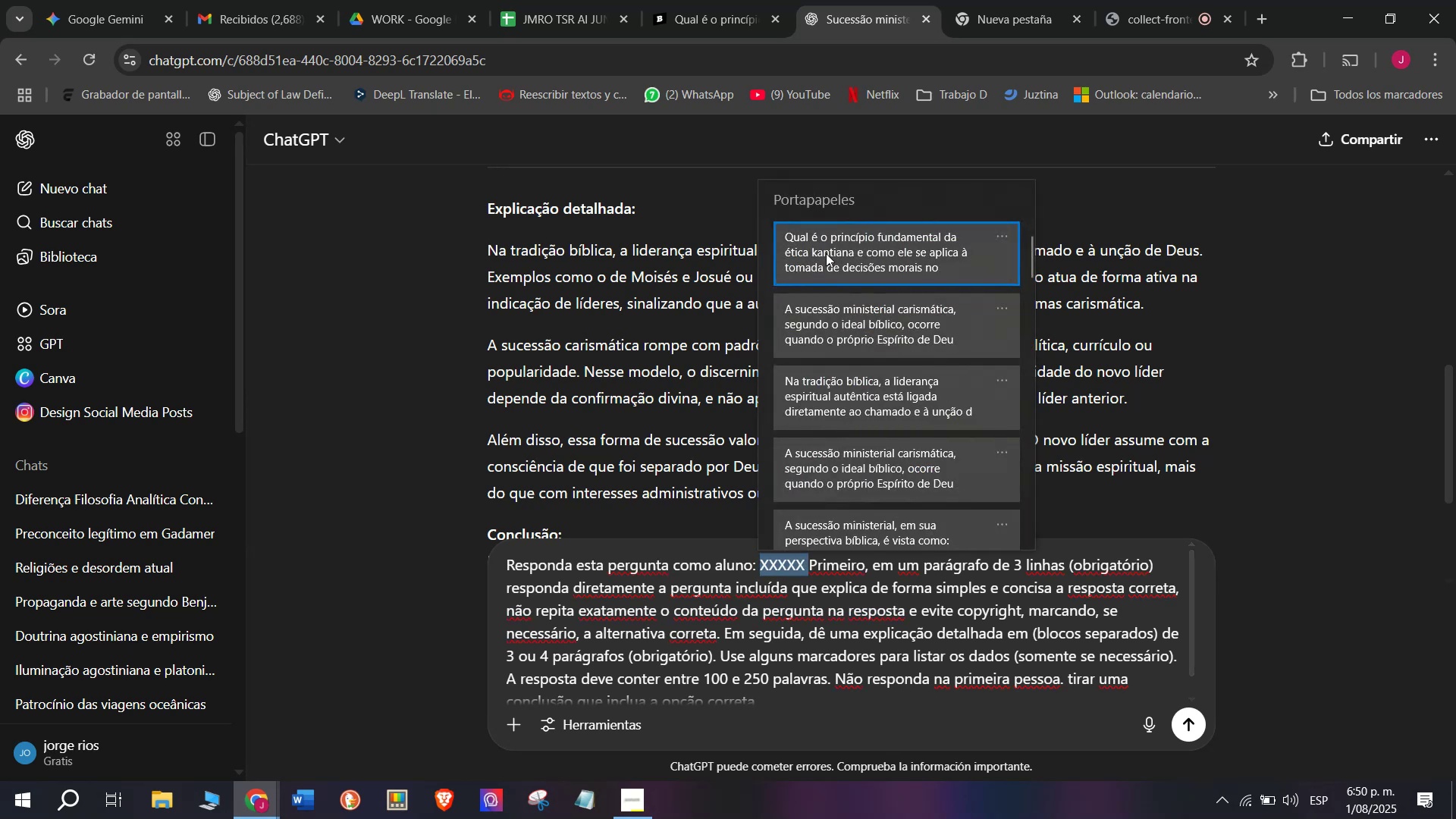 
key(Control+ControlLeft)
 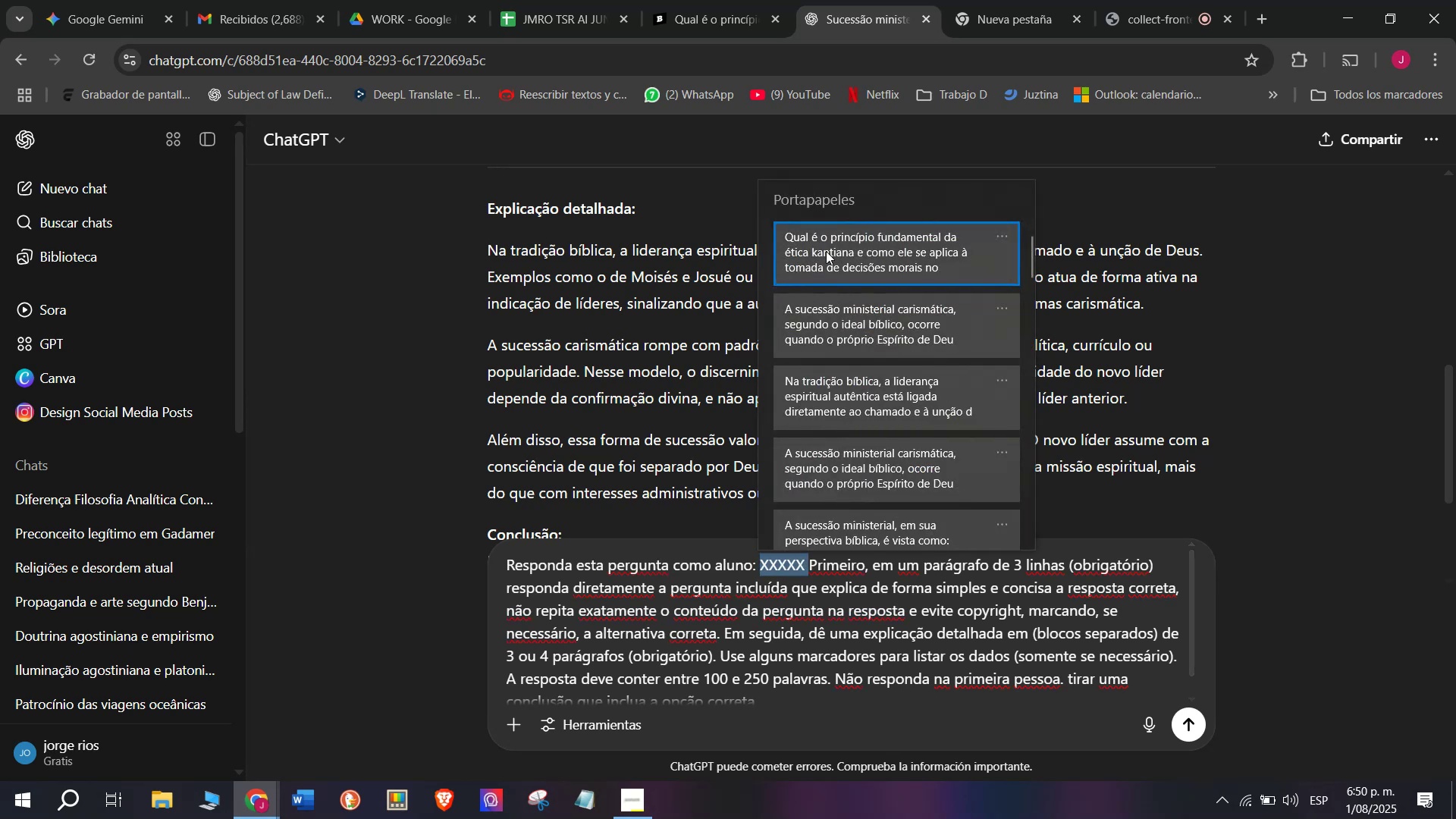 
key(Control+V)
 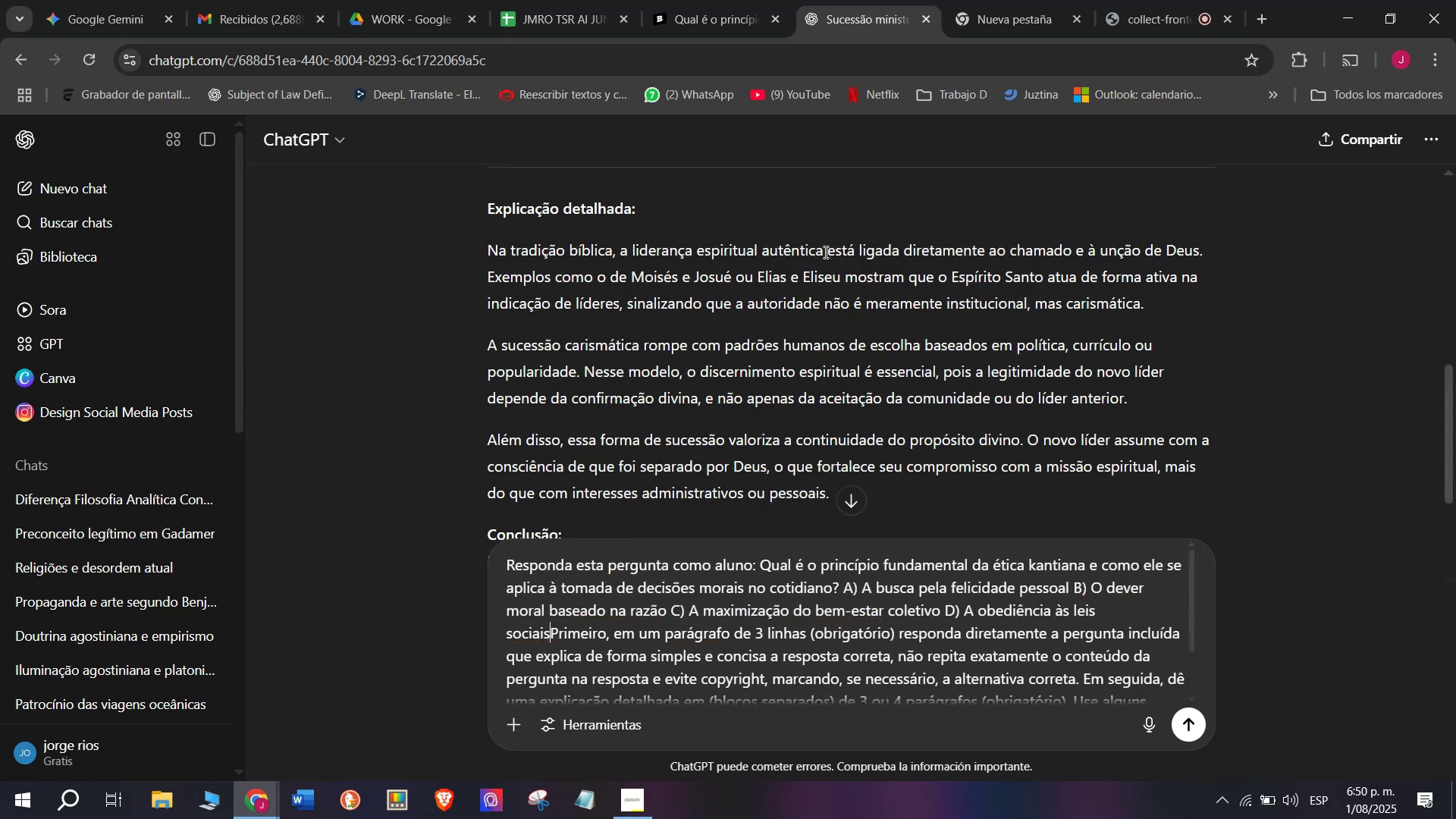 
key(Enter)
 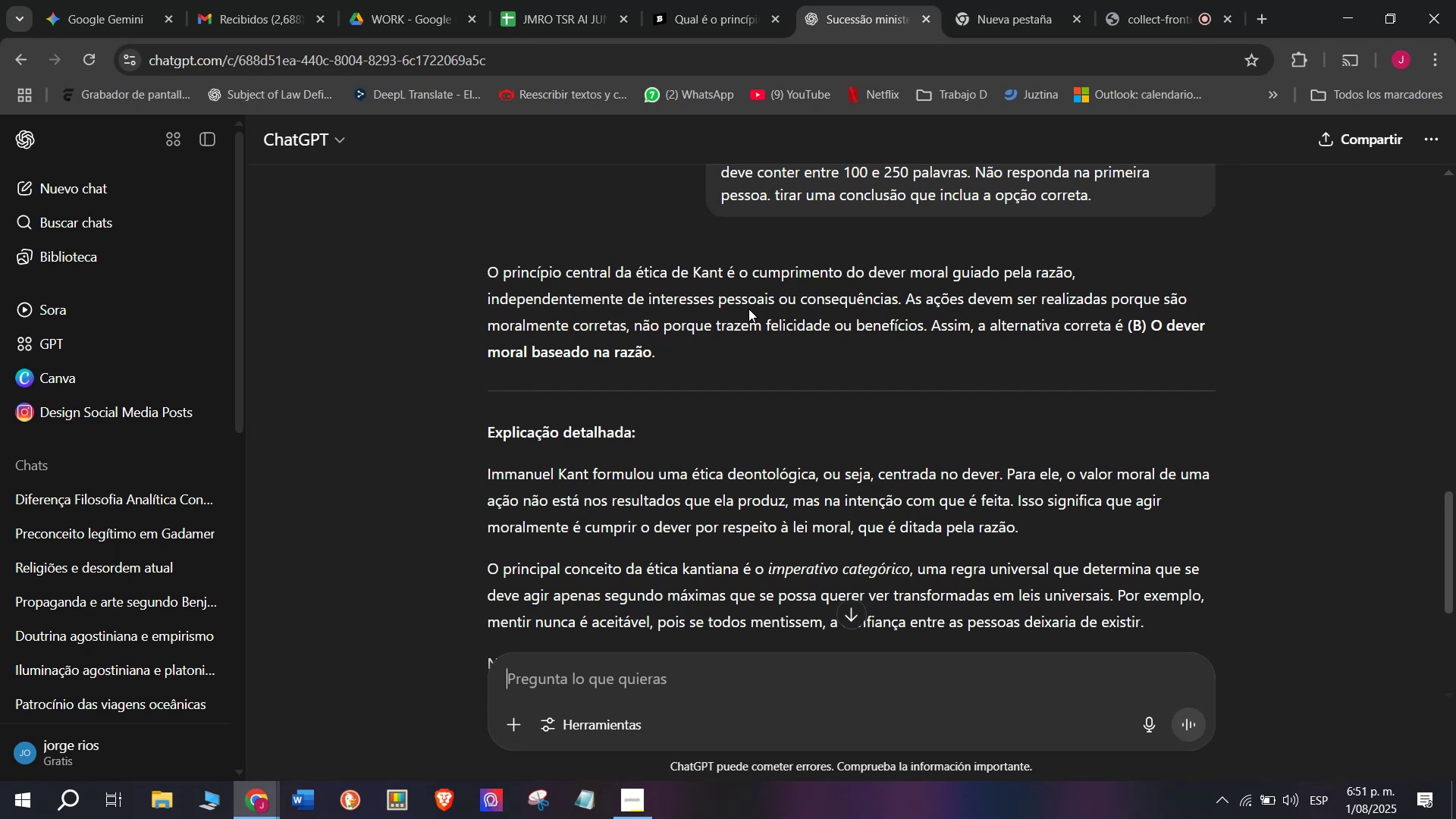 
wait(7.38)
 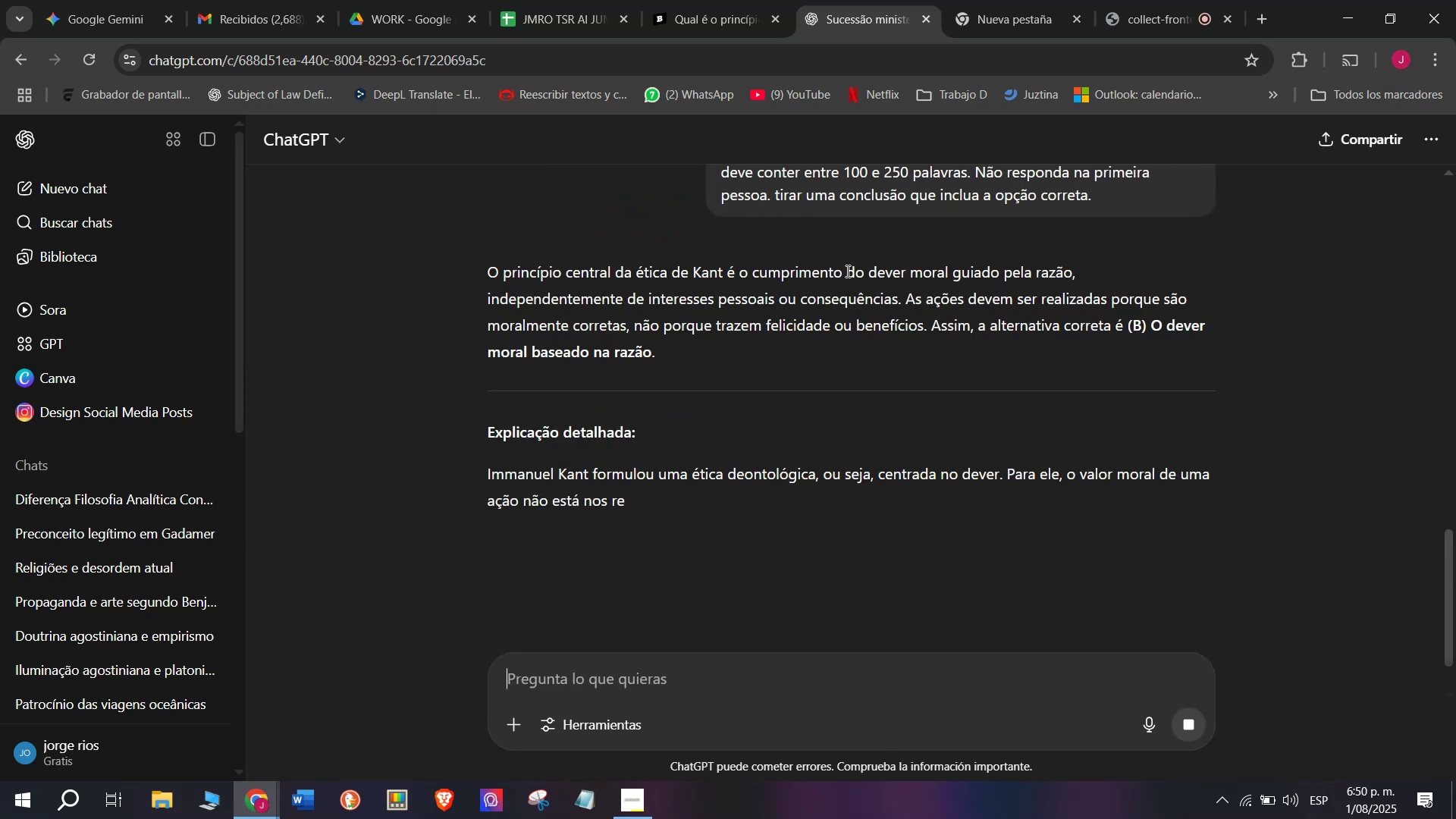 
left_click_drag(start_coordinate=[1140, 318], to_coordinate=[492, 271])
 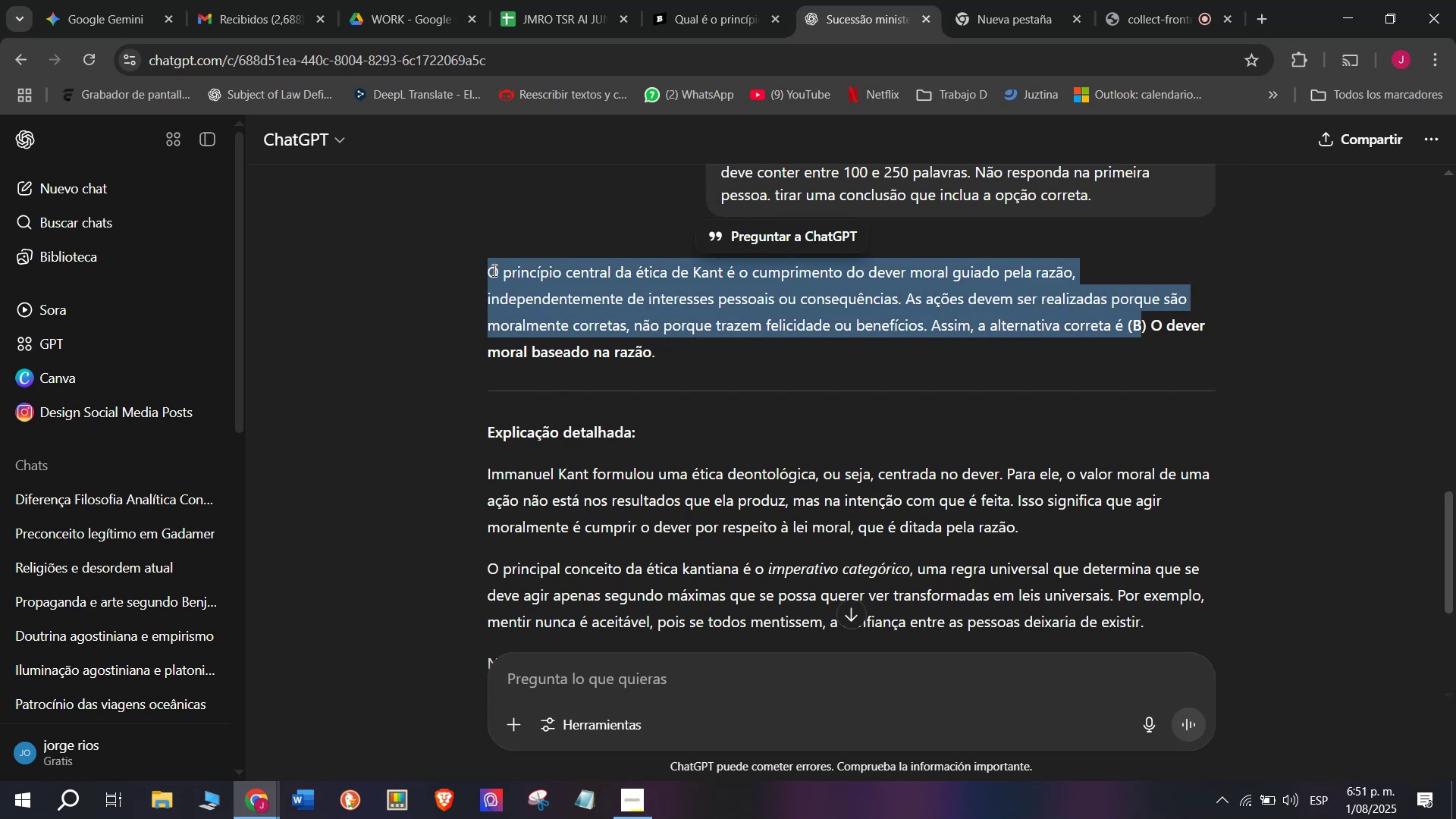 
key(Control+C)
 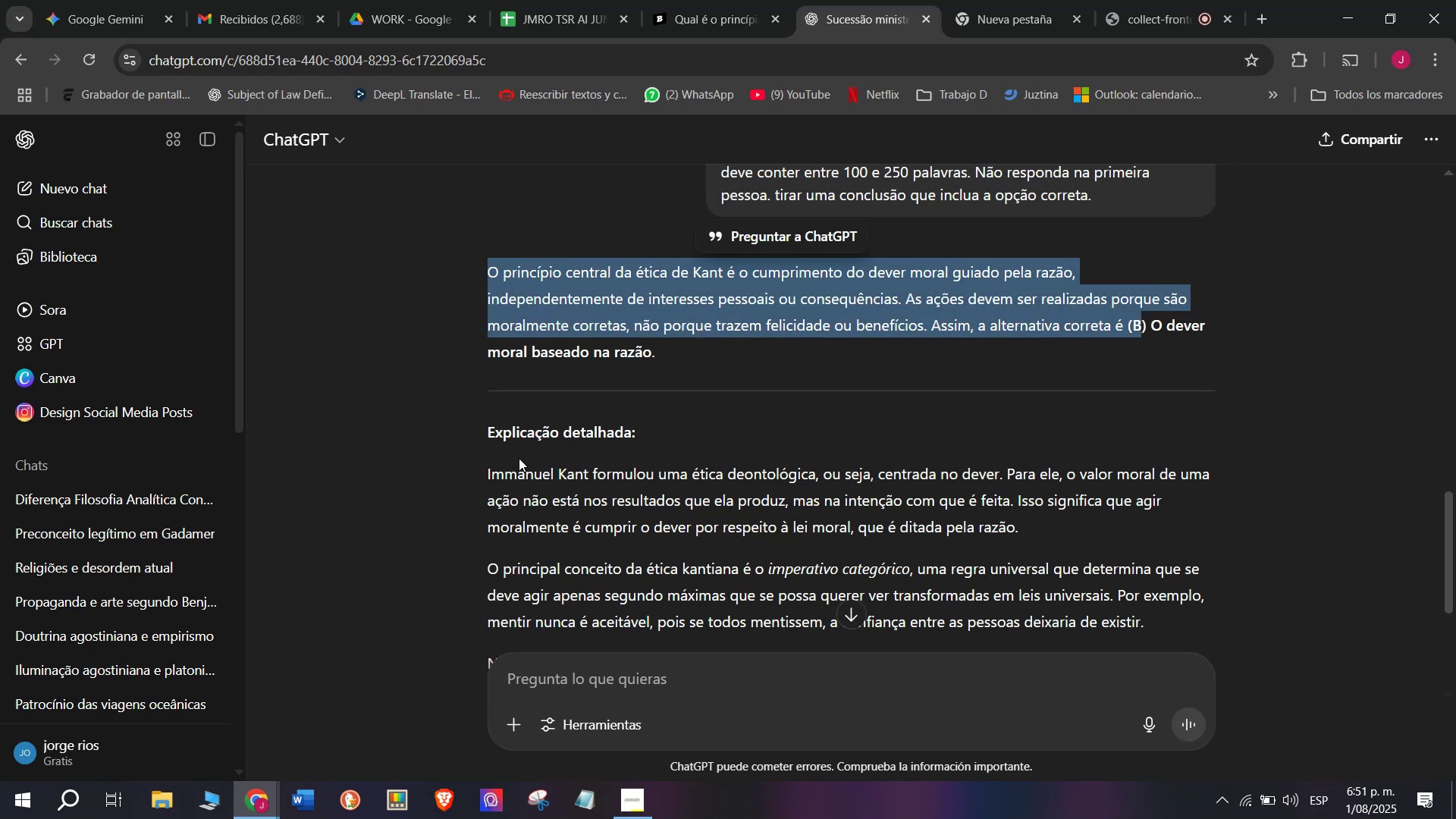 
left_click_drag(start_coordinate=[474, 467], to_coordinate=[706, 424])
 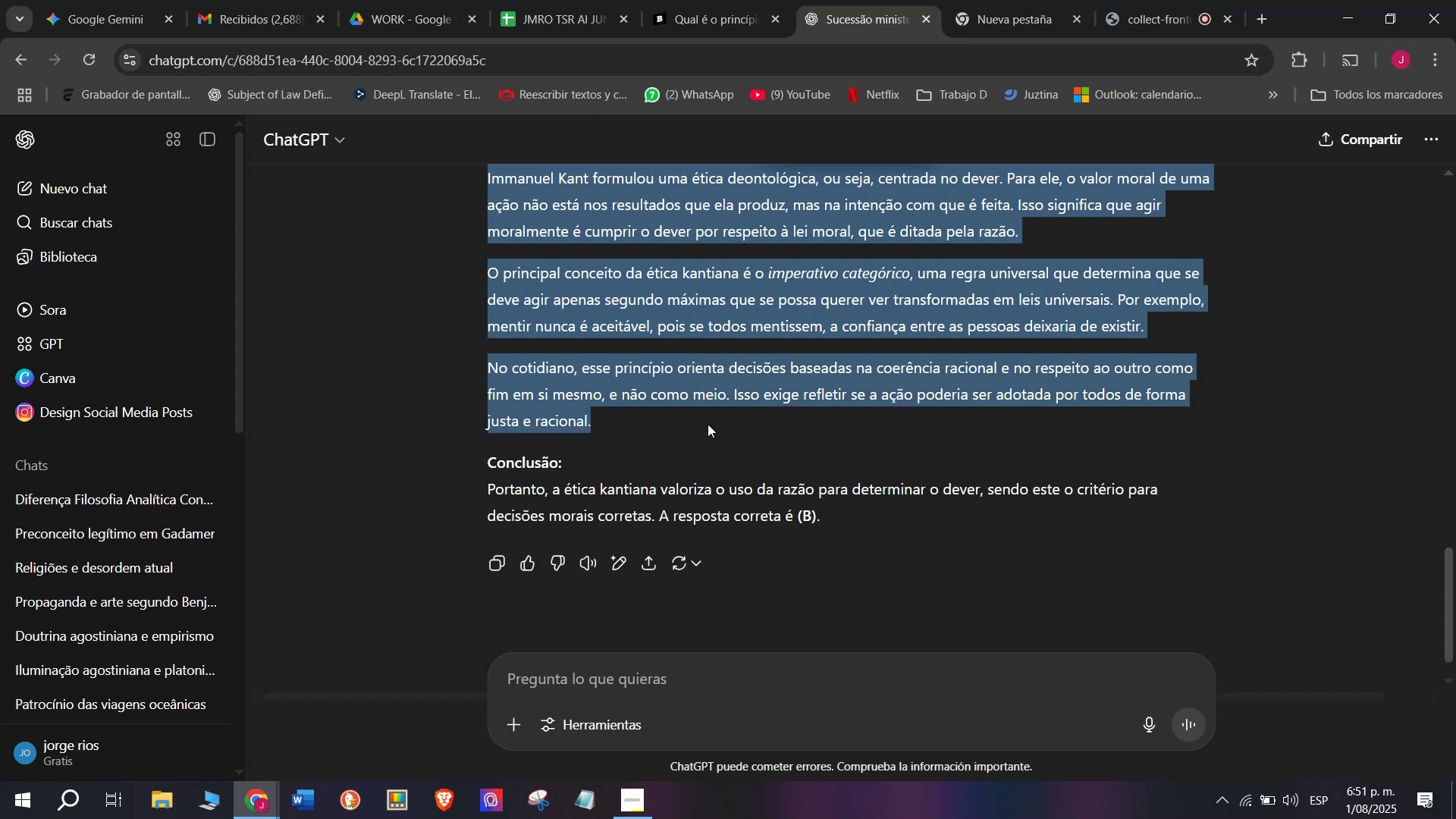 
key(Control+C)
 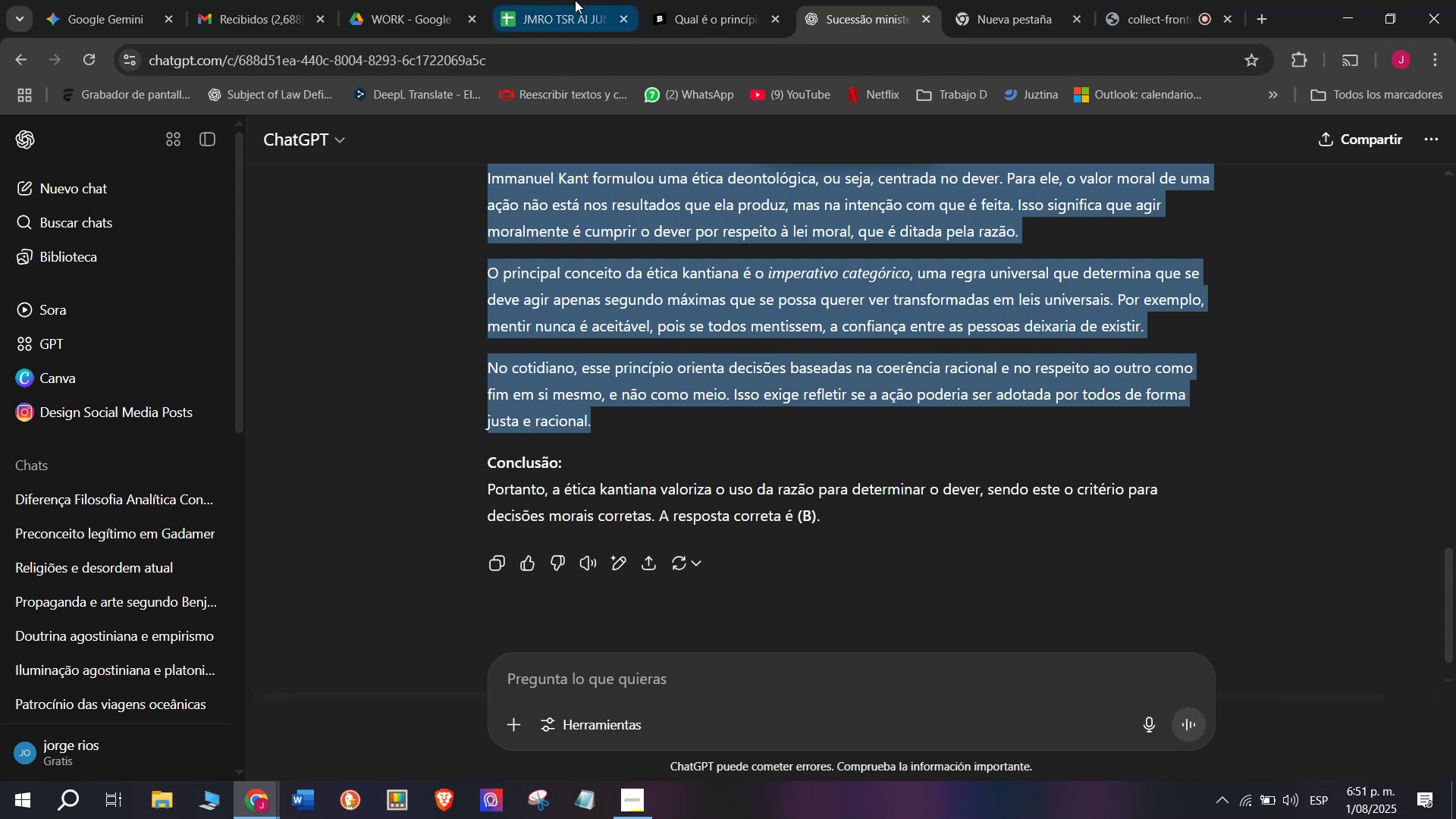 
left_click([576, 0])
 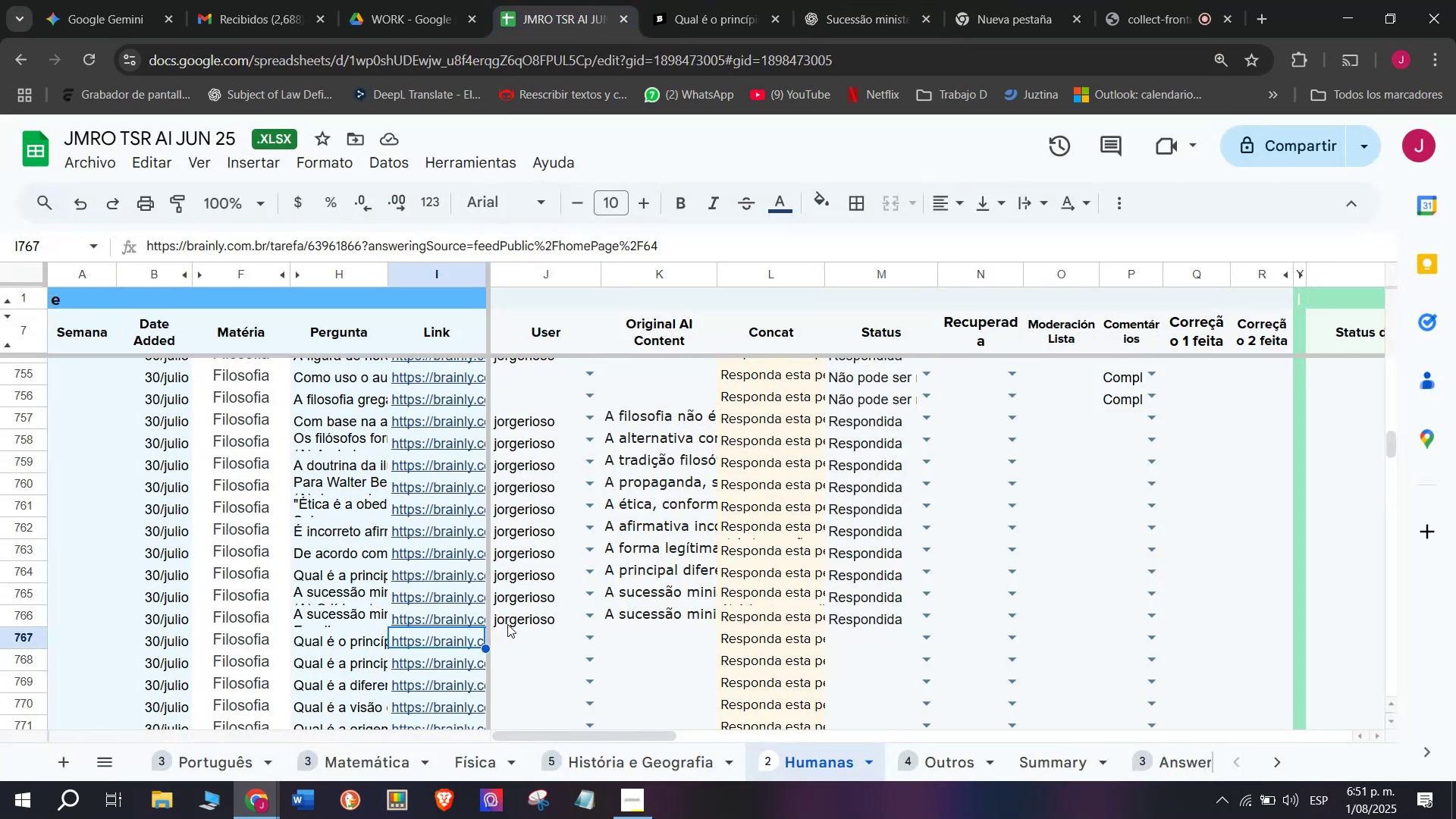 
left_click([507, 642])
 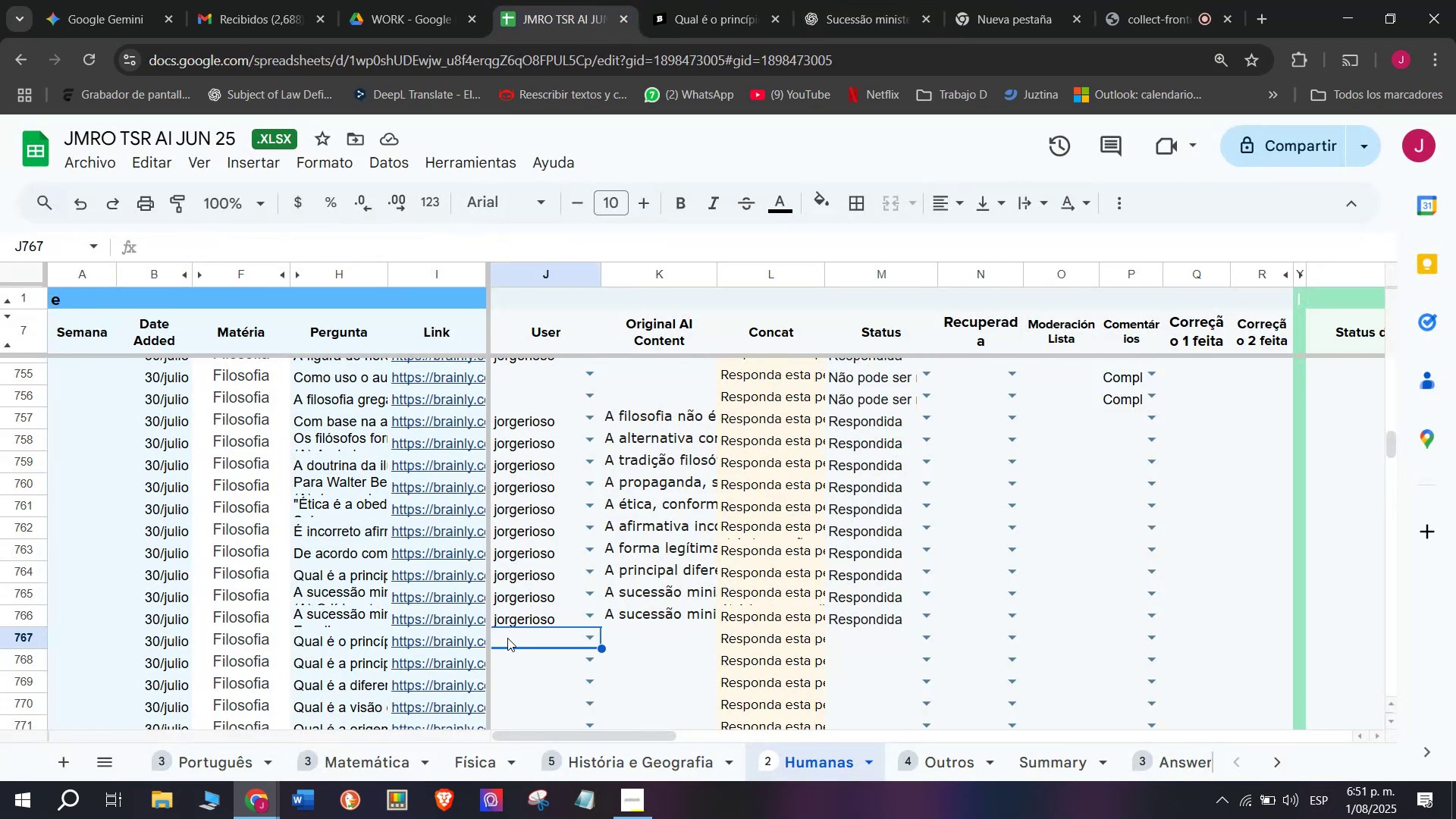 
key(J)
 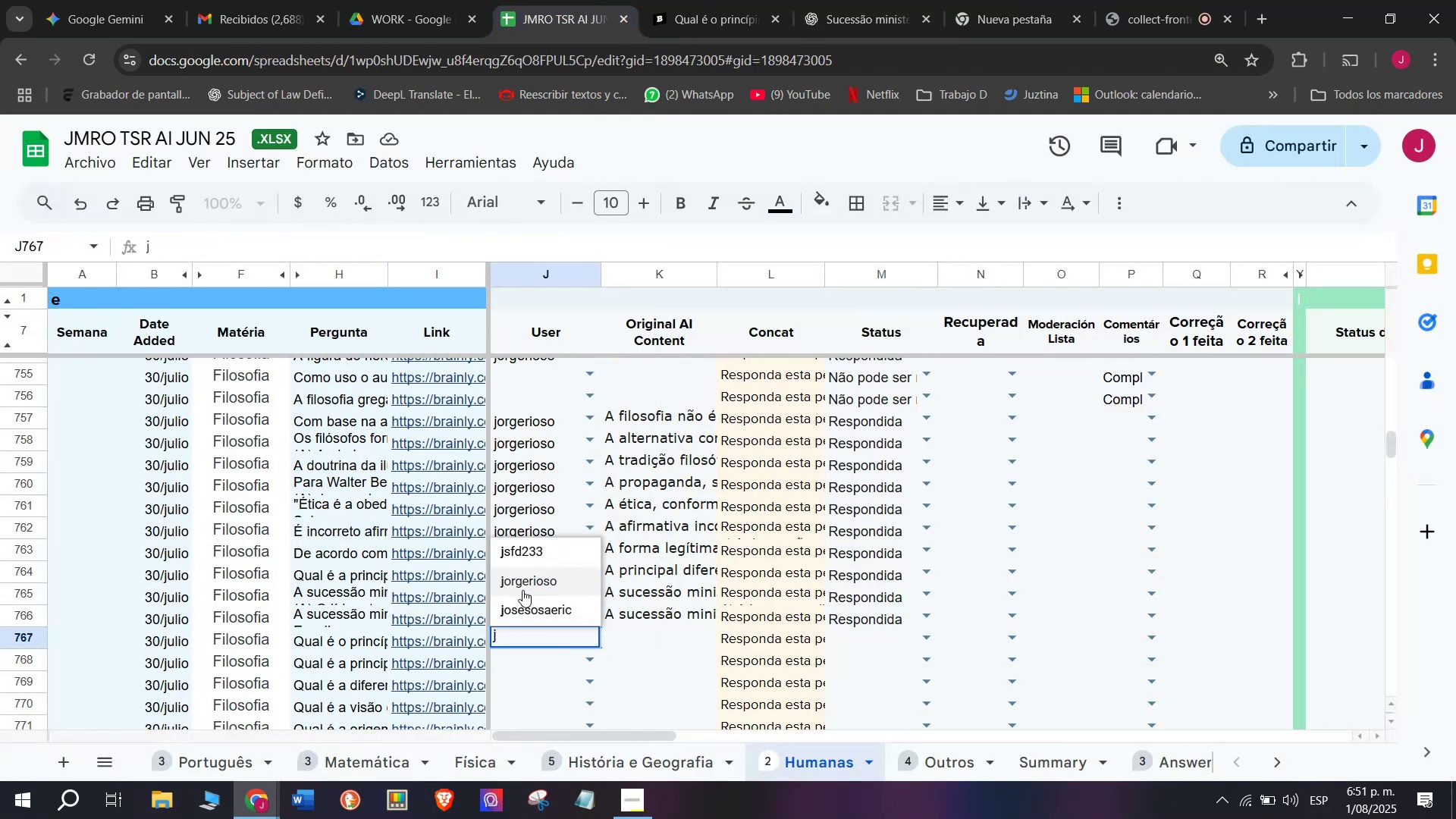 
left_click([524, 581])
 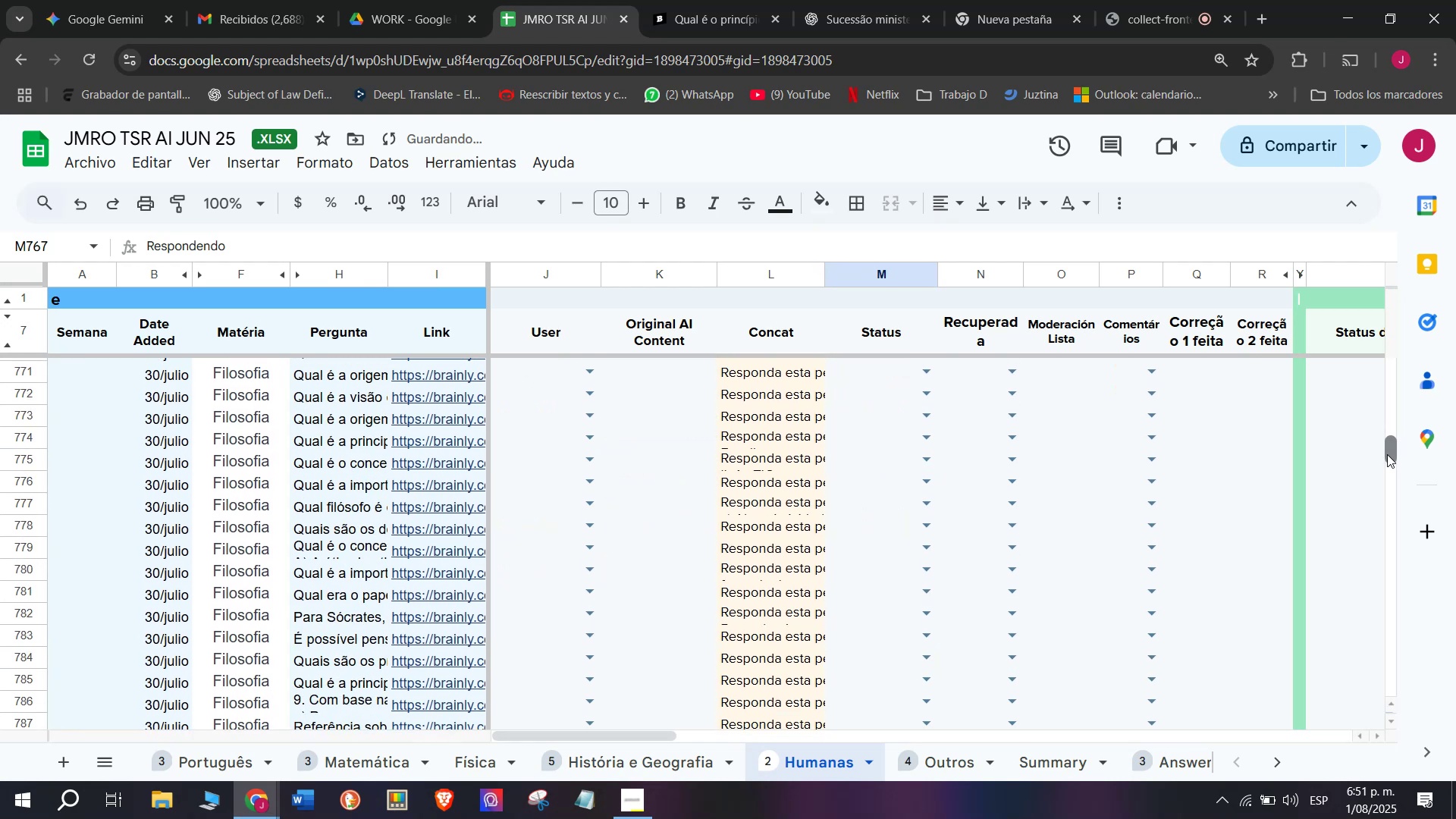 
wait(9.43)
 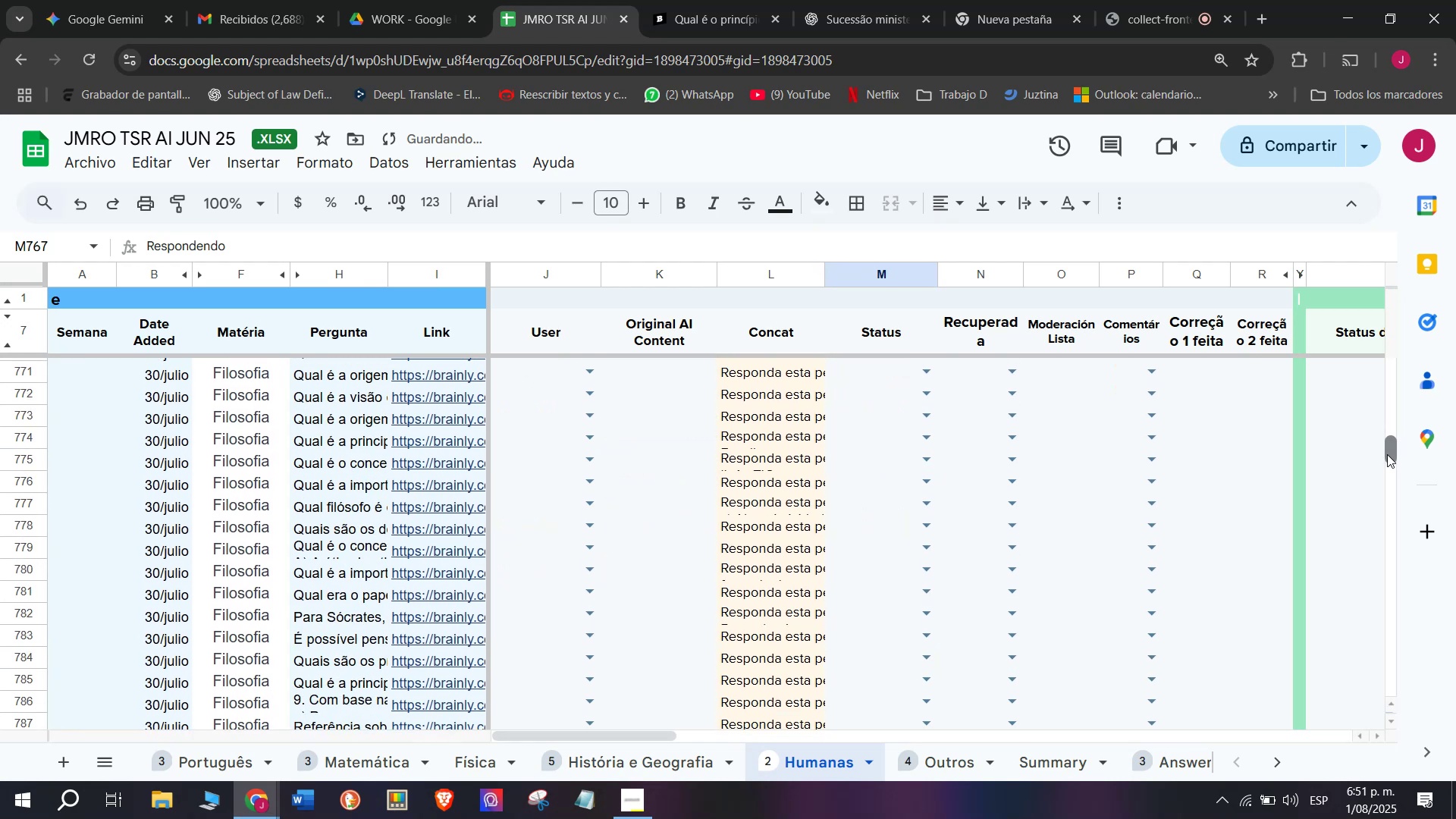 
left_click([333, 514])
 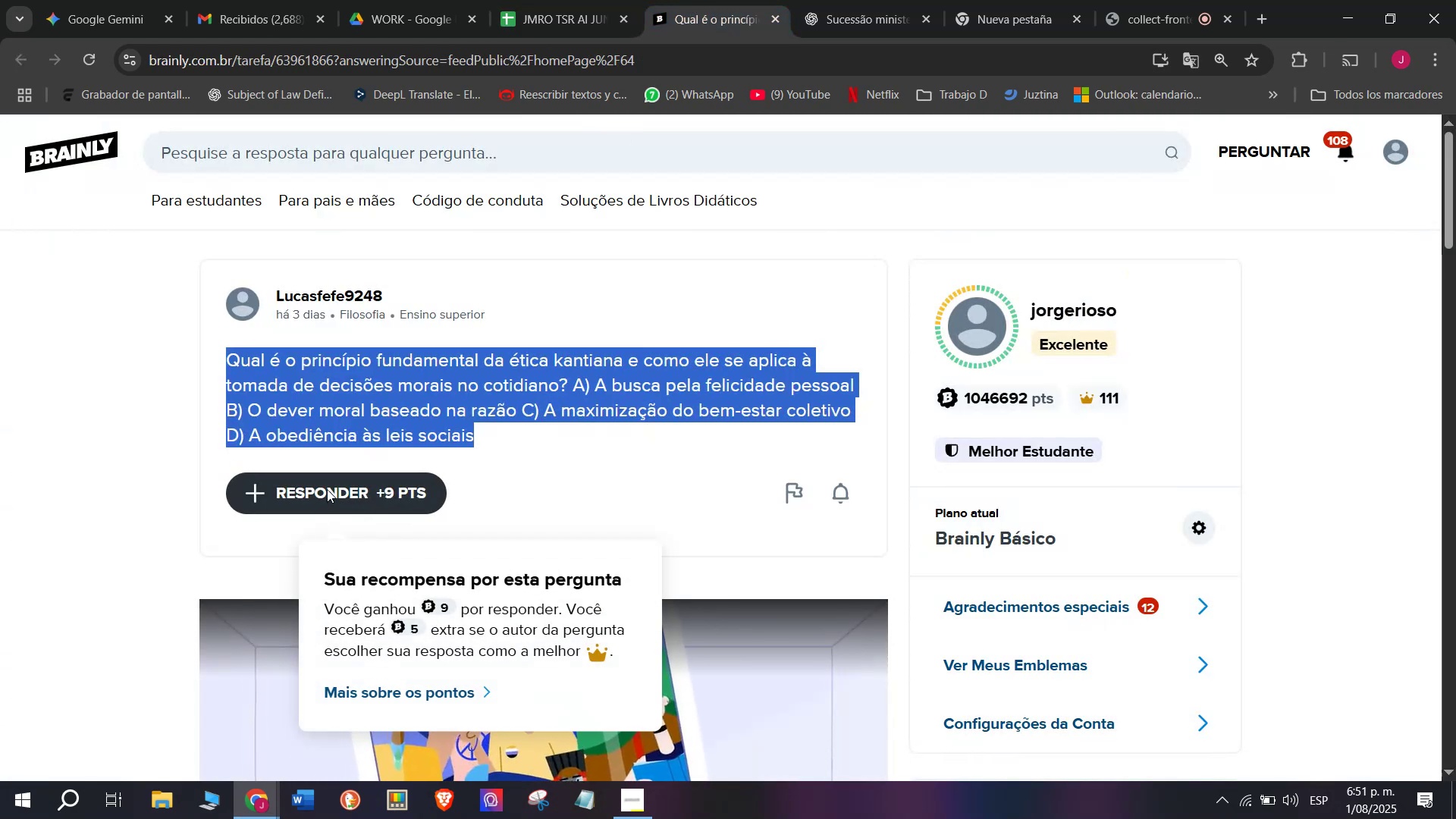 
left_click([327, 501])
 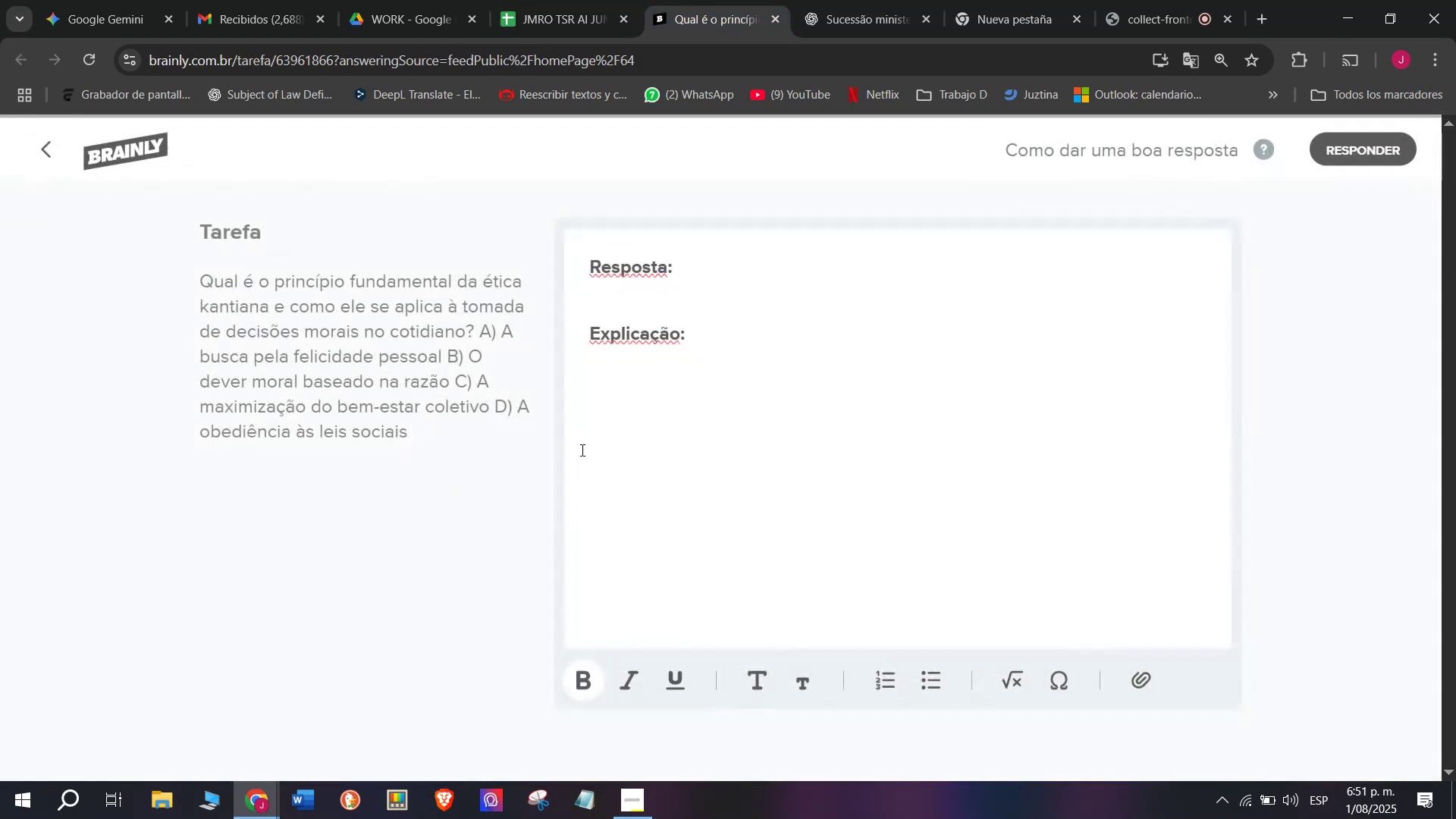 
left_click_drag(start_coordinate=[667, 406], to_coordinate=[502, 184])
 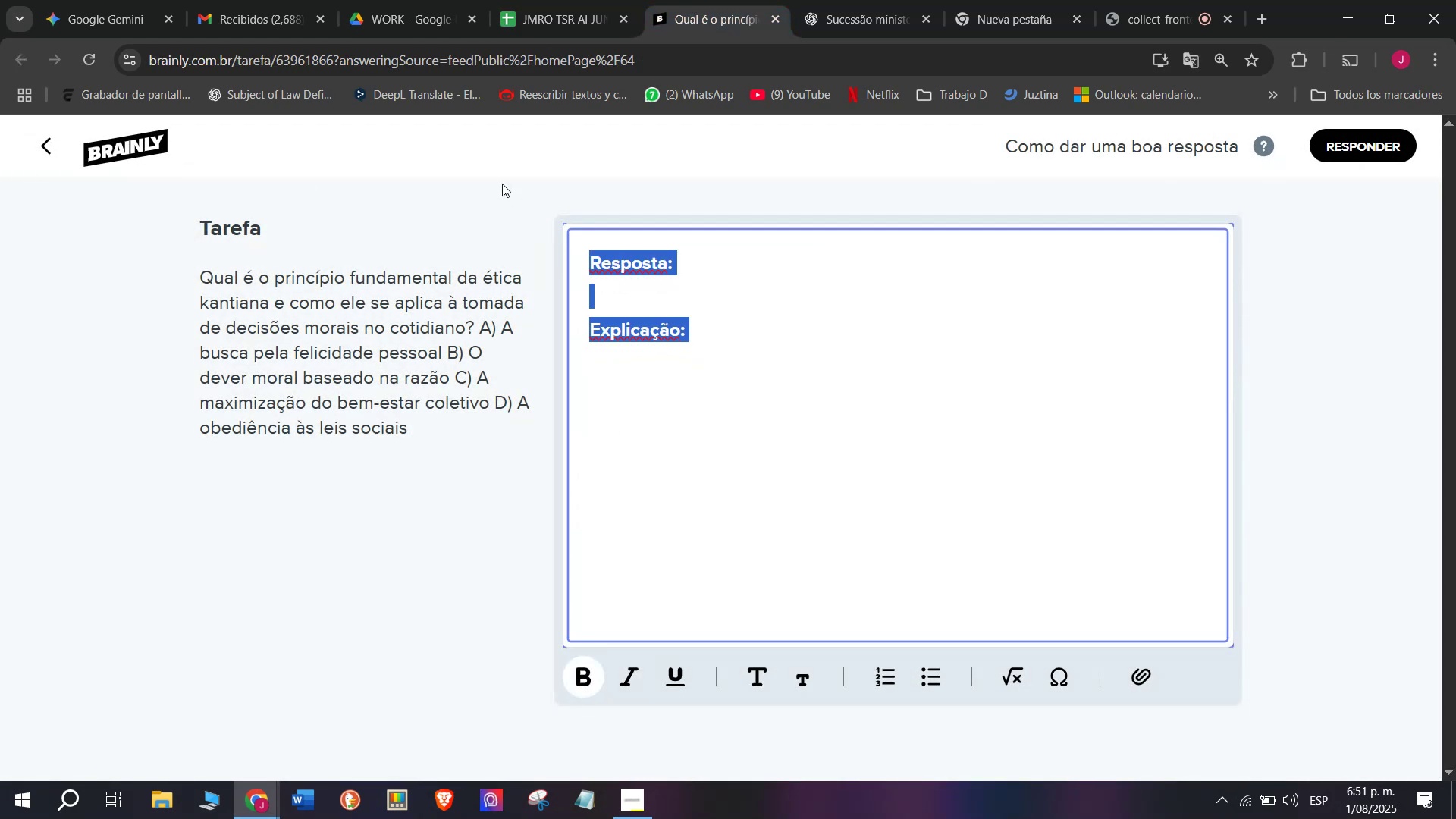 
key(Meta+V)
 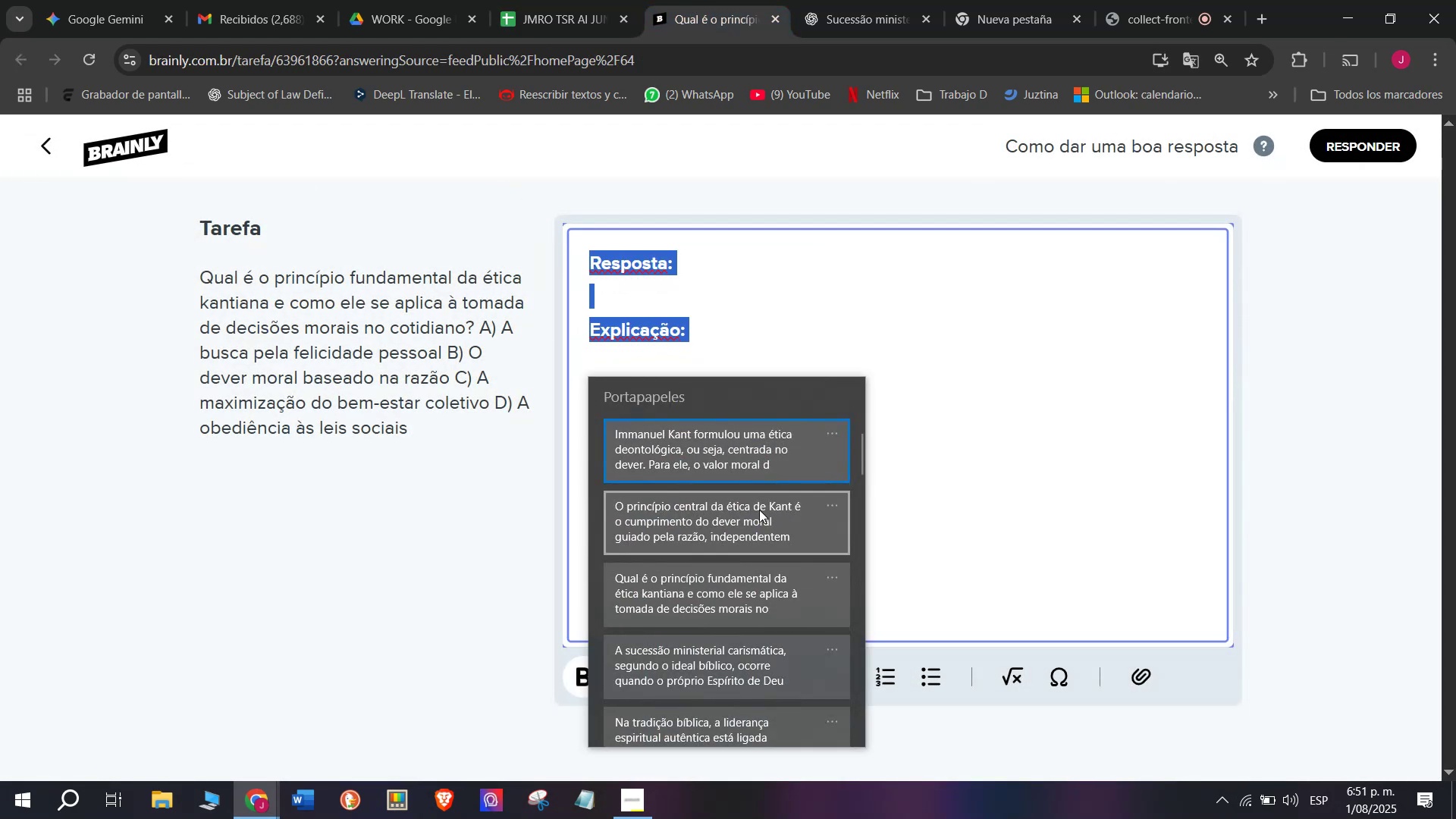 
key(Control+ControlLeft)
 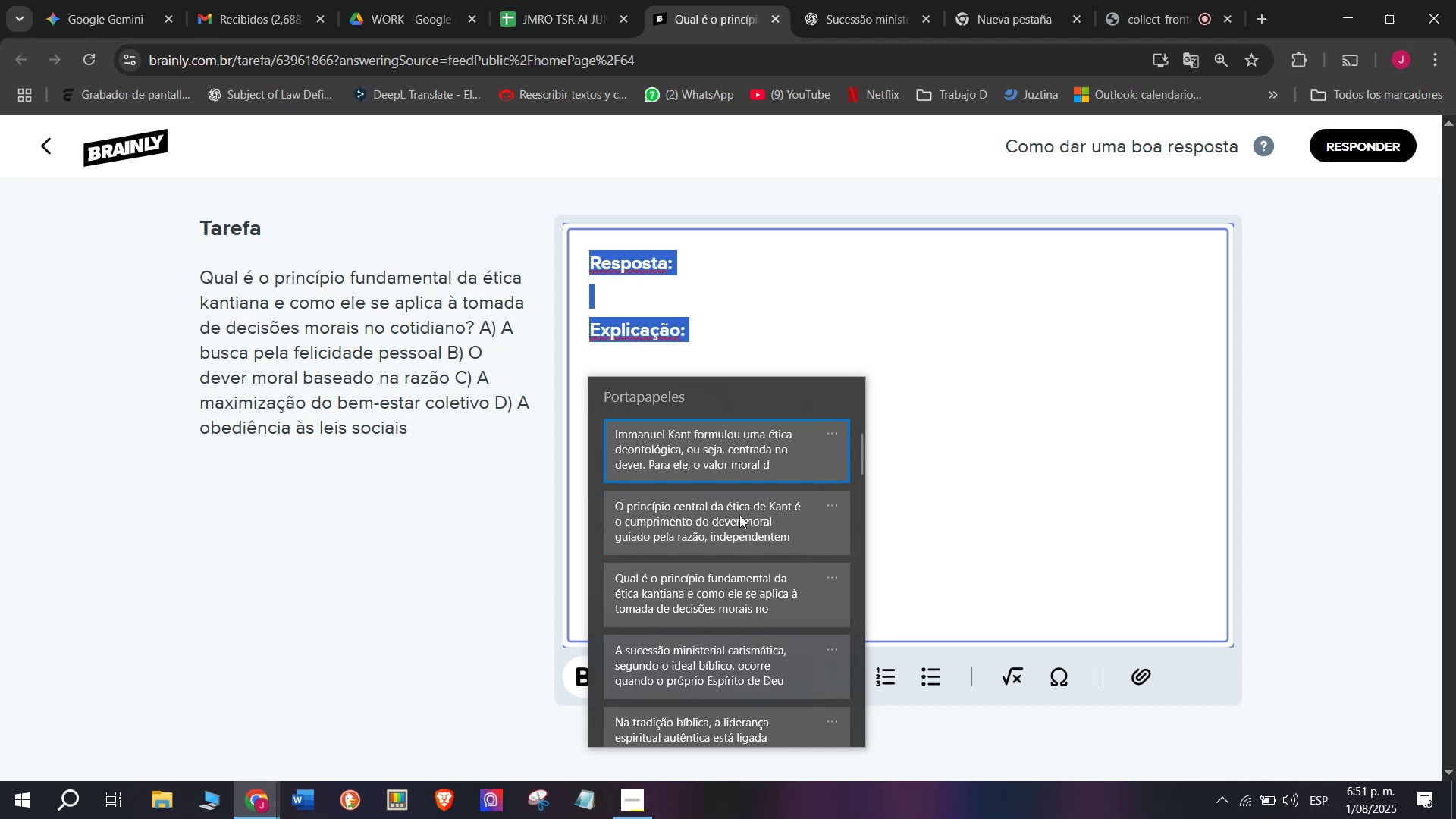 
key(Control+V)
 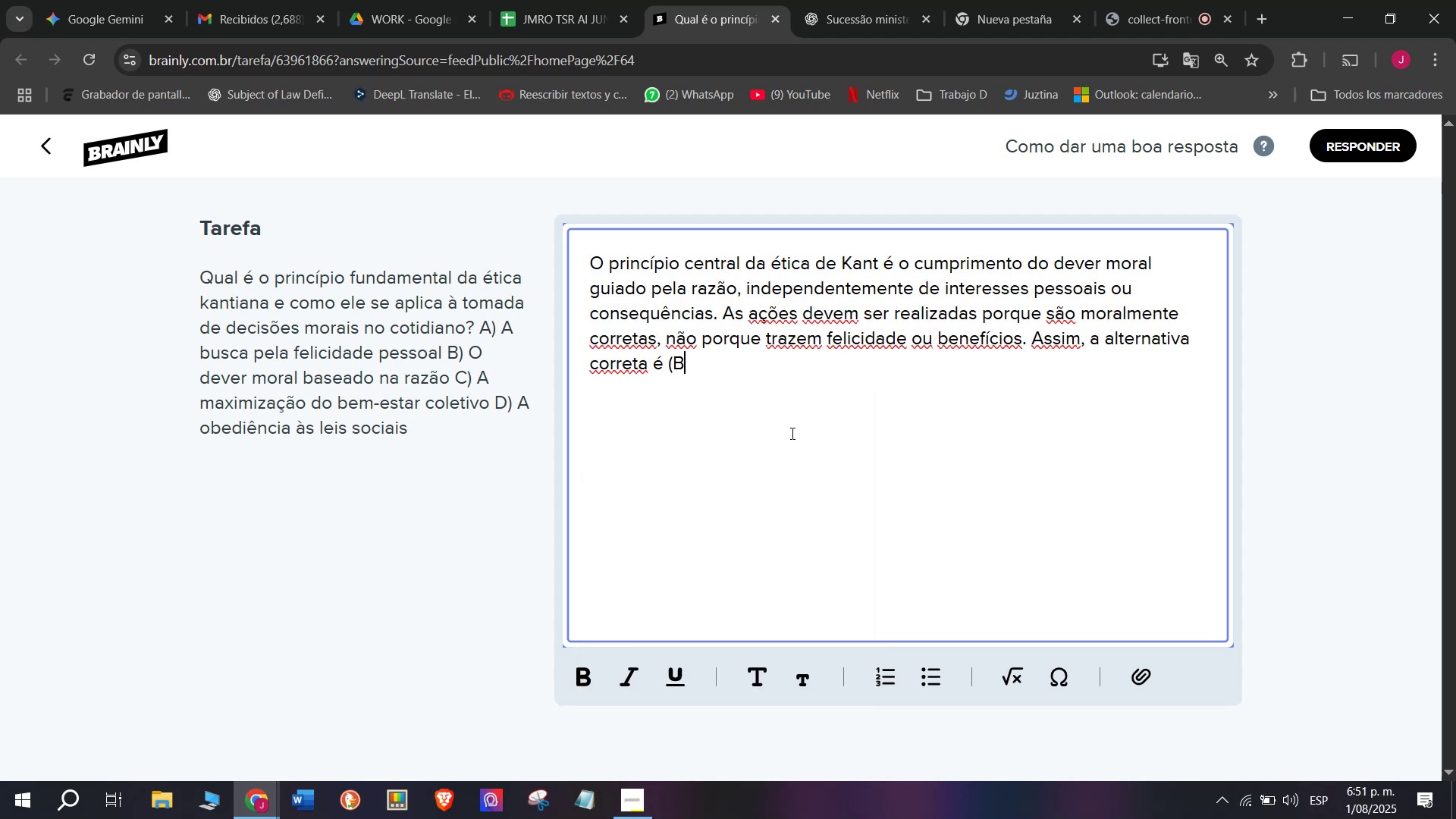 
key(Backspace)
 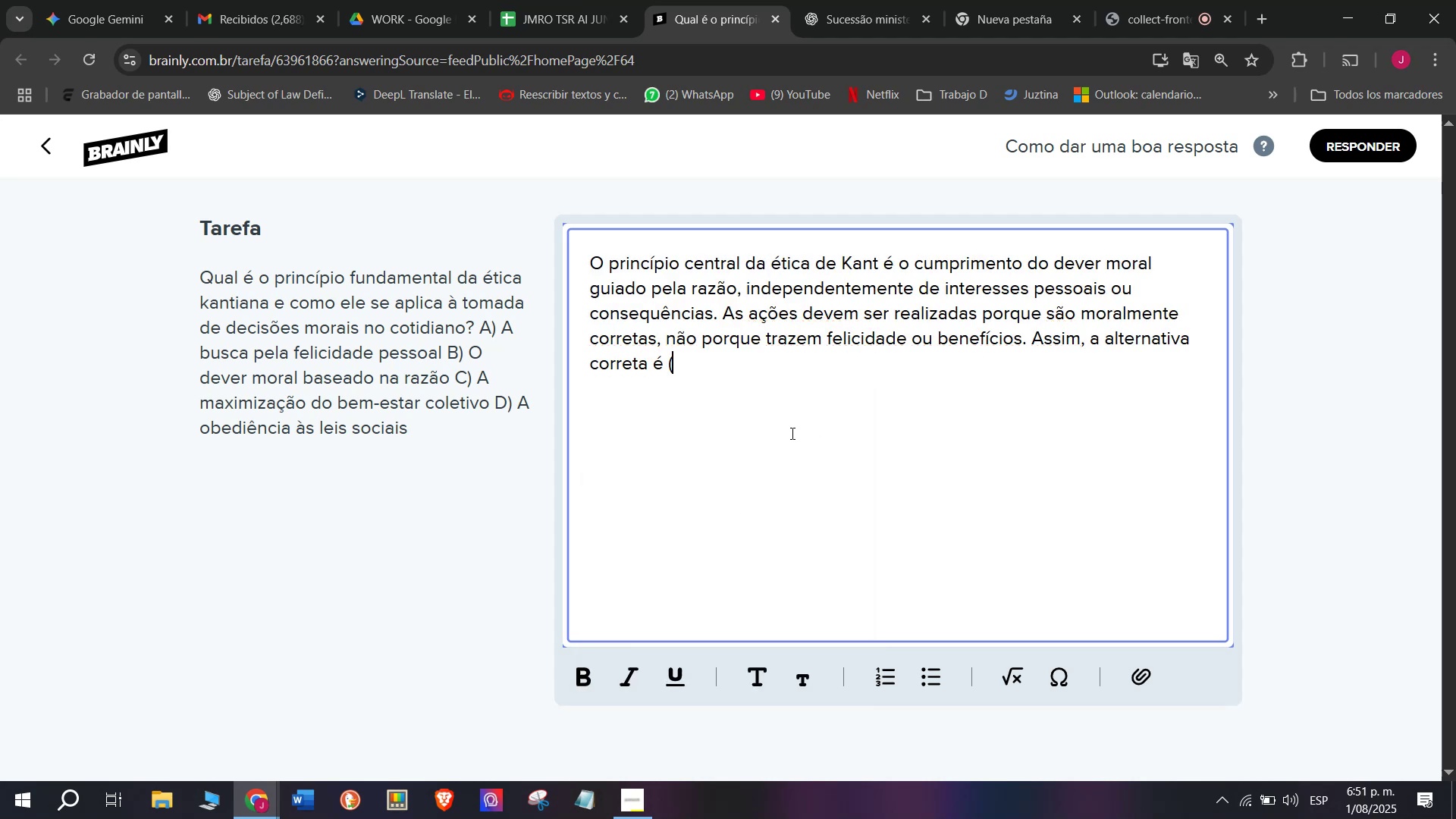 
key(Backspace)
 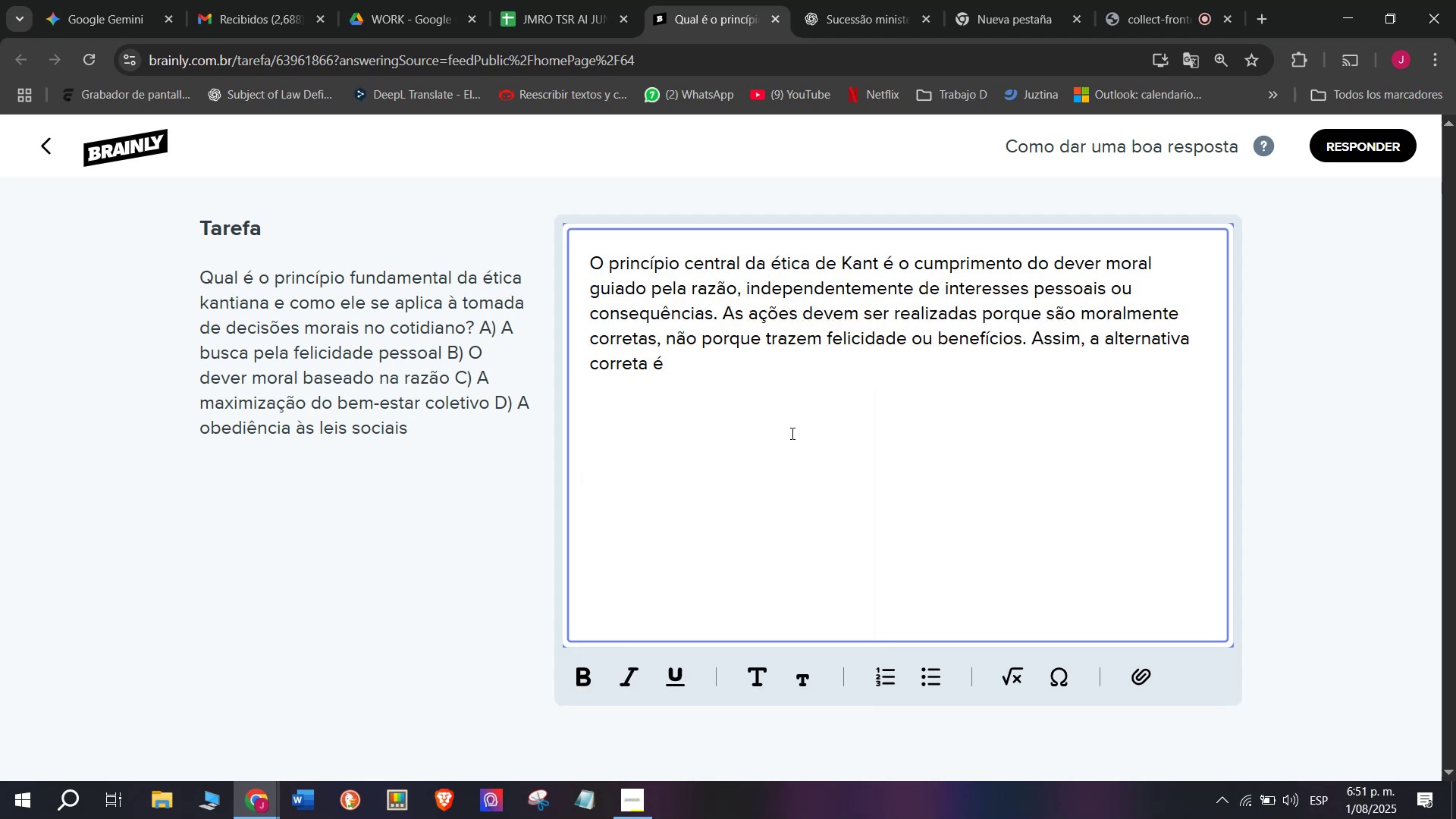 
key(Shift+B)
 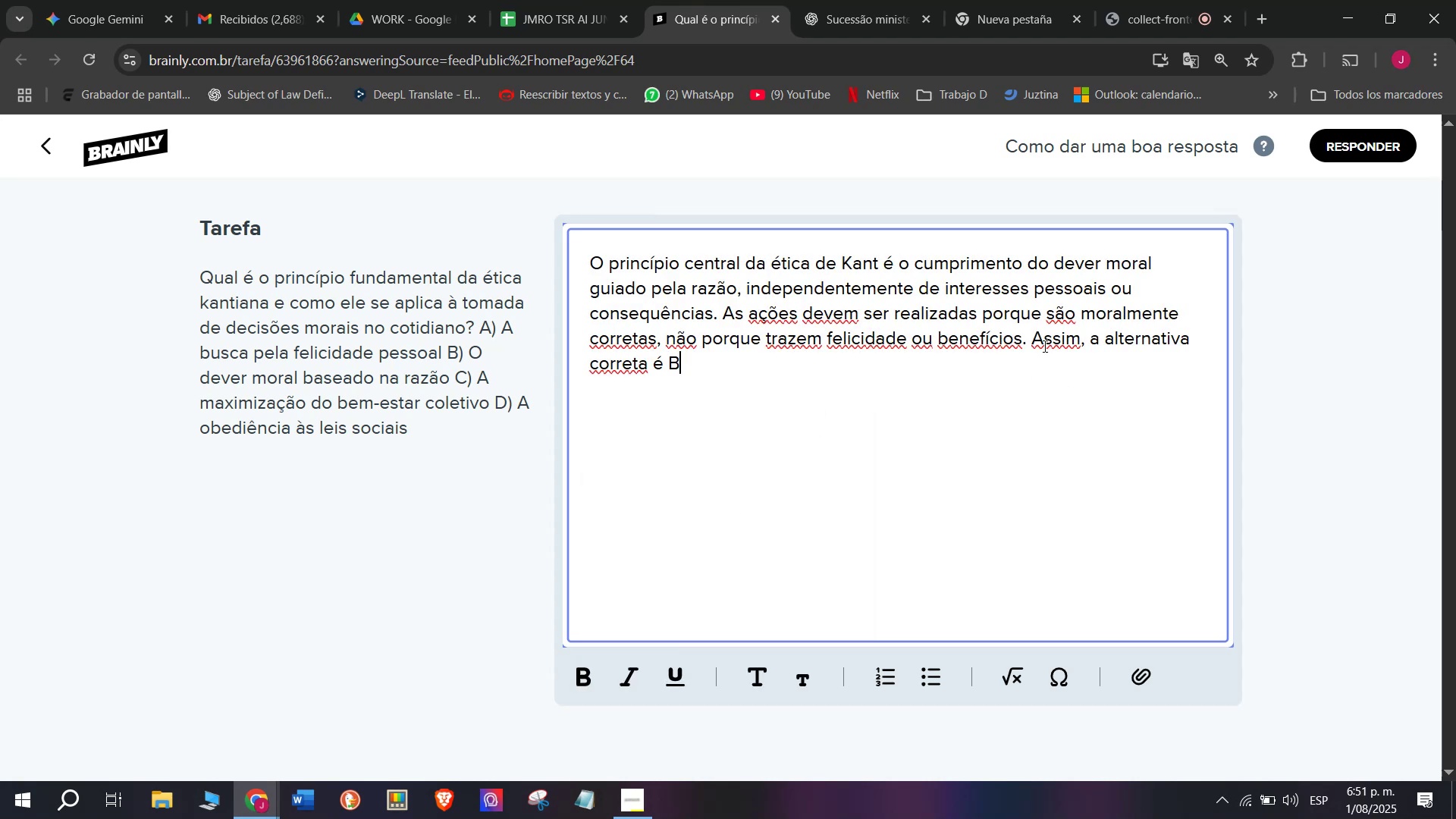 
left_click_drag(start_coordinate=[1031, 337], to_coordinate=[670, 363])
 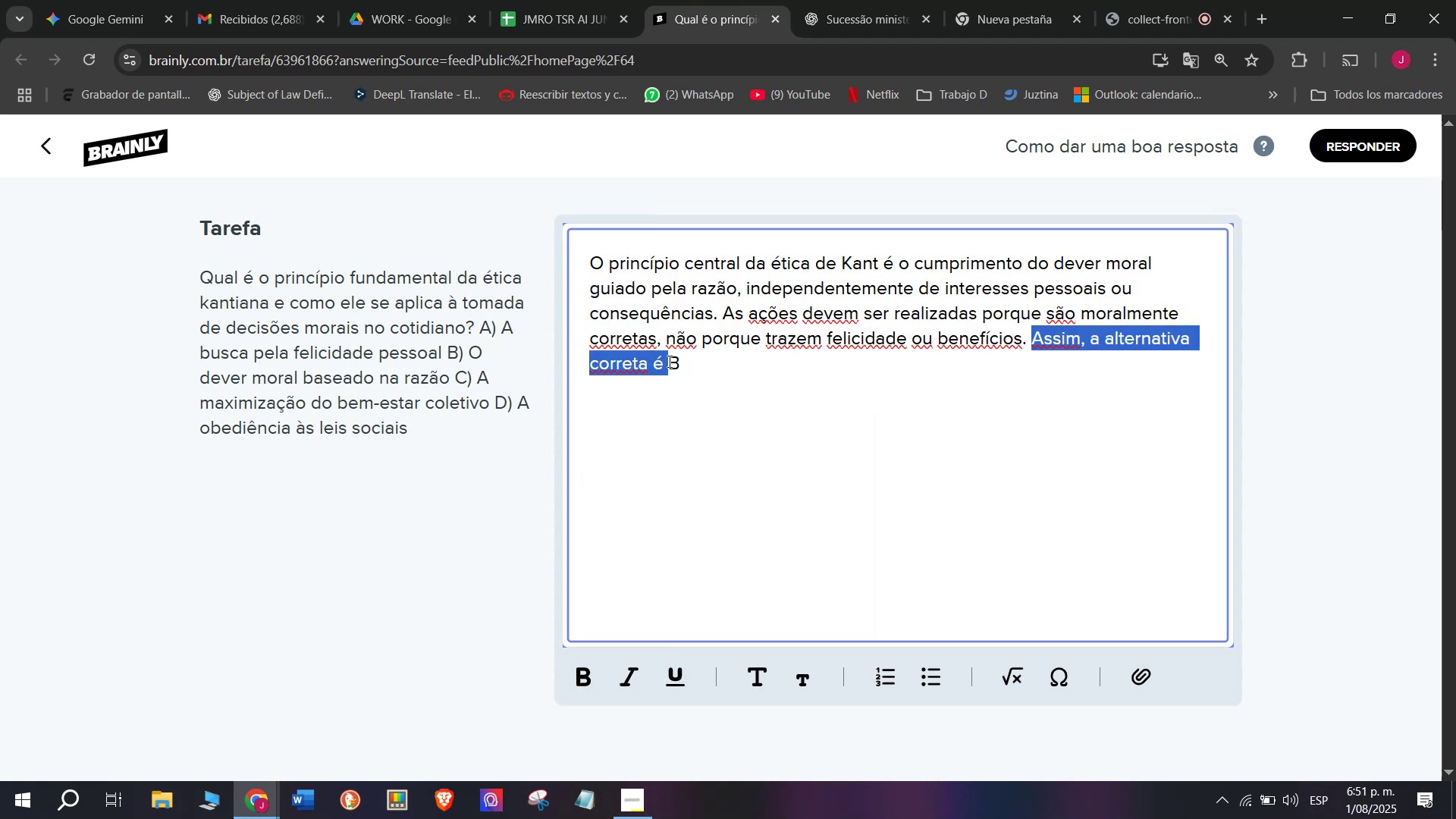 
key(Meta+MetaLeft)
 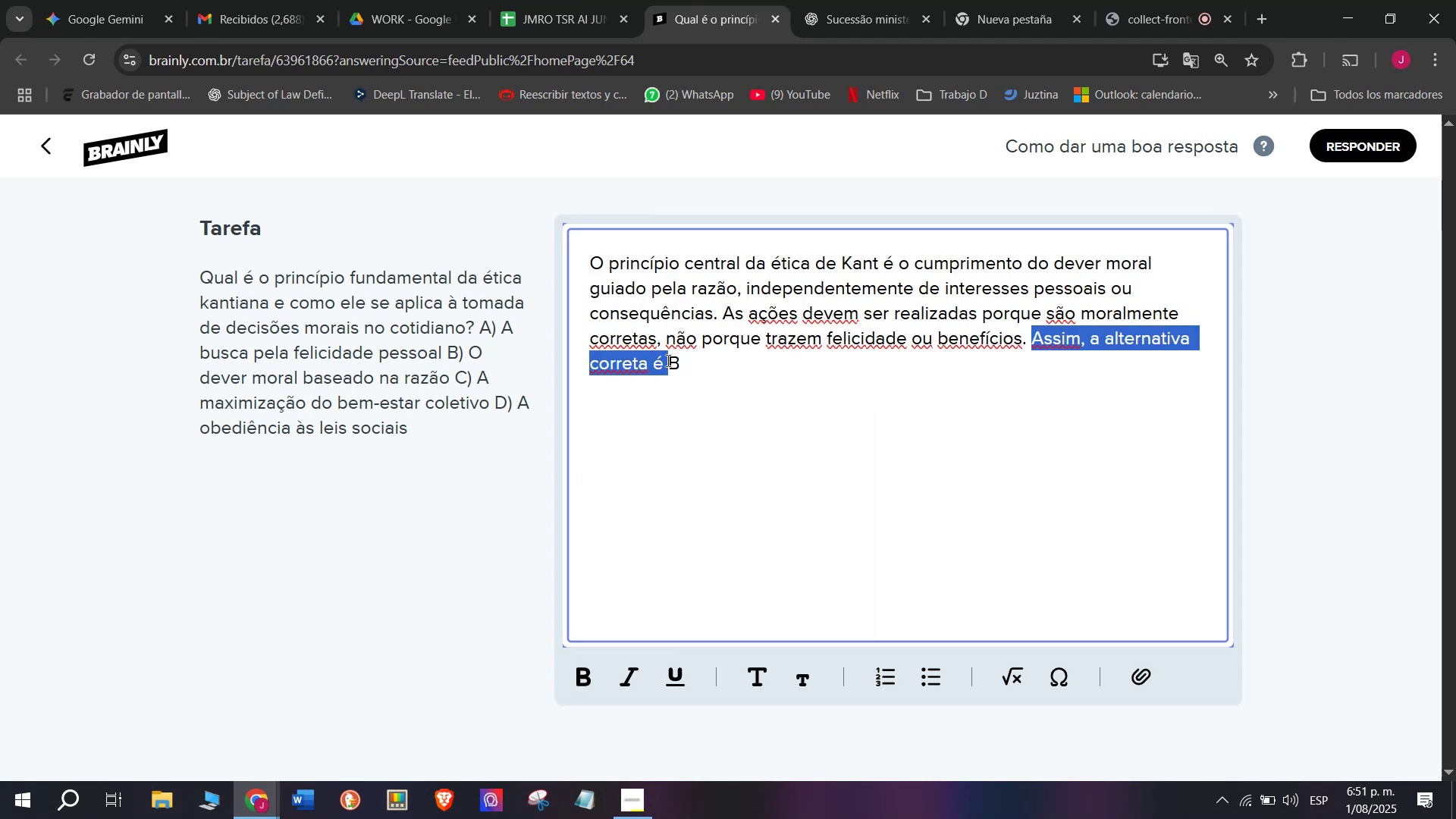 
key(Meta+V)
 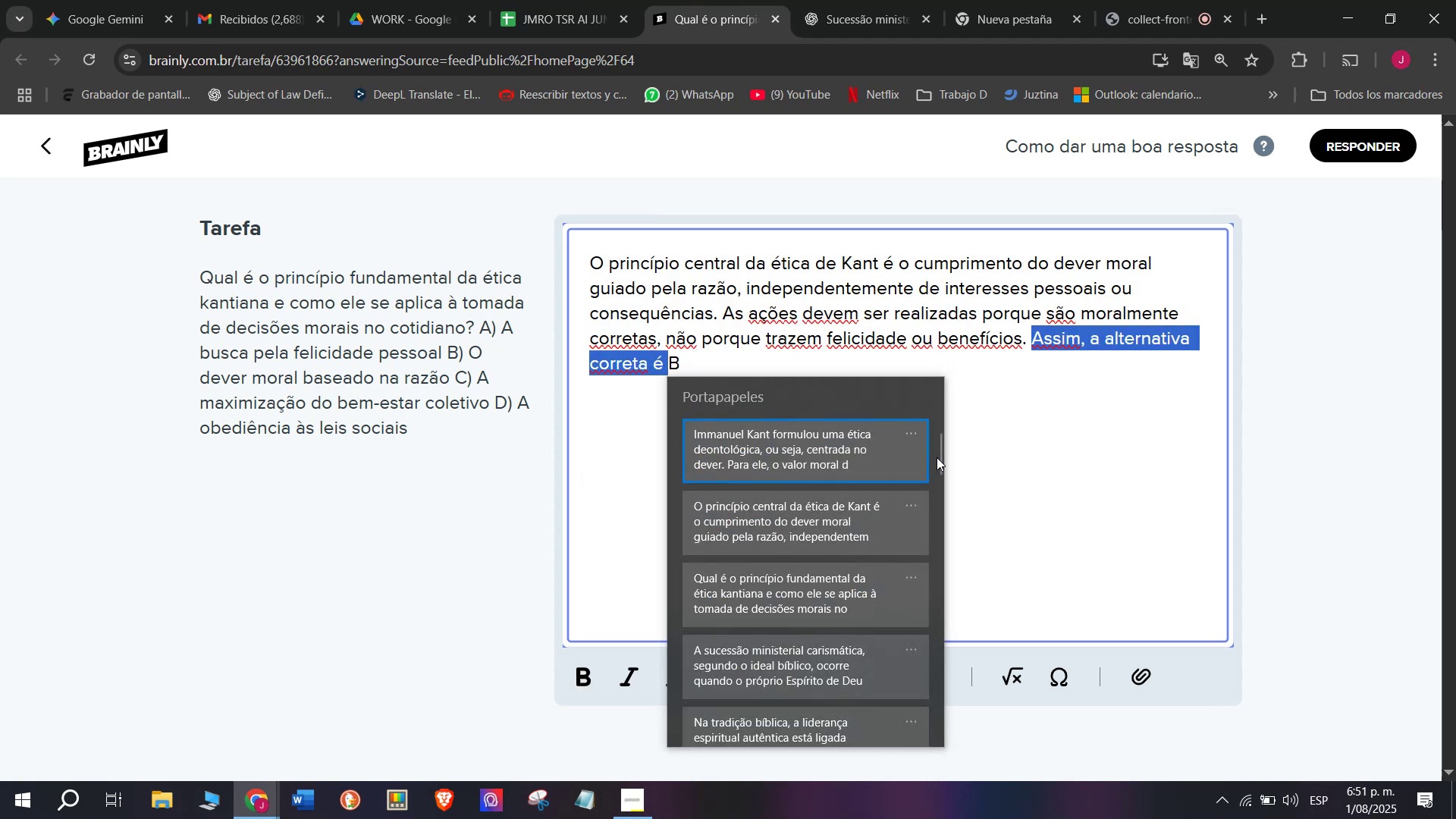 
left_click_drag(start_coordinate=[937, 457], to_coordinate=[923, 818])
 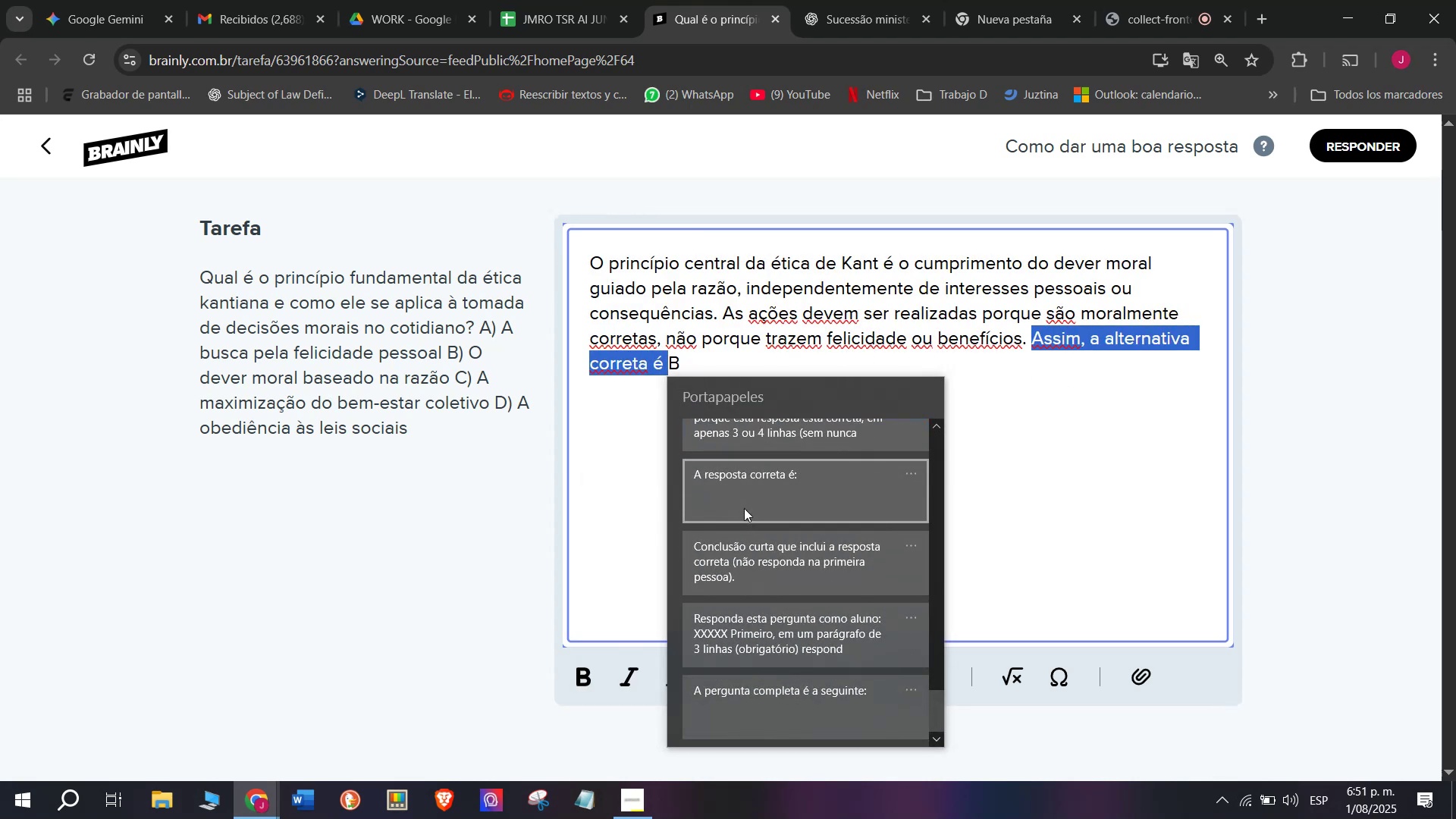 
key(Control+ControlLeft)
 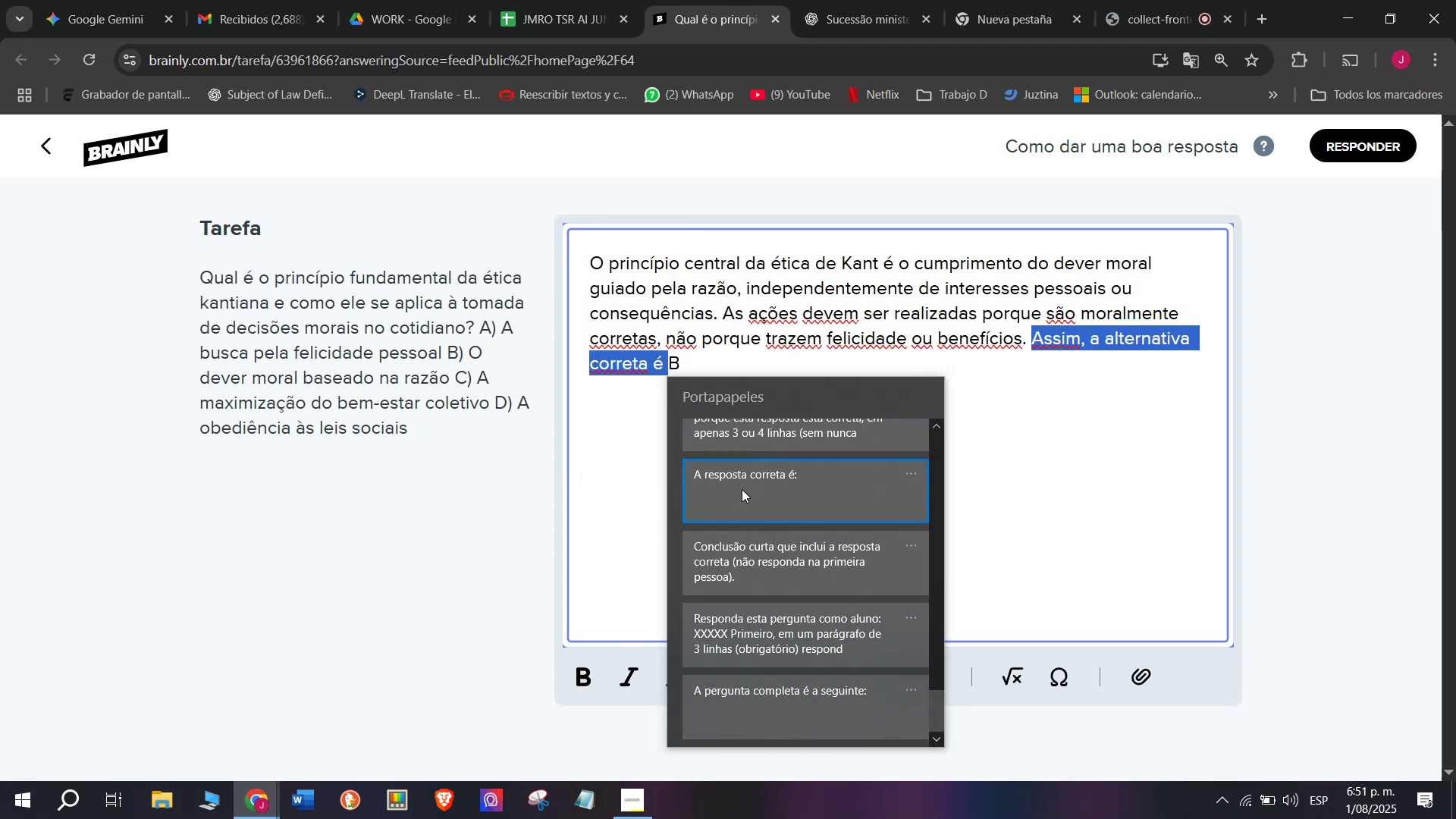 
key(Control+V)
 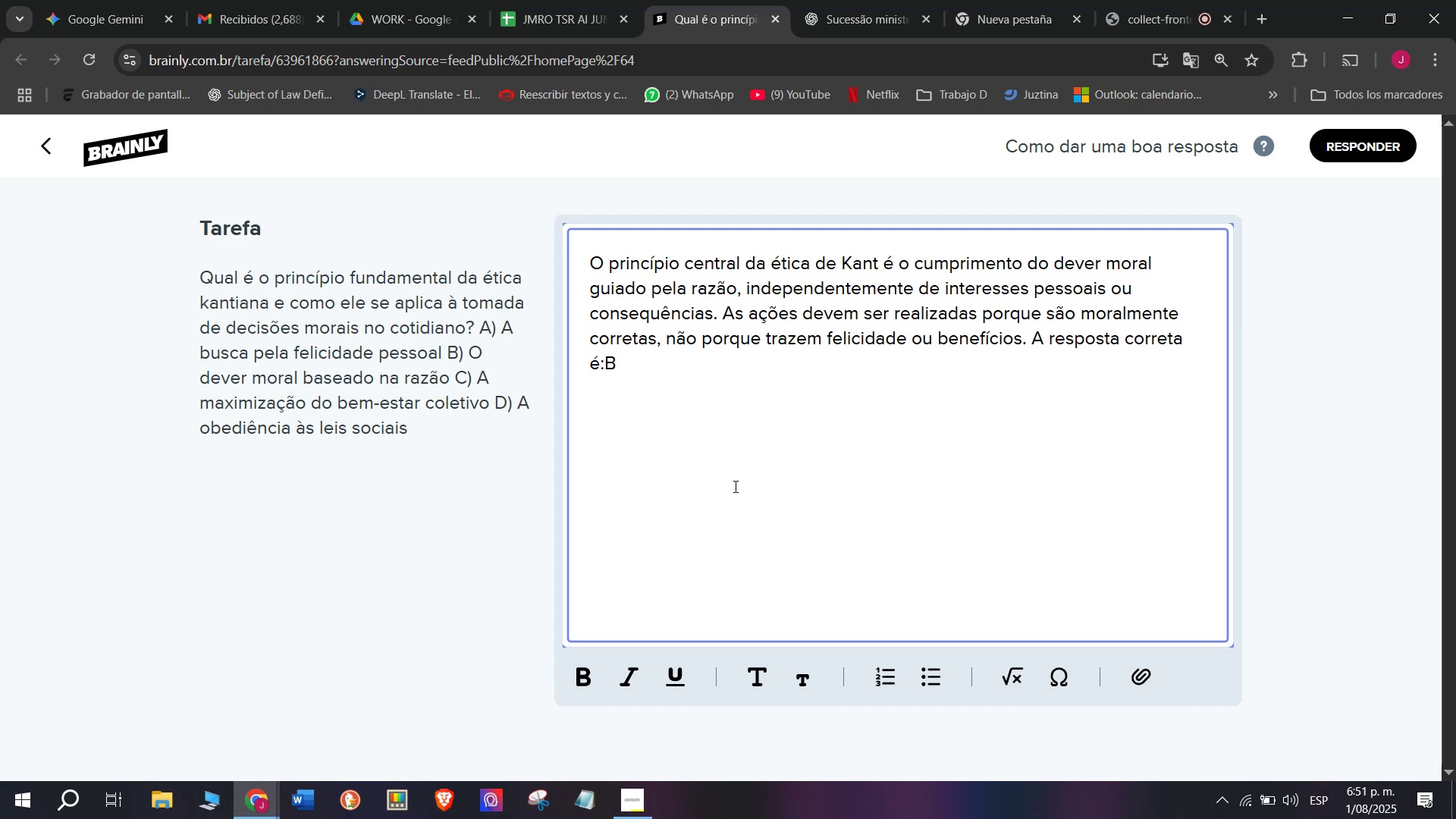 
key(Space)
 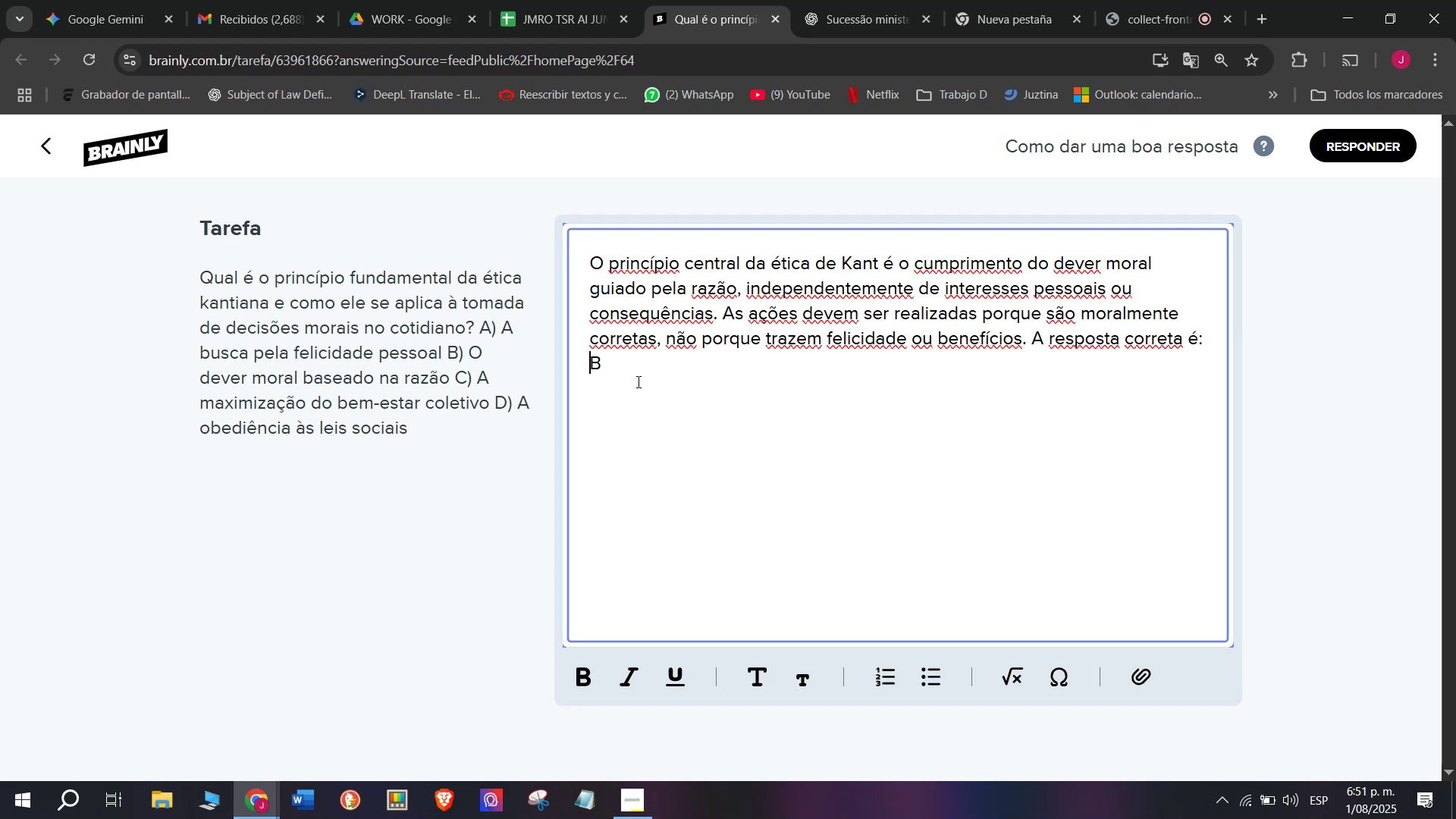 
left_click([630, 375])
 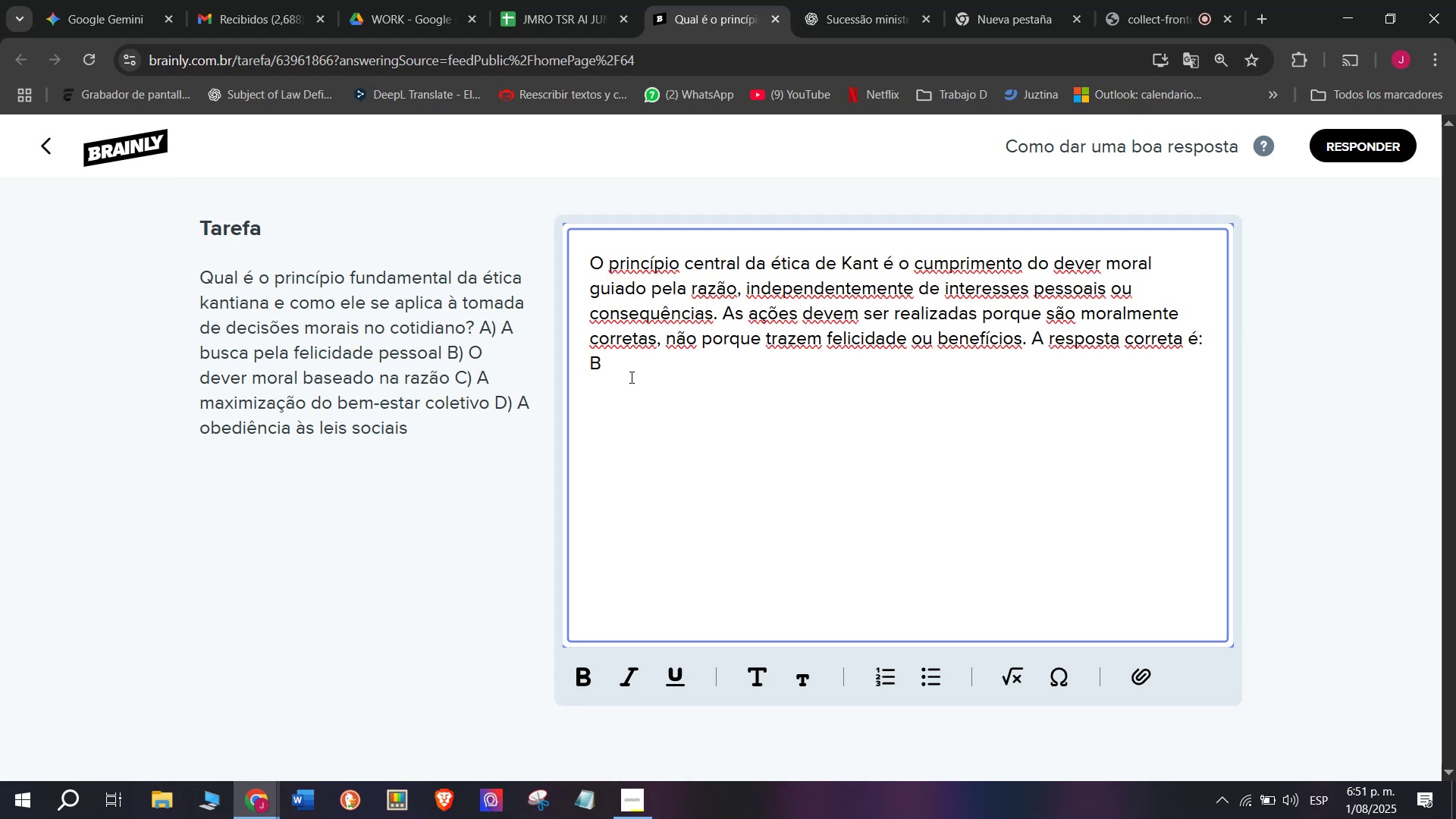 
key(Period)
 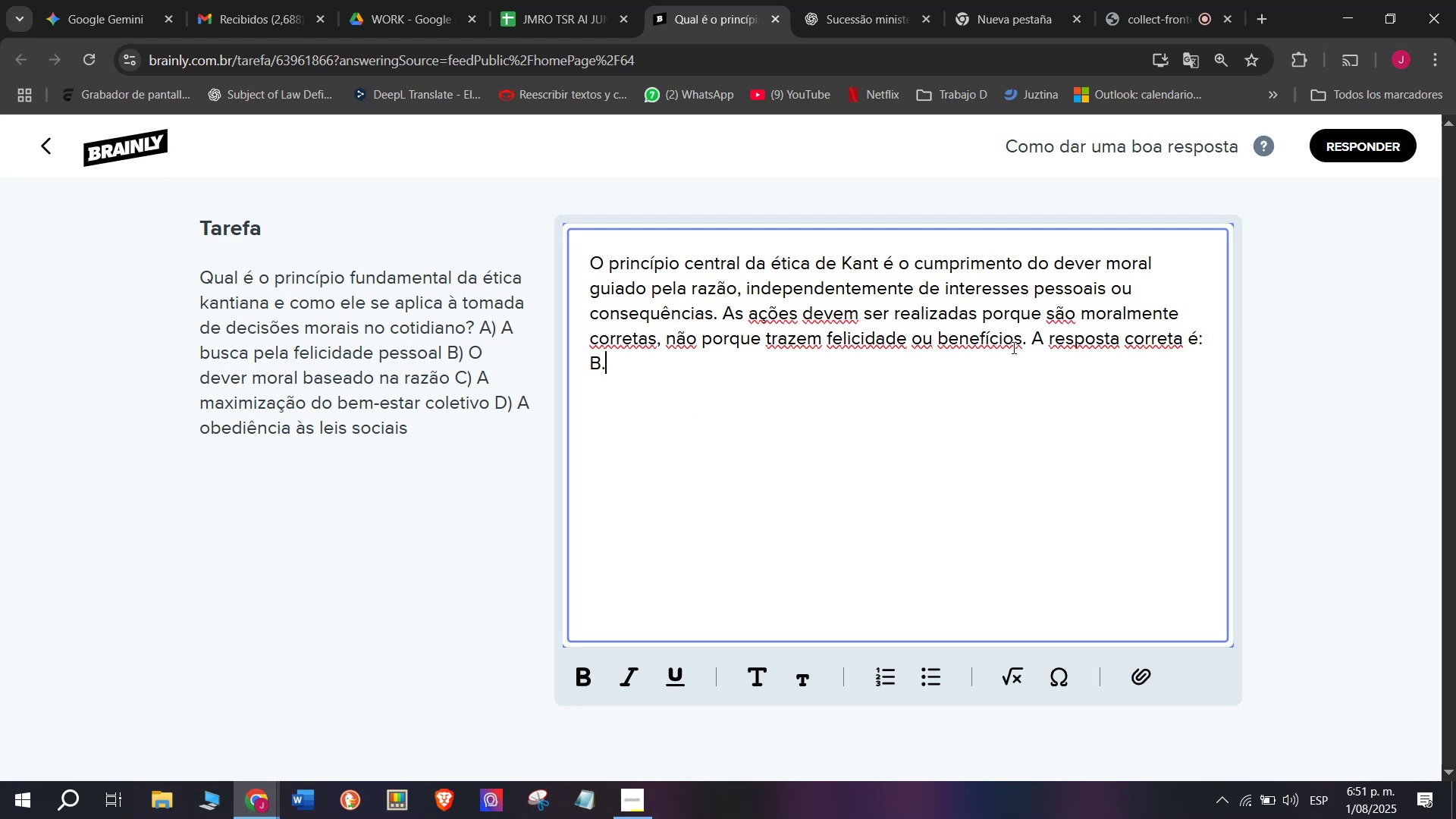 
left_click_drag(start_coordinate=[1028, 340], to_coordinate=[1047, 376])
 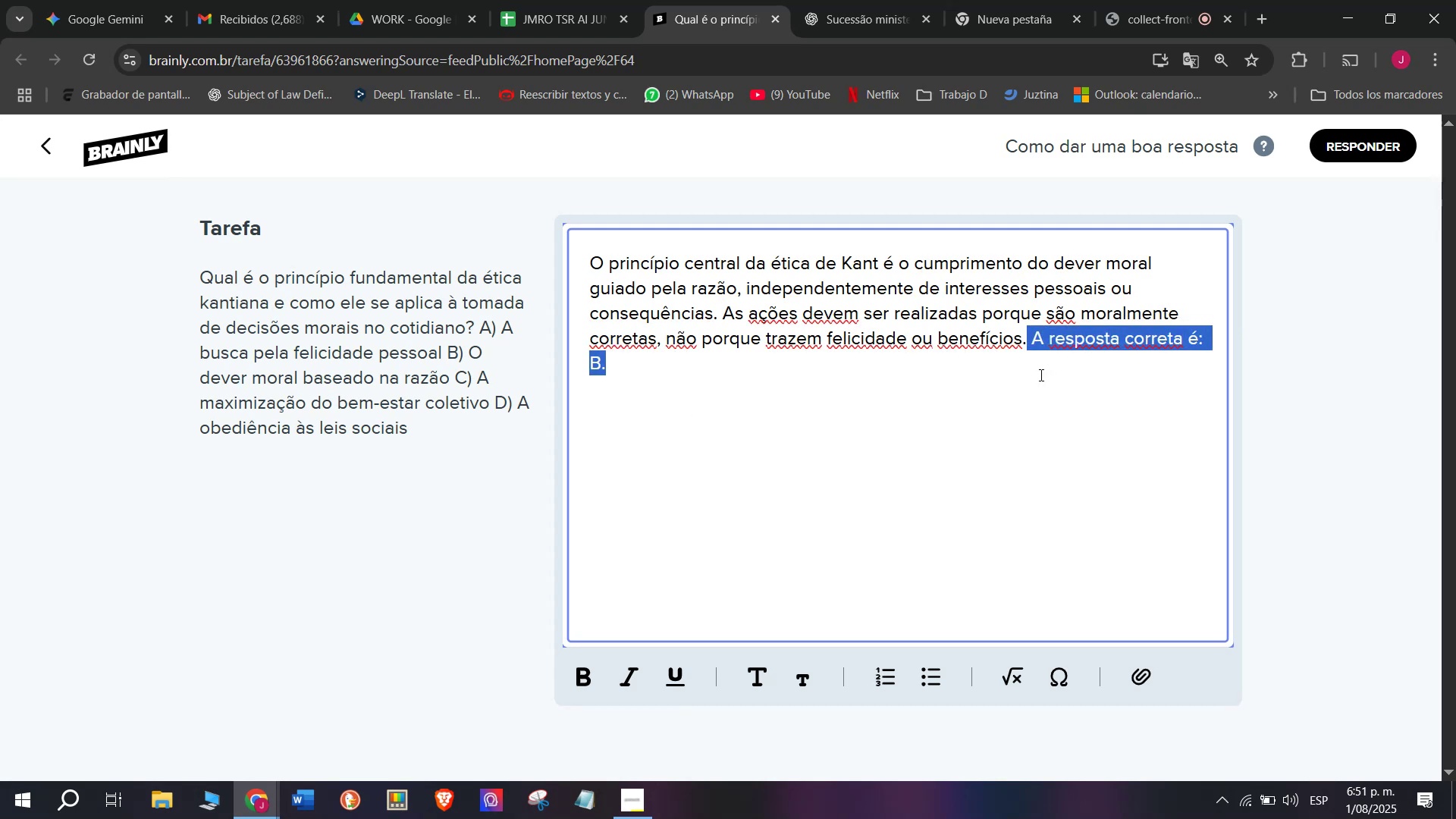 
key(Control+B)
 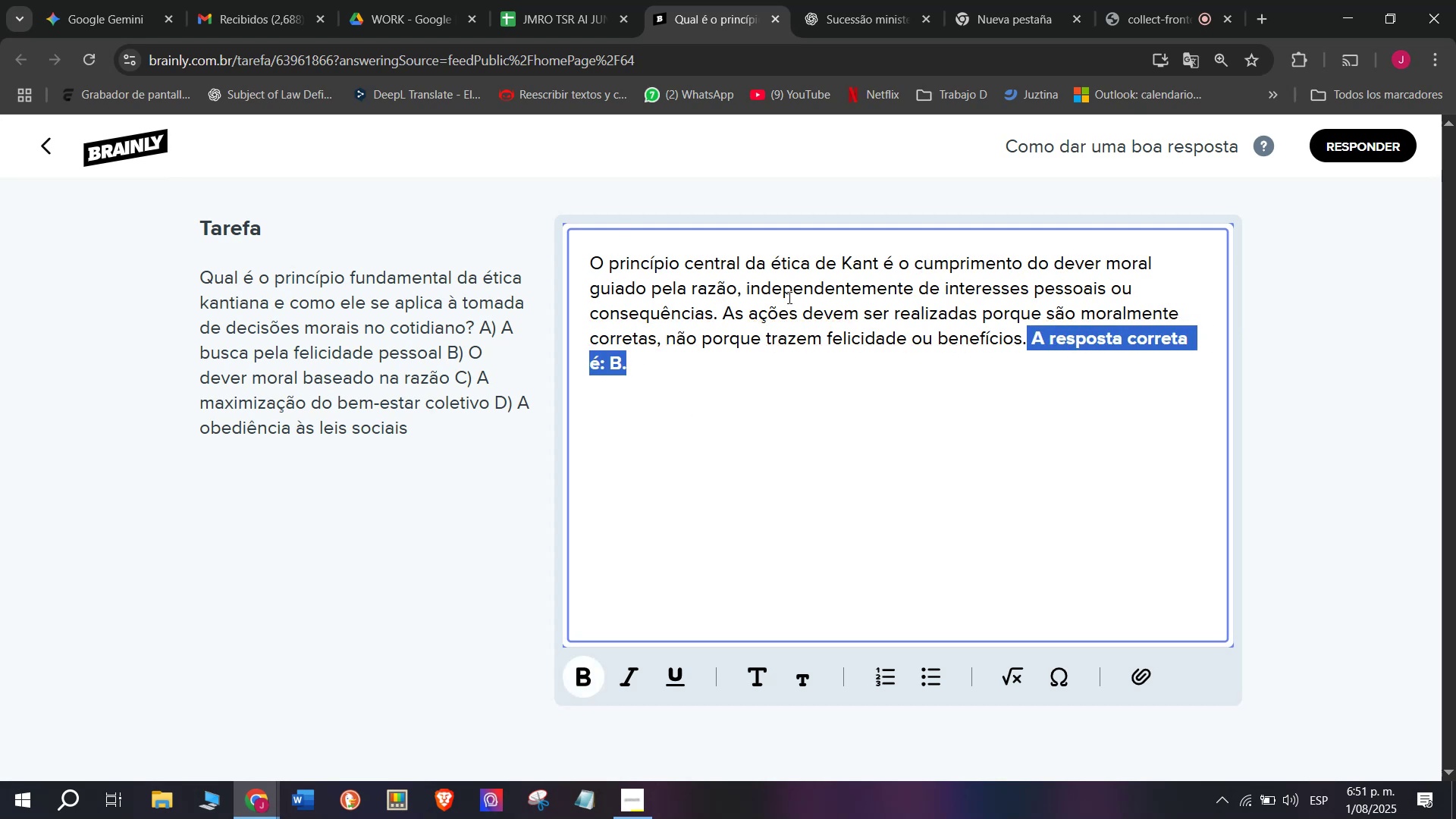 
left_click([750, 272])
 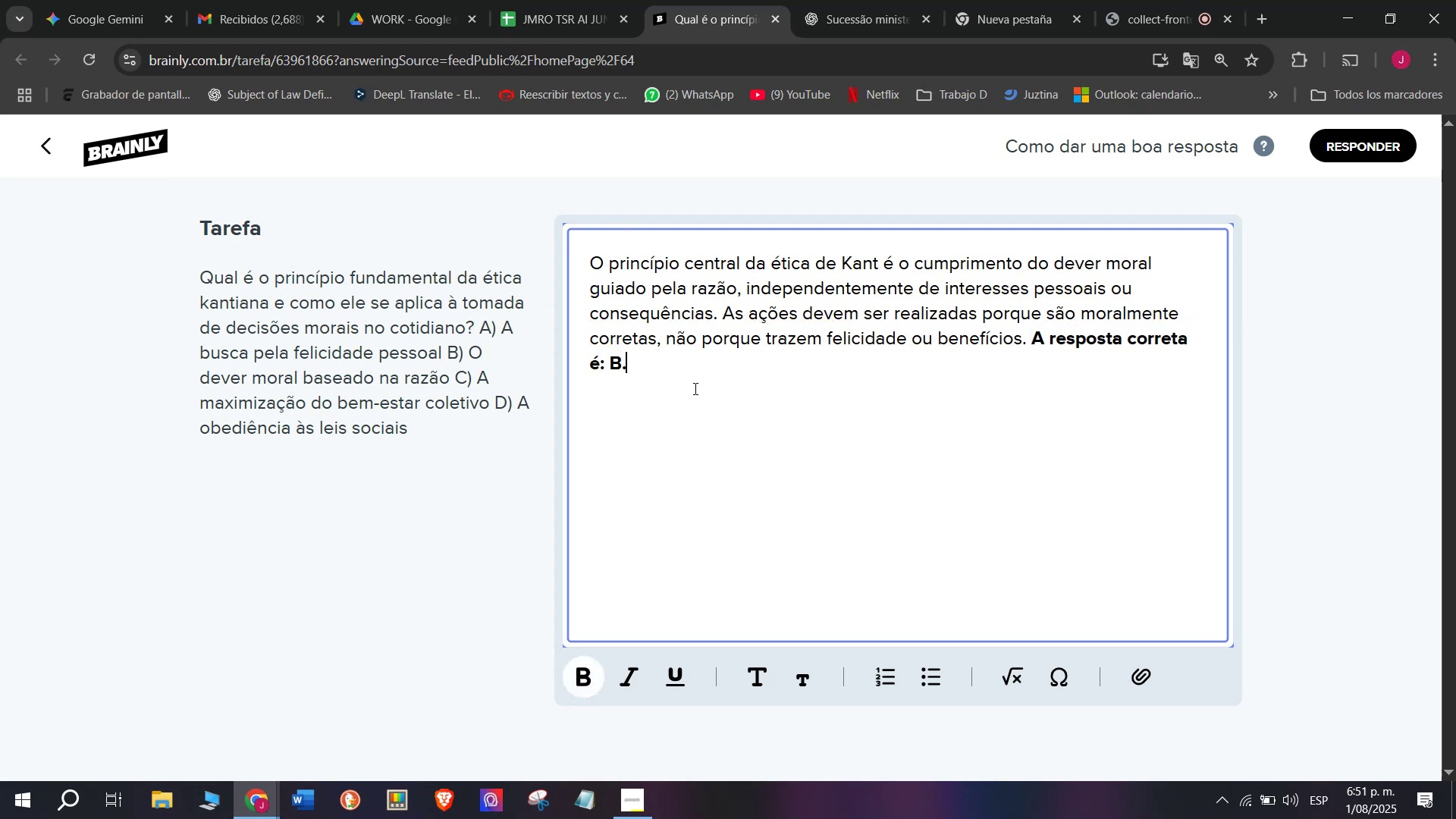 
key(Enter)
 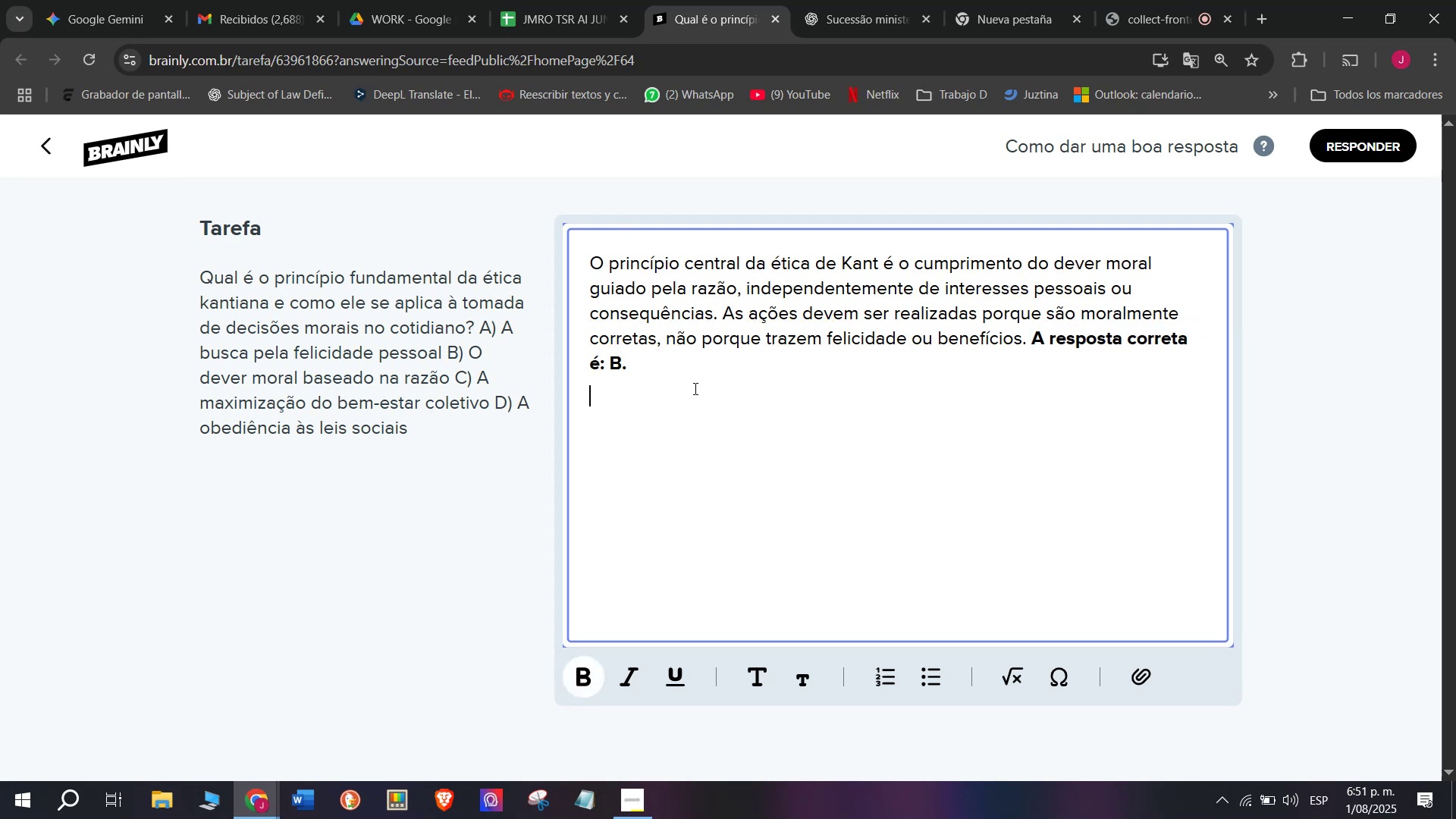 
key(Enter)
 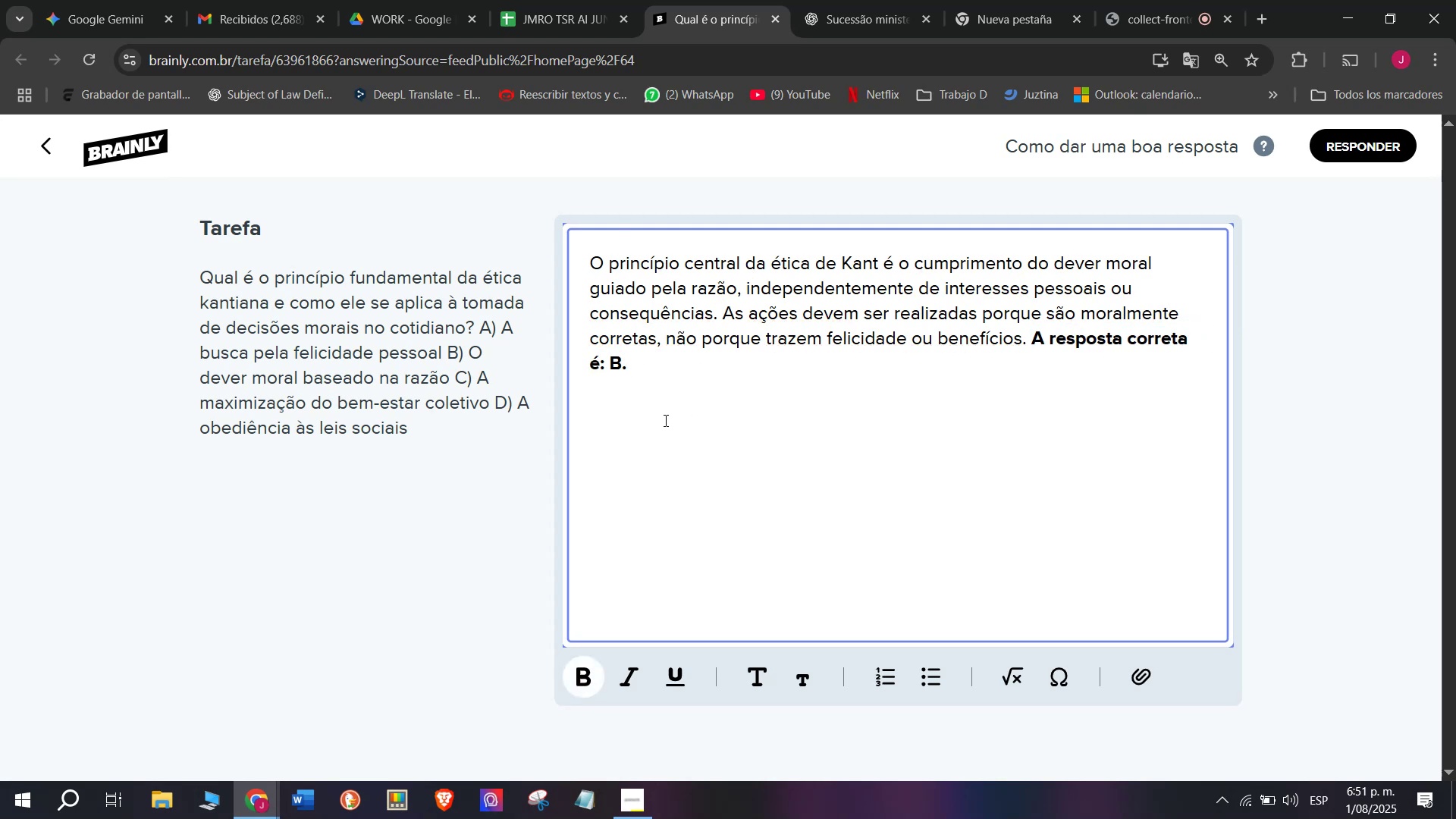 
key(Meta+MetaLeft)
 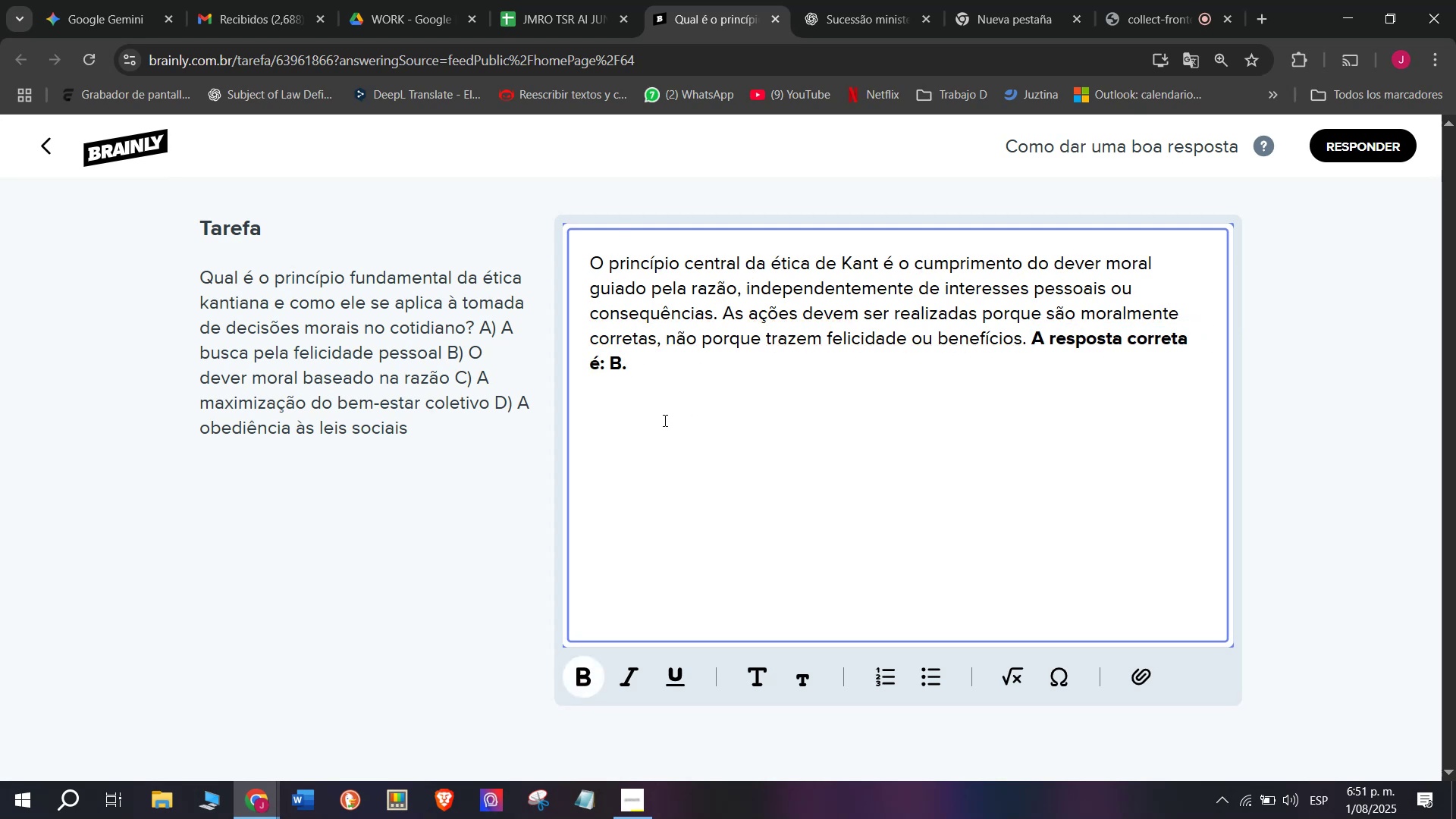 
key(Meta+V)
 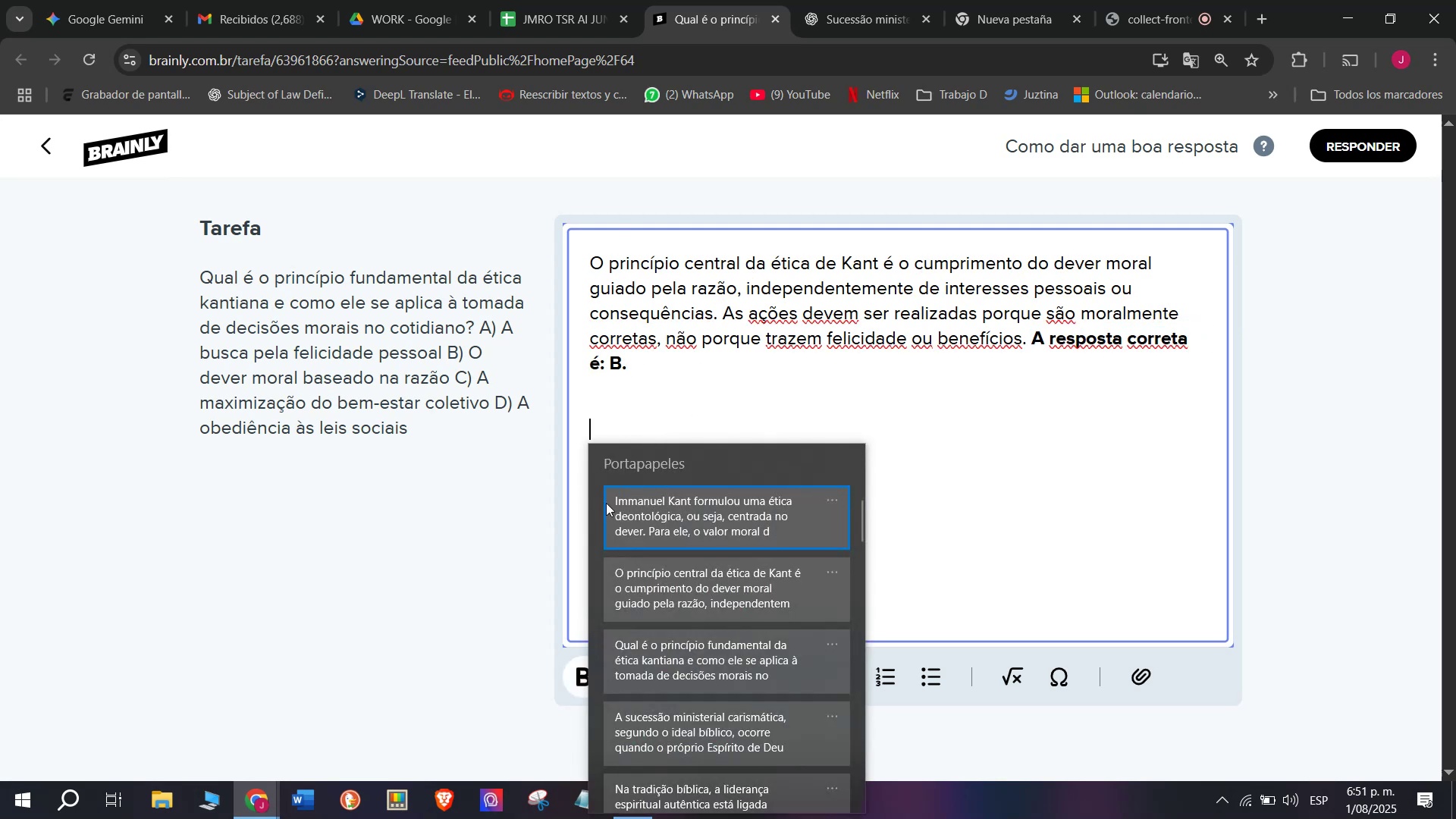 
key(Control+ControlLeft)
 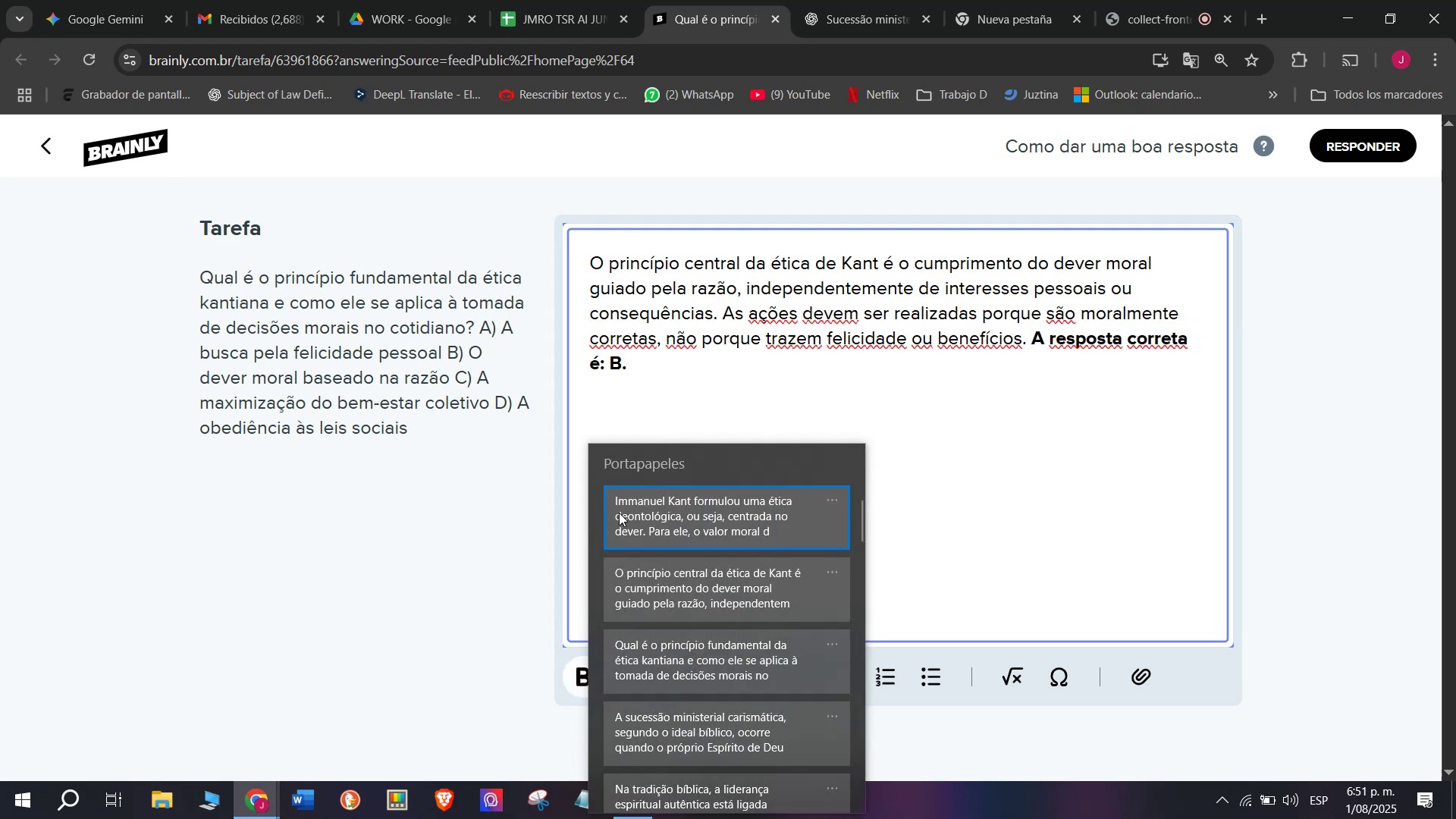 
key(Control+V)
 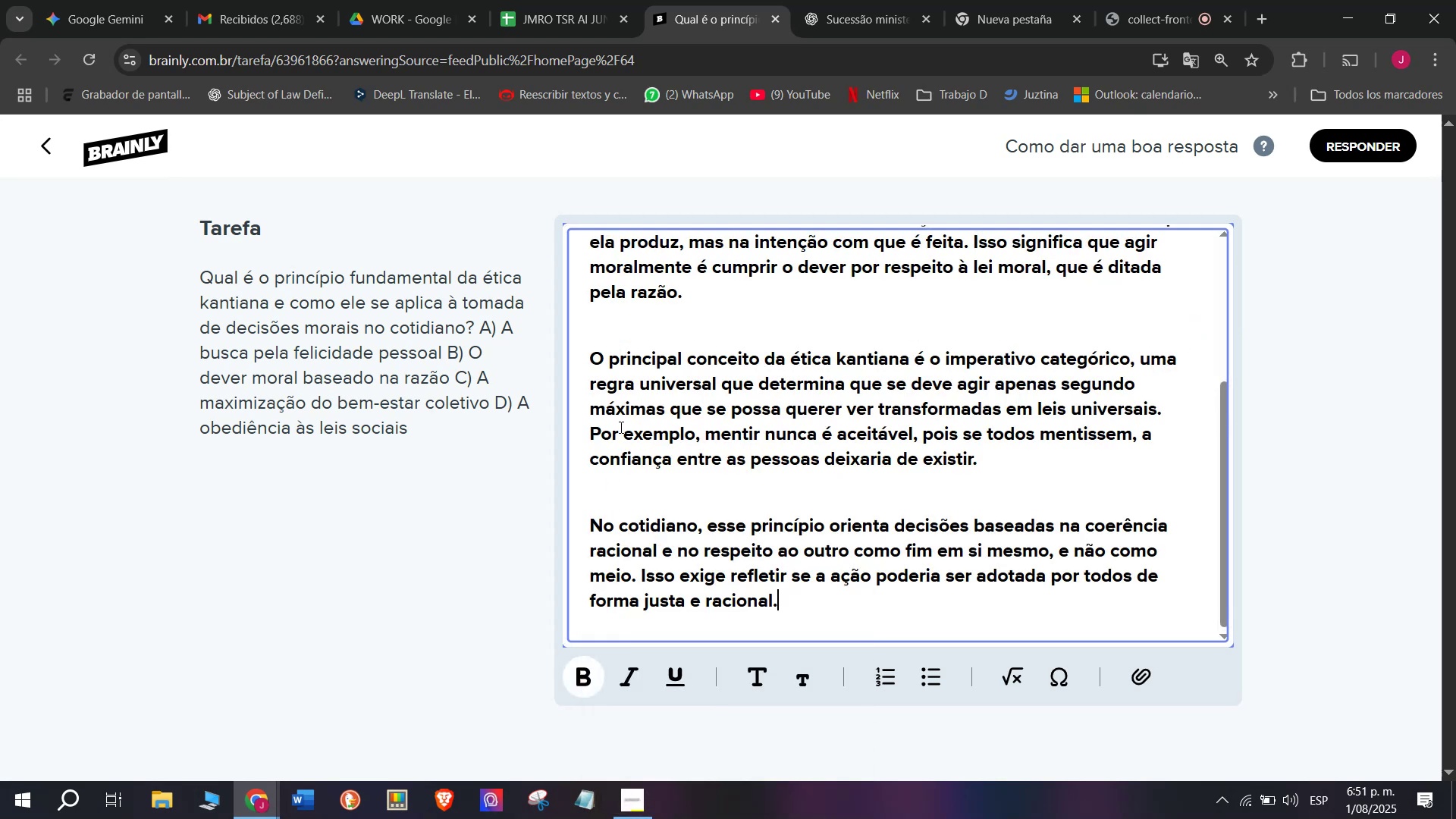 
scroll: coordinate [679, 447], scroll_direction: up, amount: 4.0
 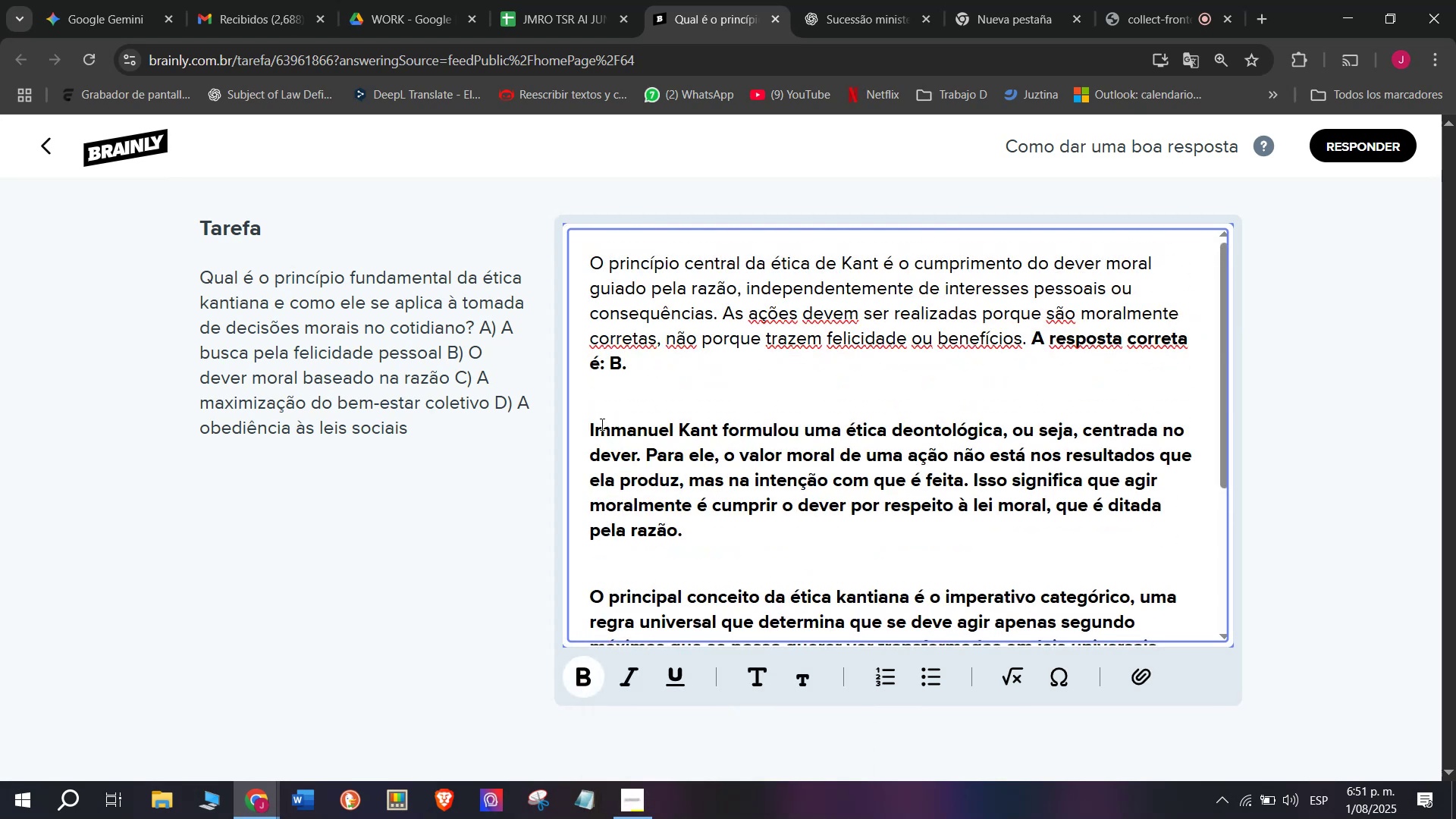 
left_click_drag(start_coordinate=[578, 421], to_coordinate=[1227, 733])
 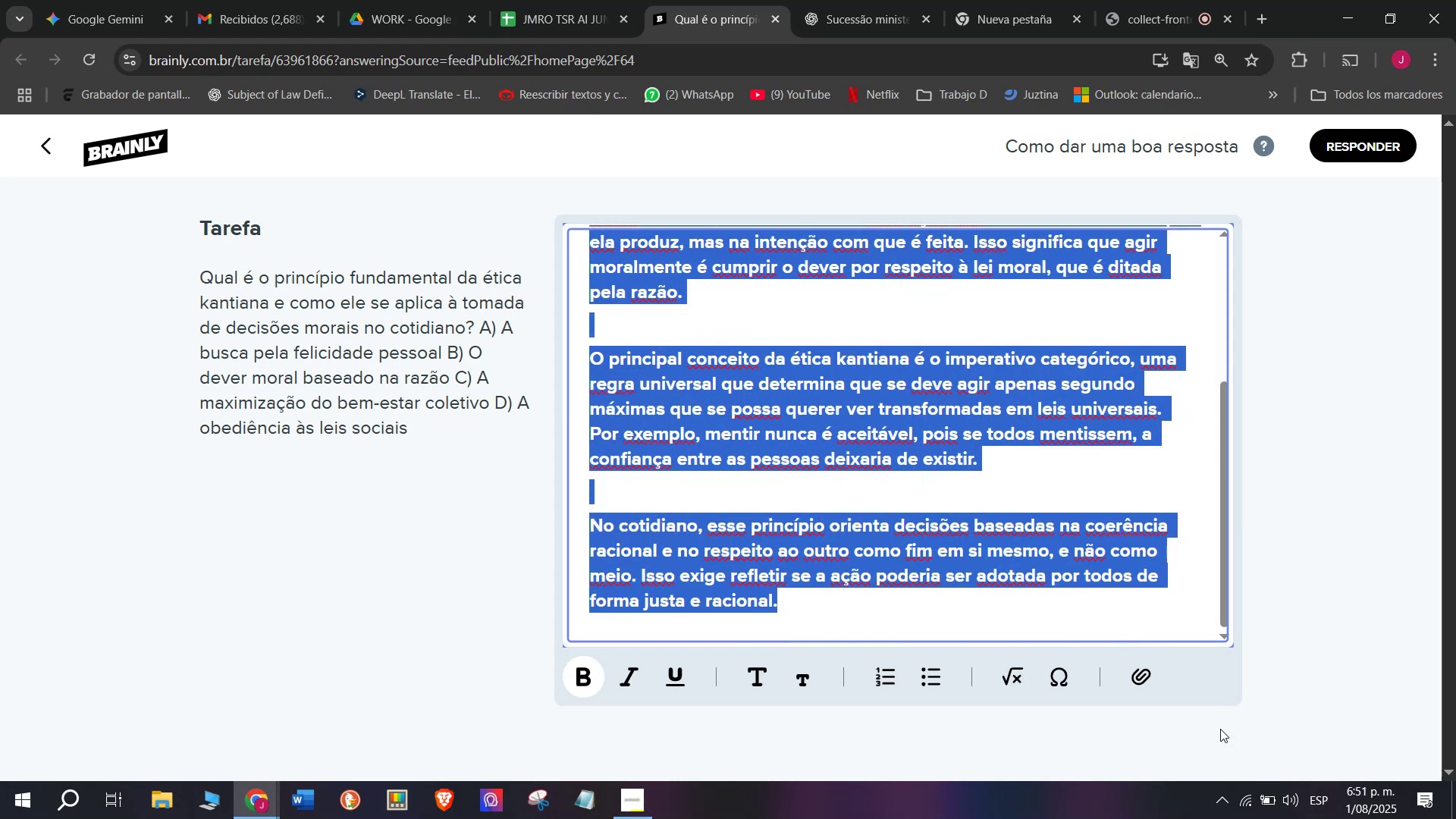 
key(Control+B)
 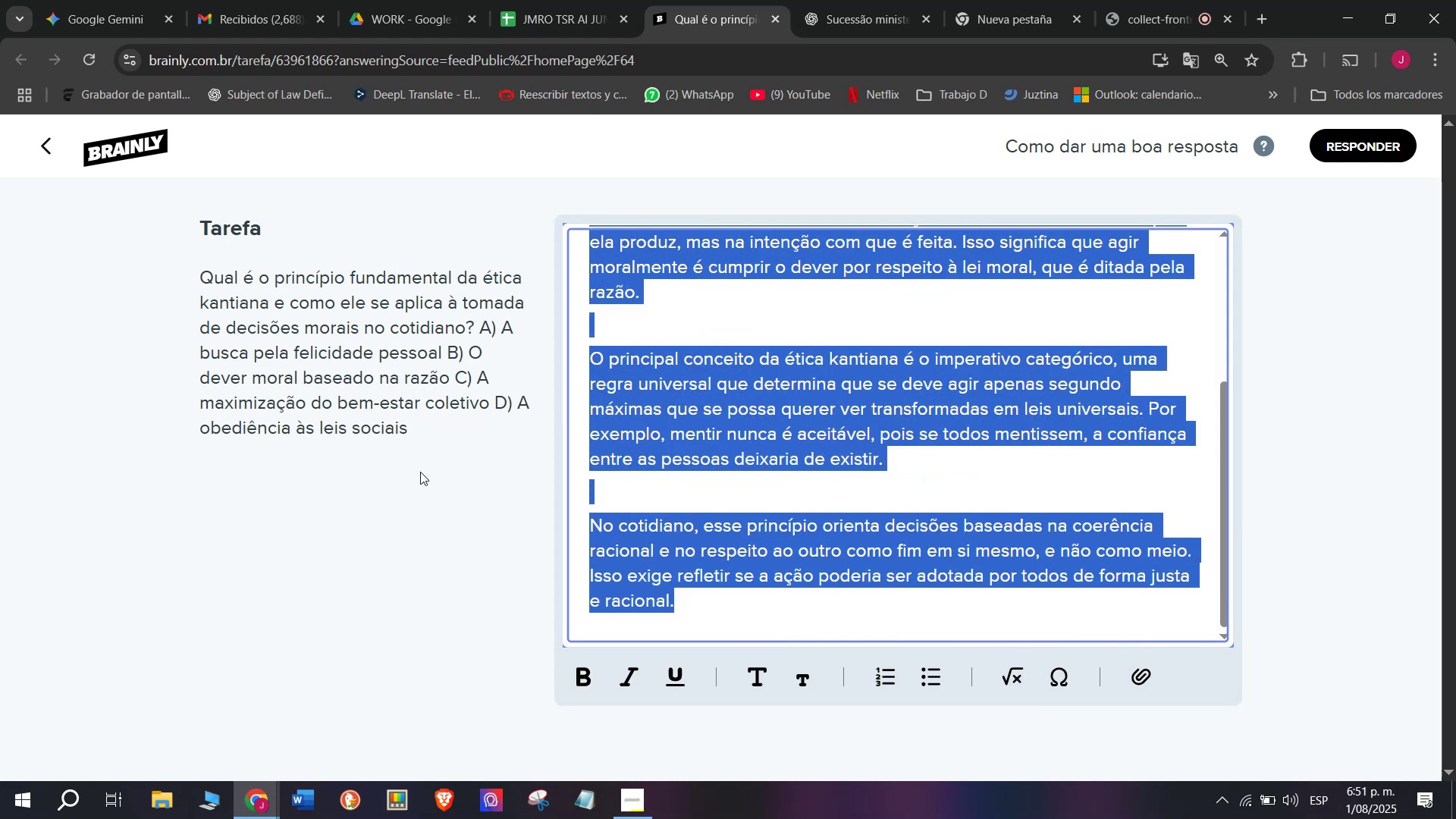 
left_click([366, 435])
 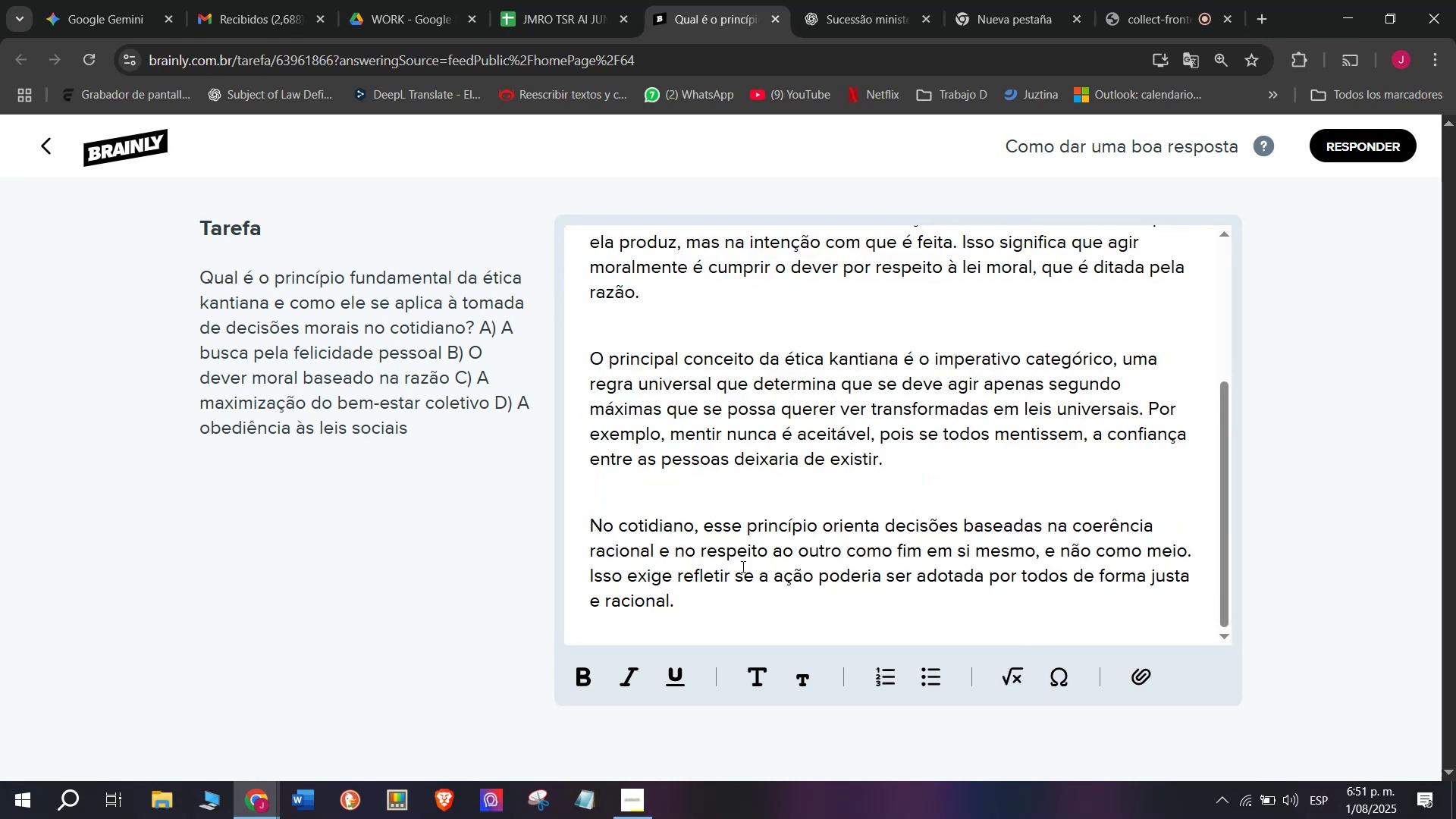 
left_click_drag(start_coordinate=[694, 601], to_coordinate=[470, 150])
 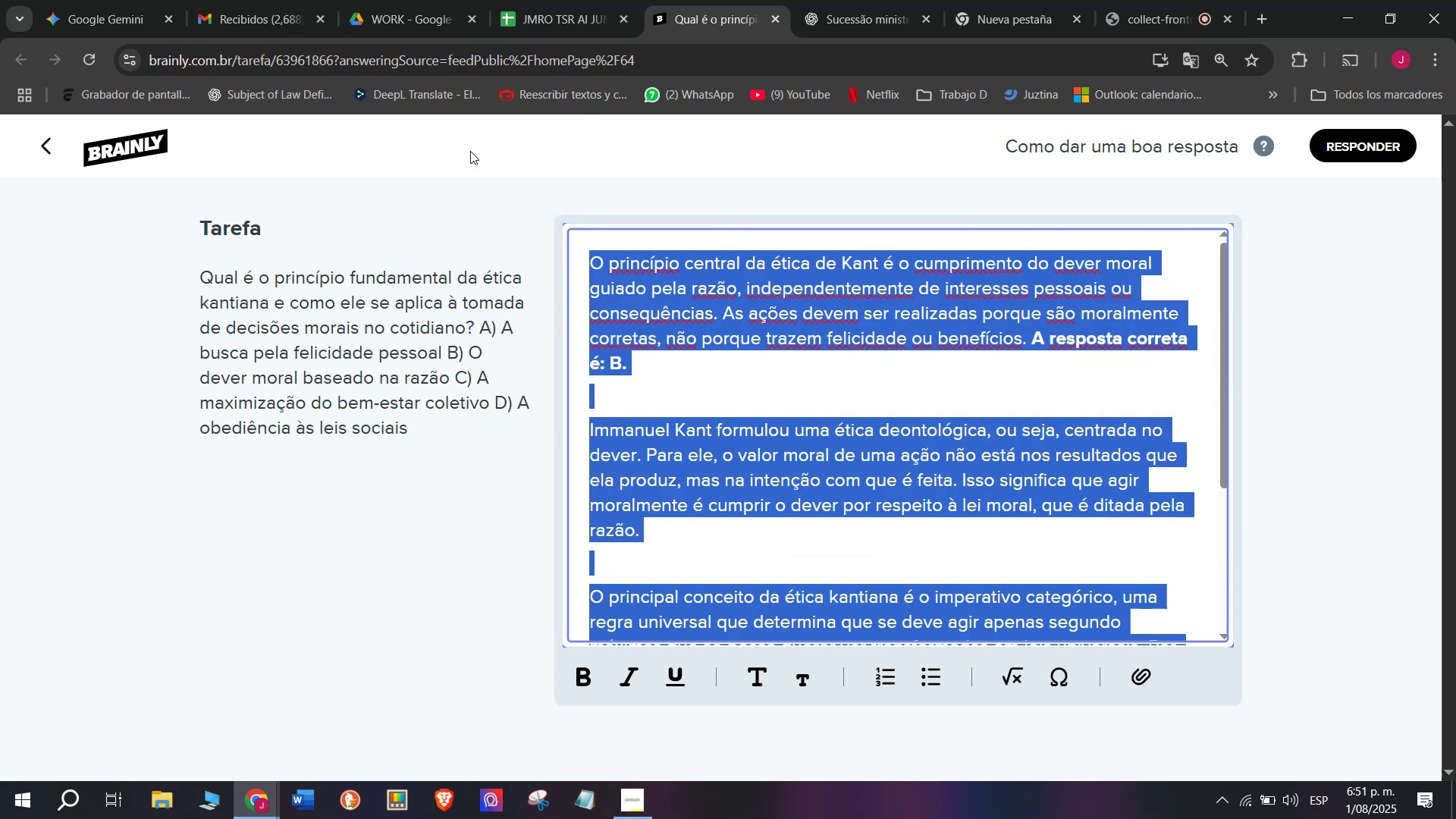 
key(Control+C)
 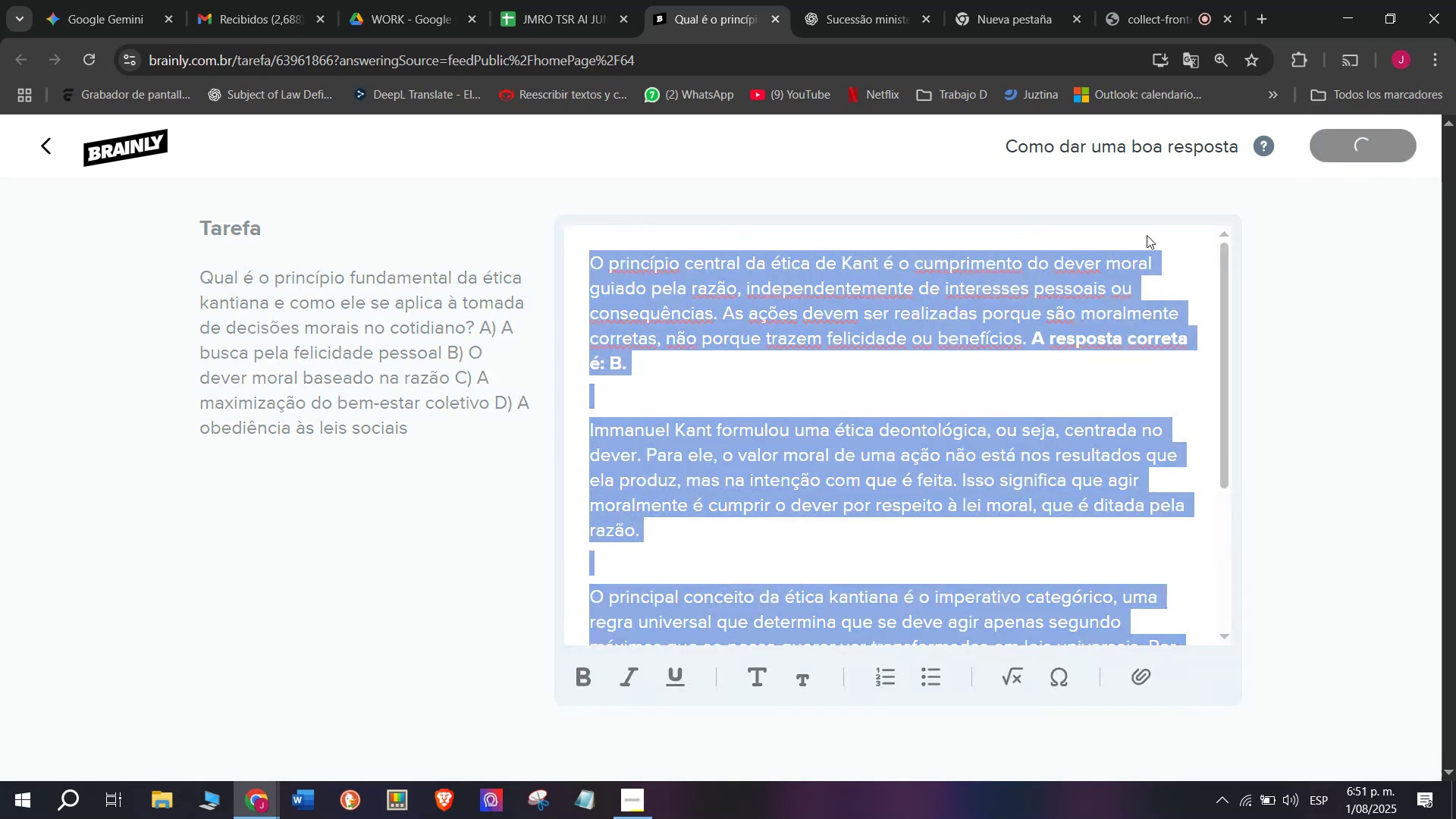 
left_click([548, 0])
 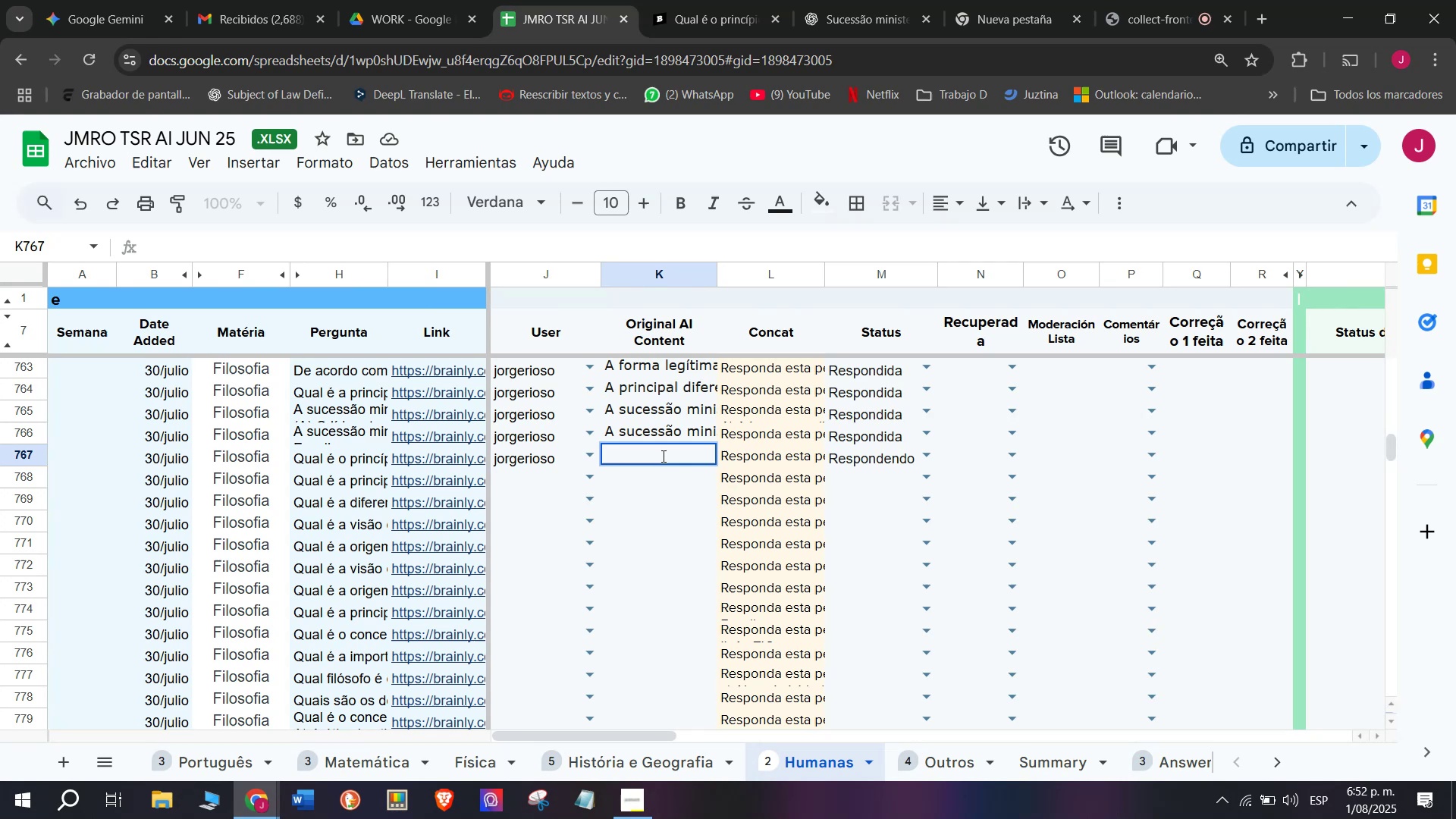 
key(Control+C)
 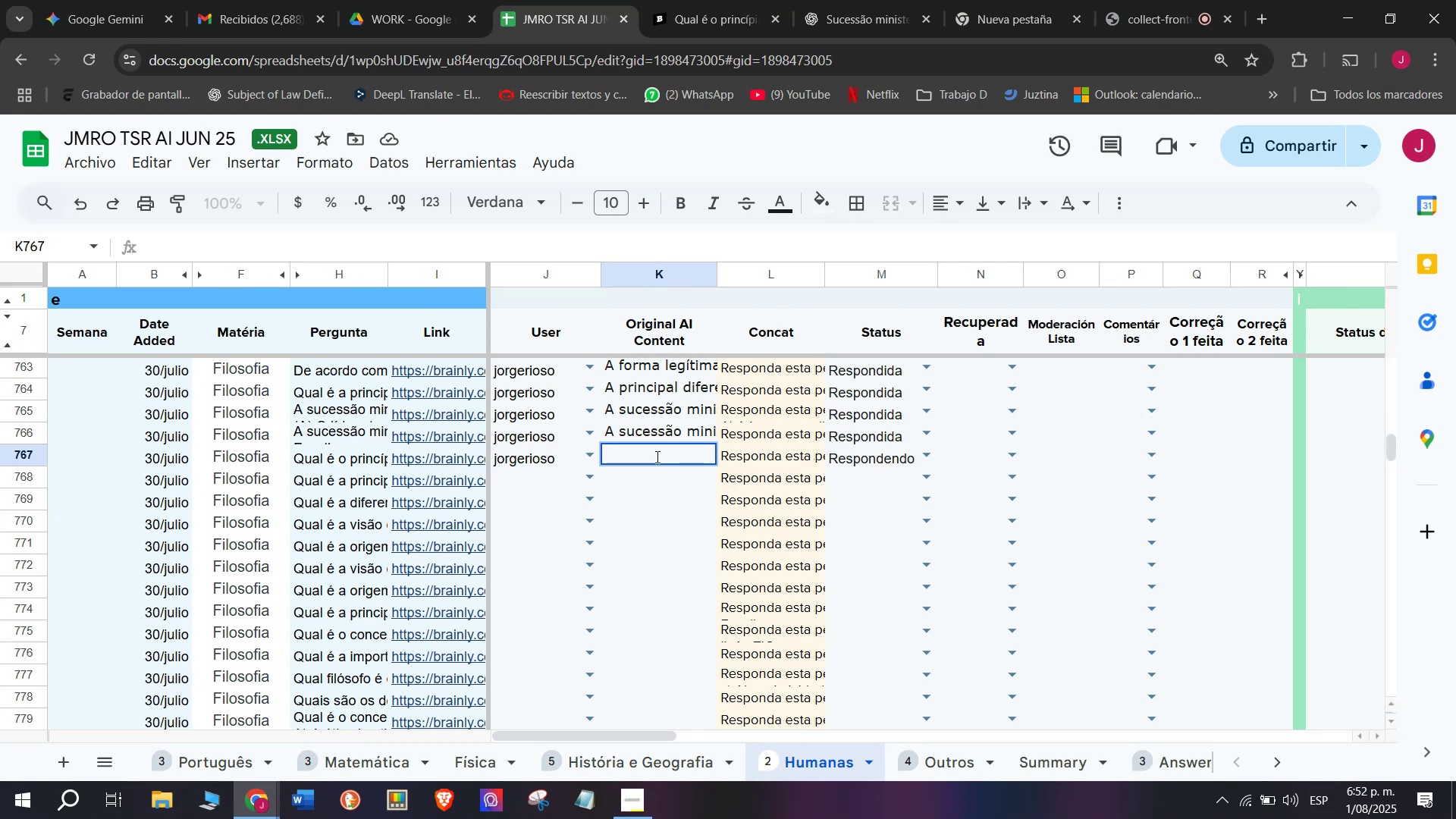 
key(Control+V)
 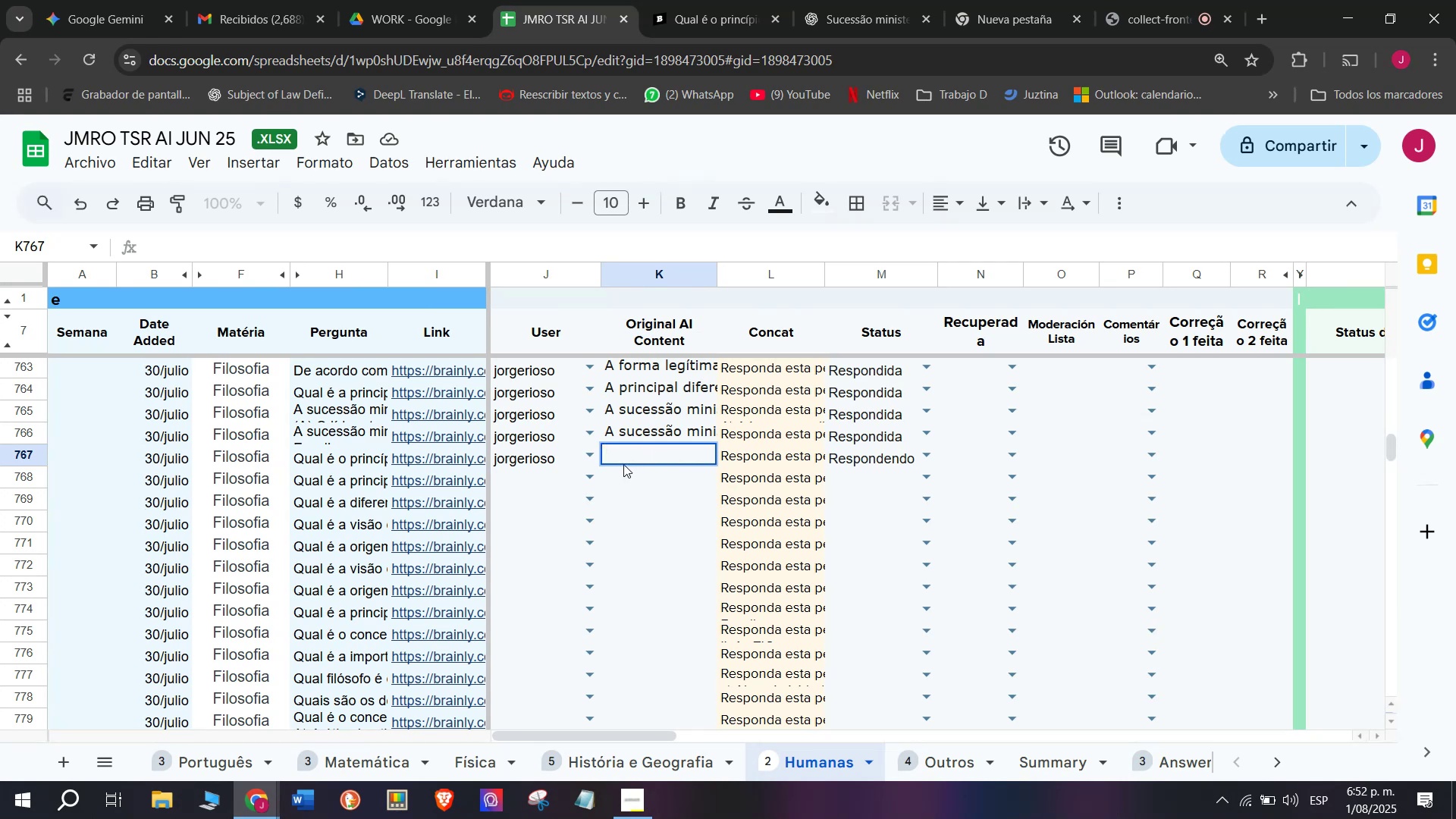 
key(Meta+MetaLeft)
 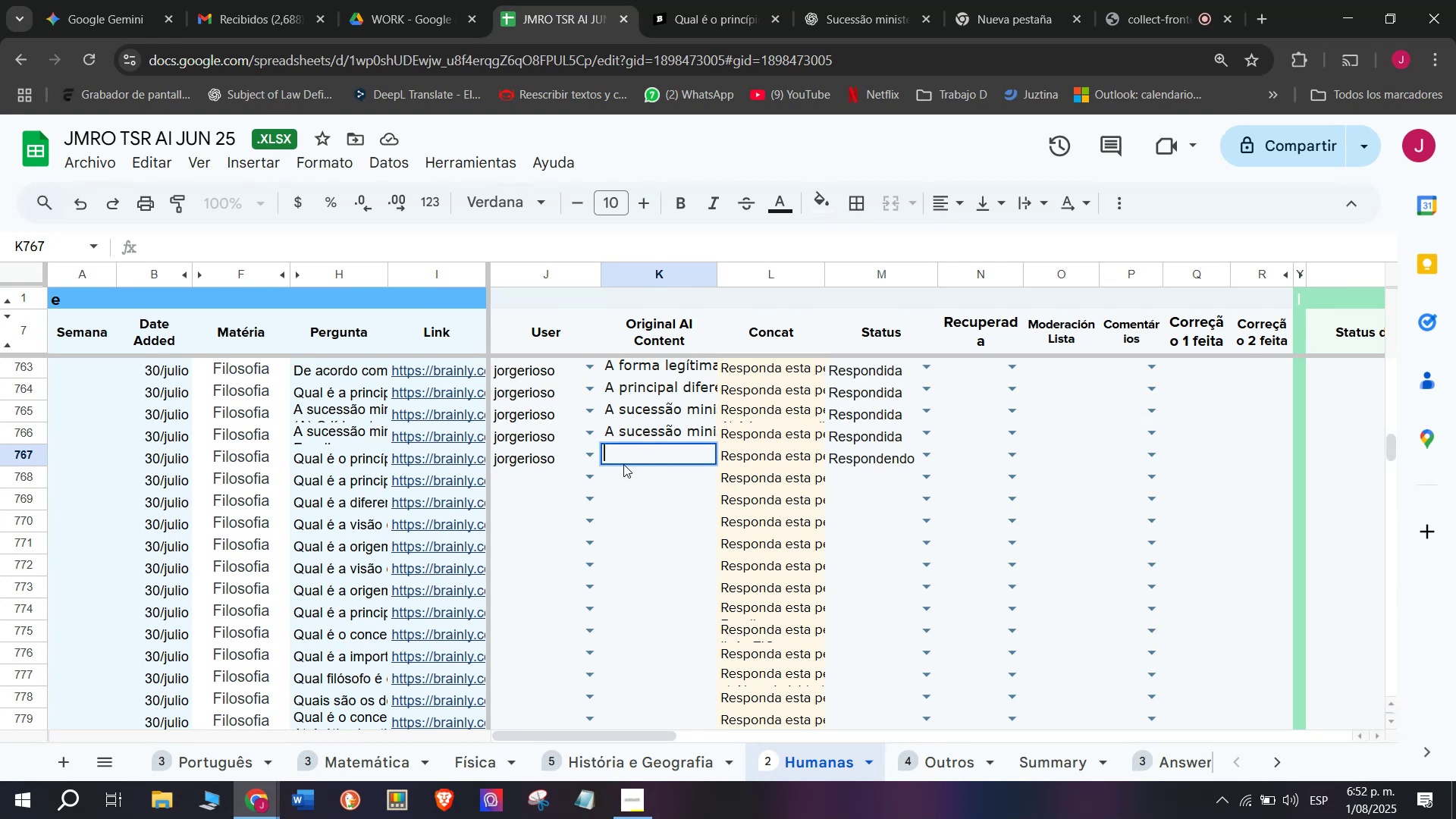 
key(Meta+V)
 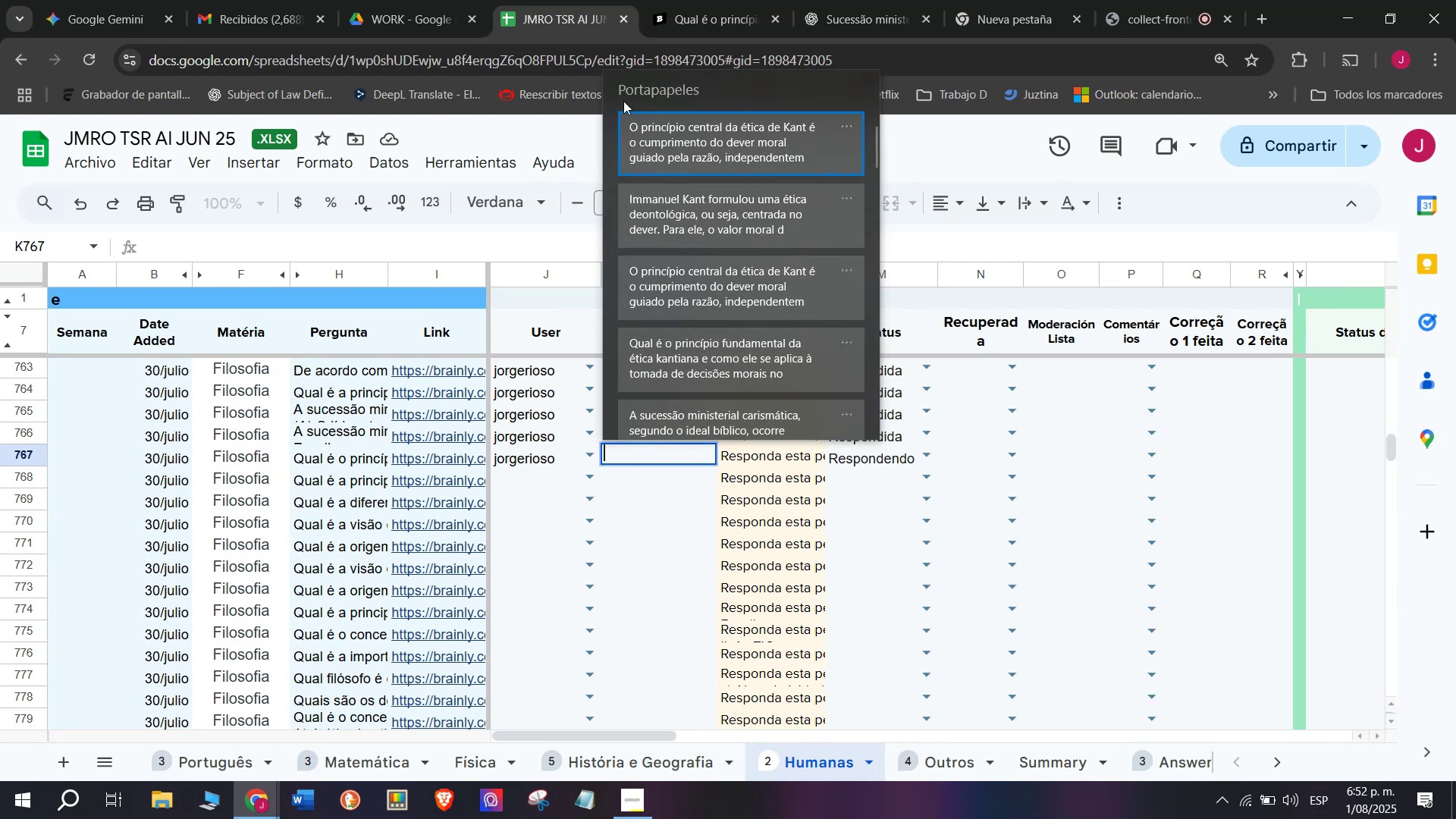 
left_click([638, 139])
 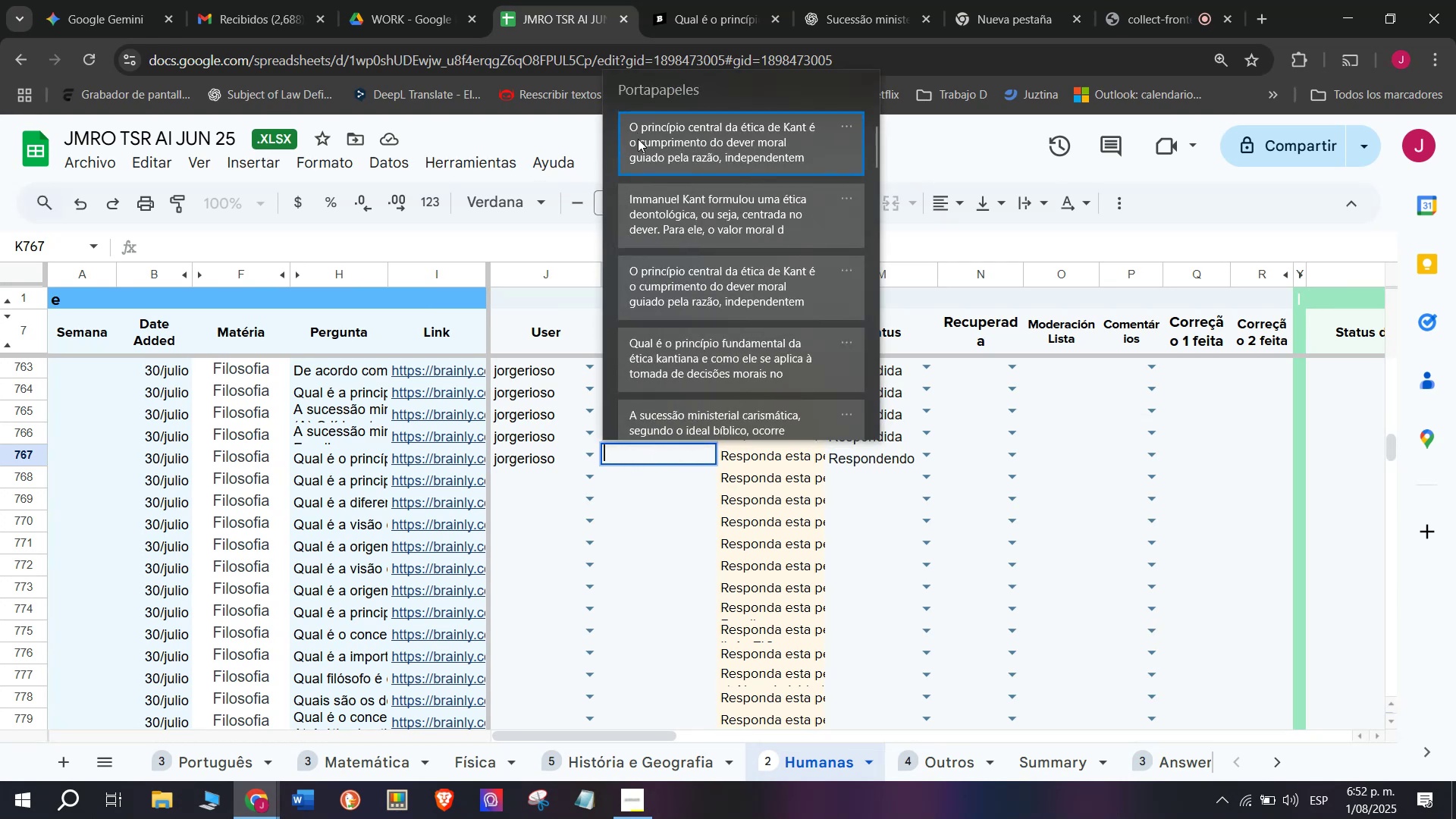 
key(Control+ControlLeft)
 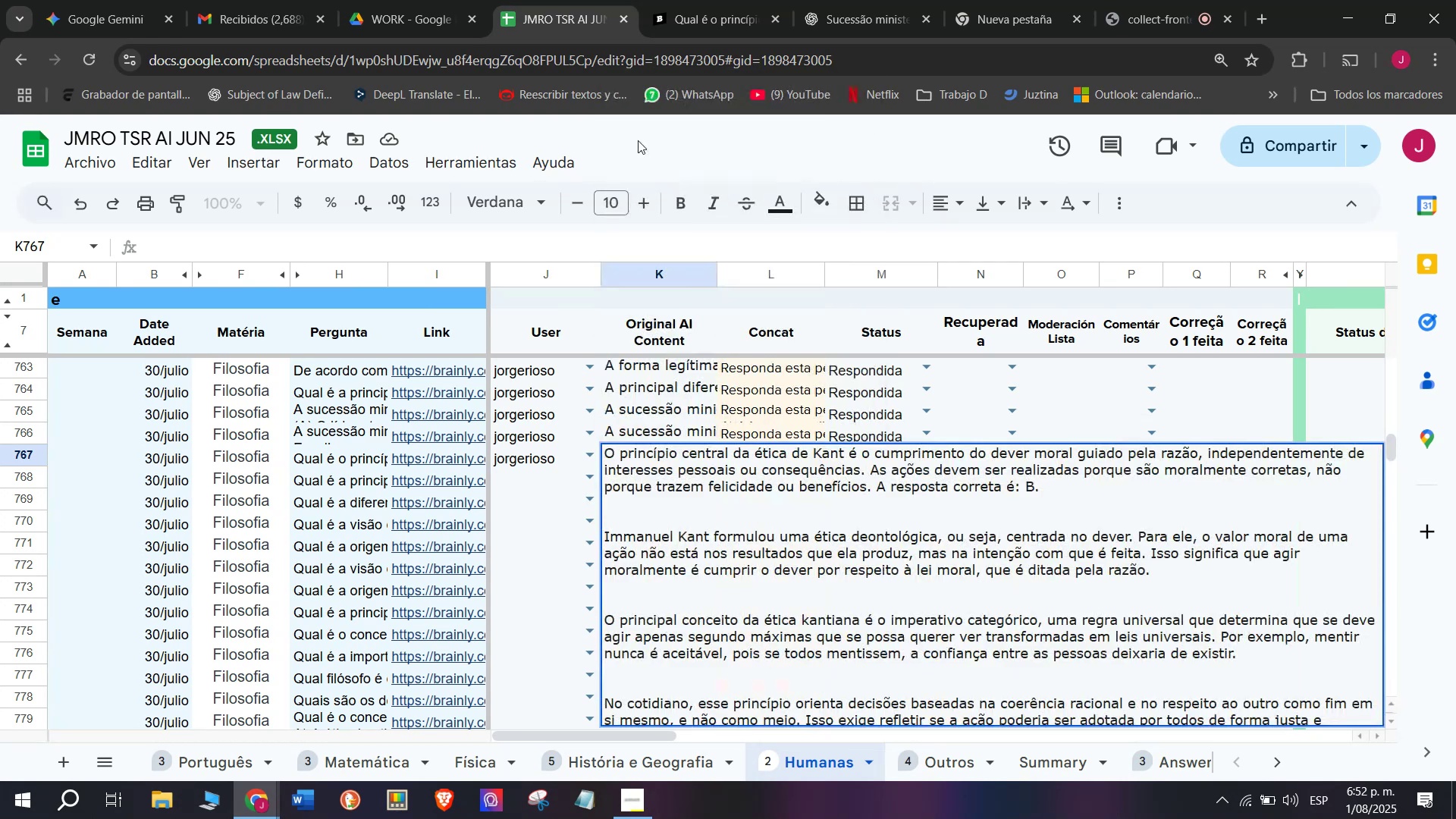 
key(Control+V)
 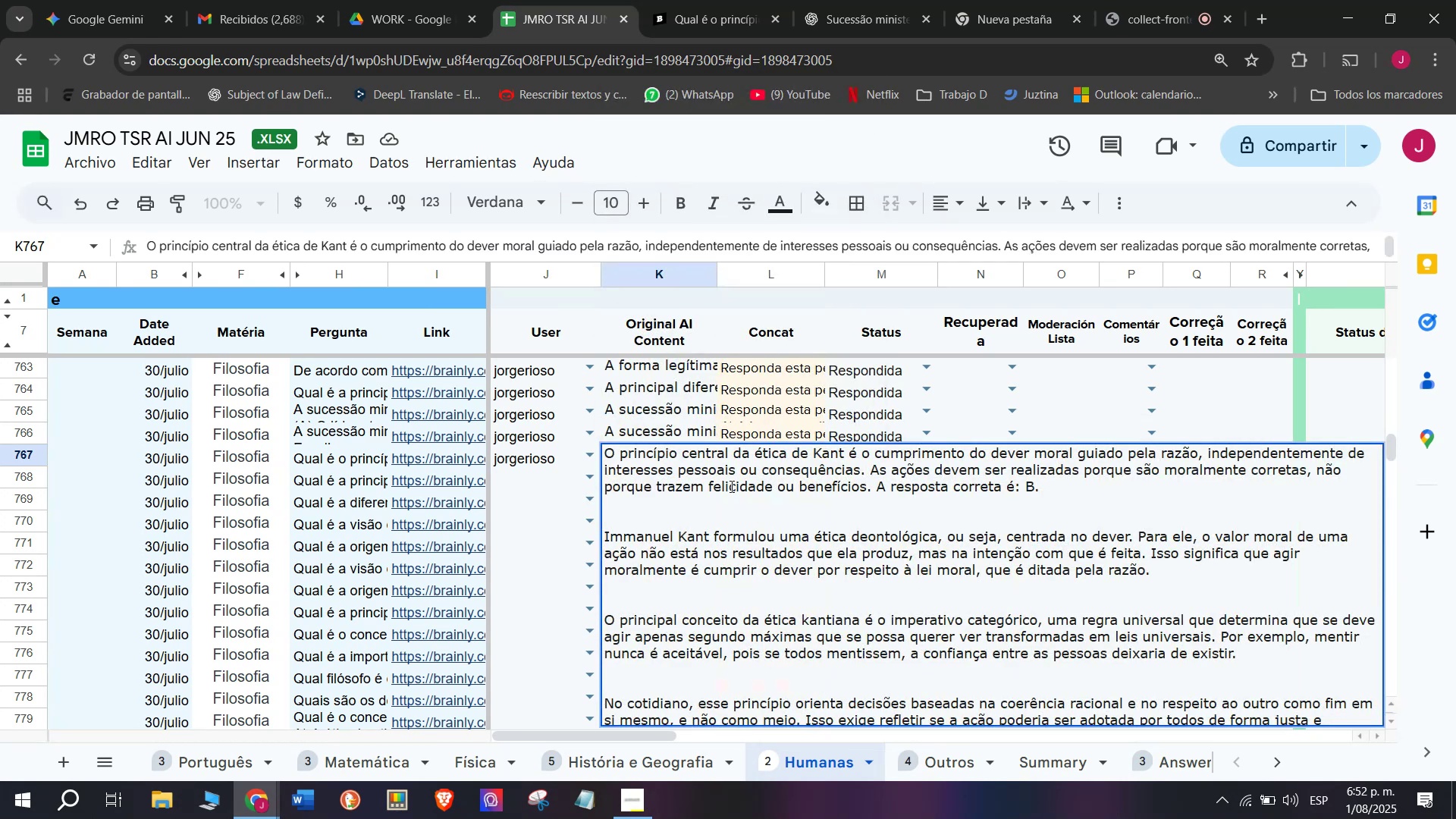 
key(Enter)
 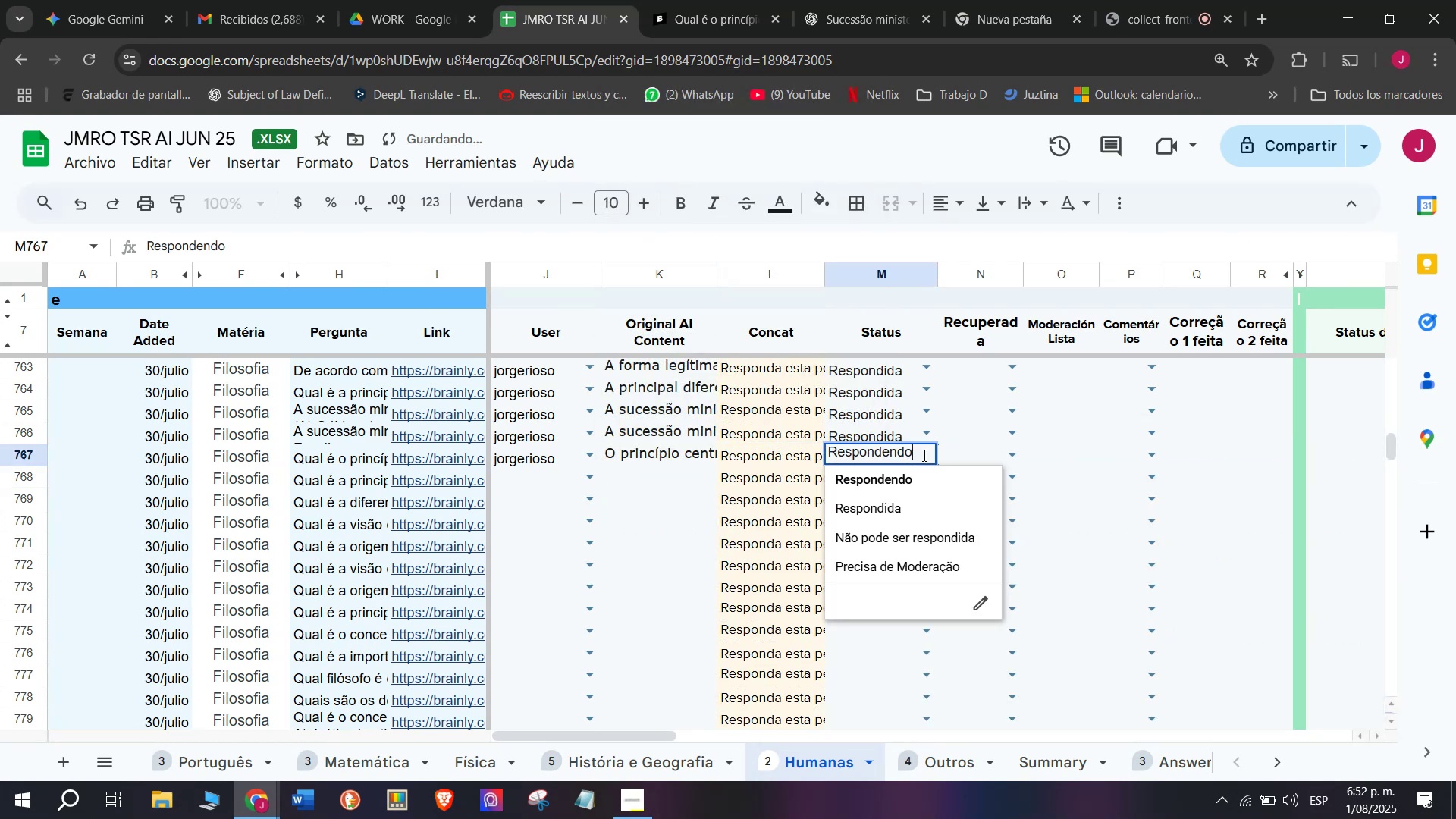 
left_click([889, 516])
 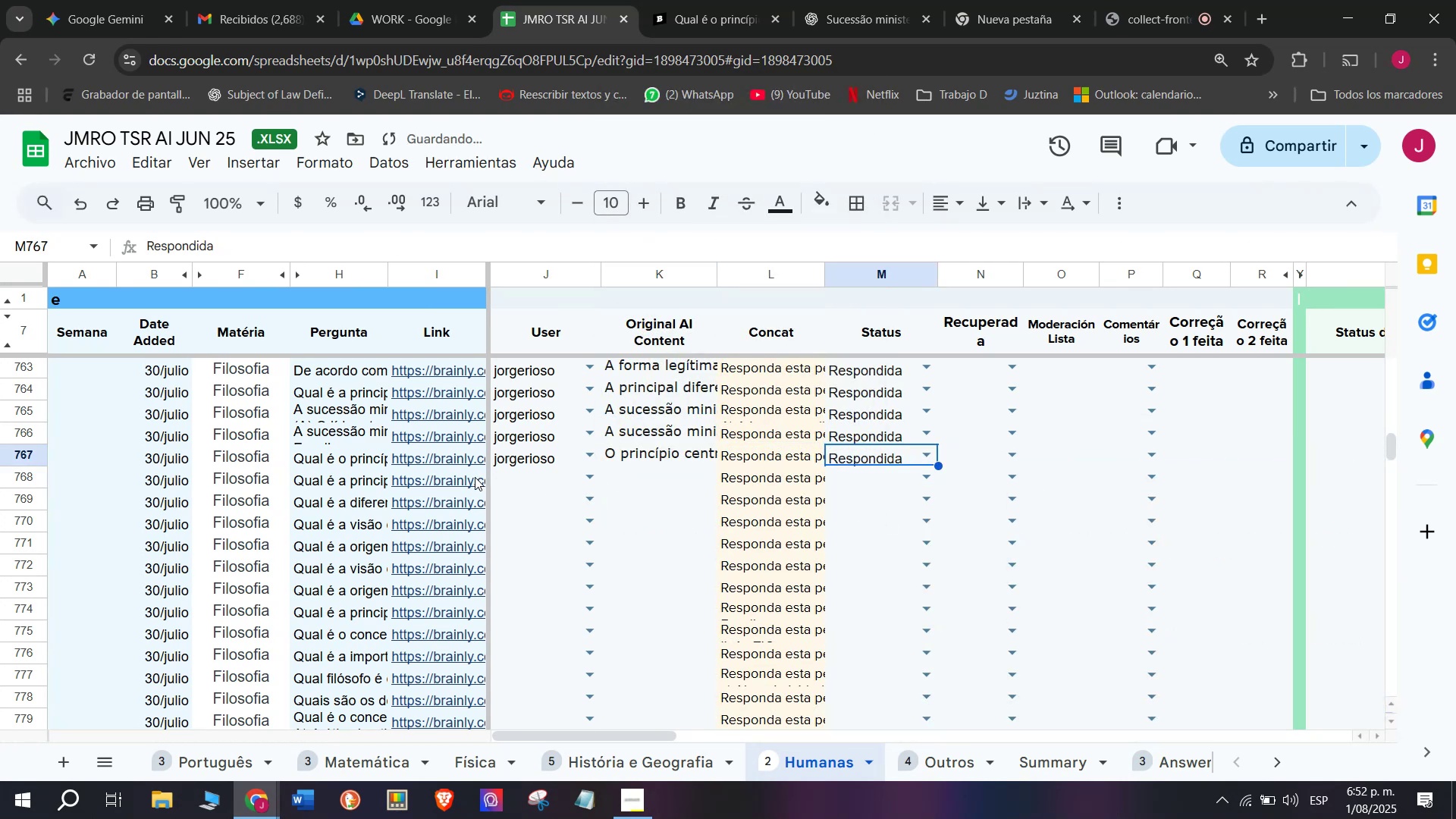 
double_click([474, 477])
 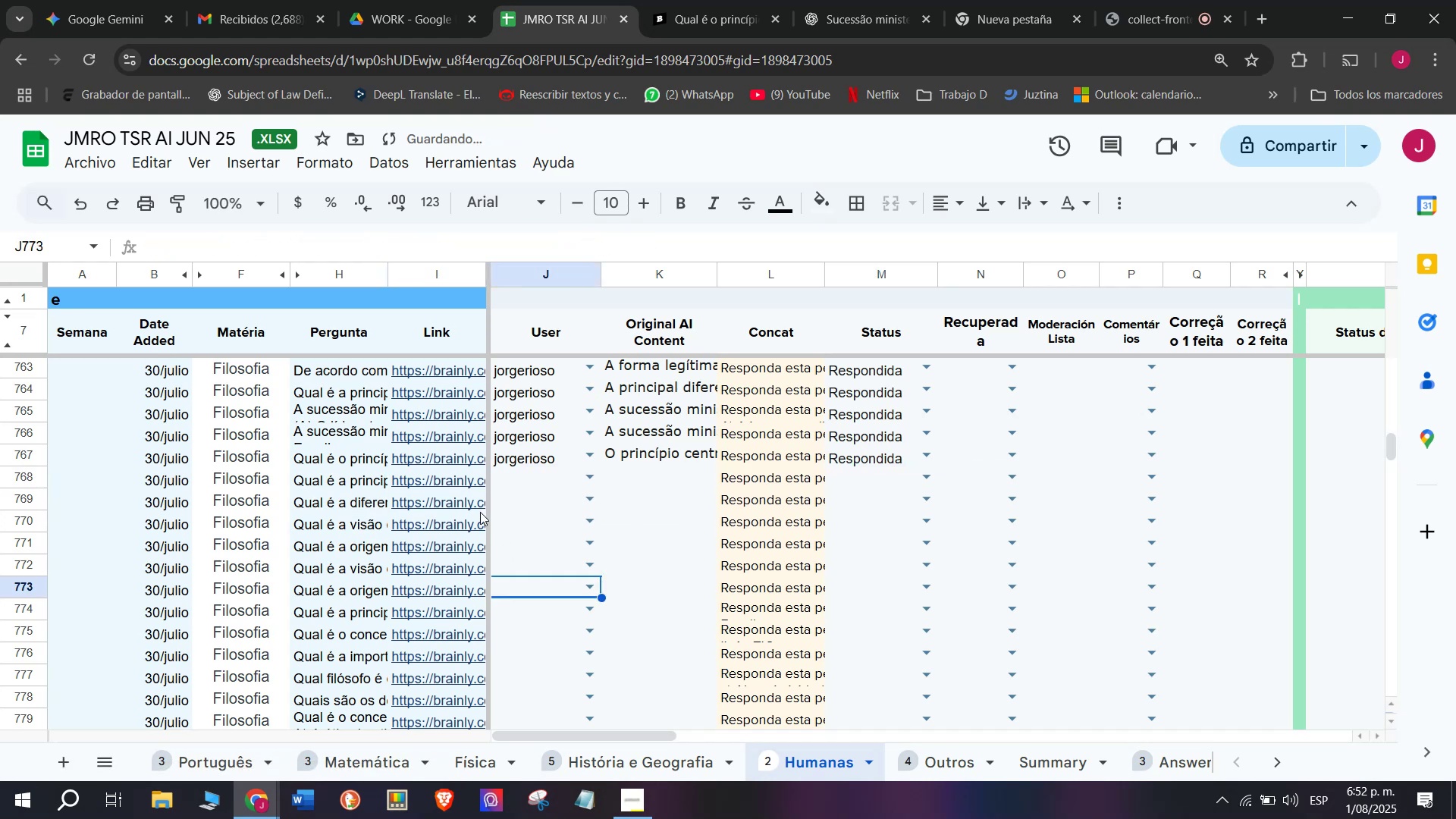 
left_click([464, 472])
 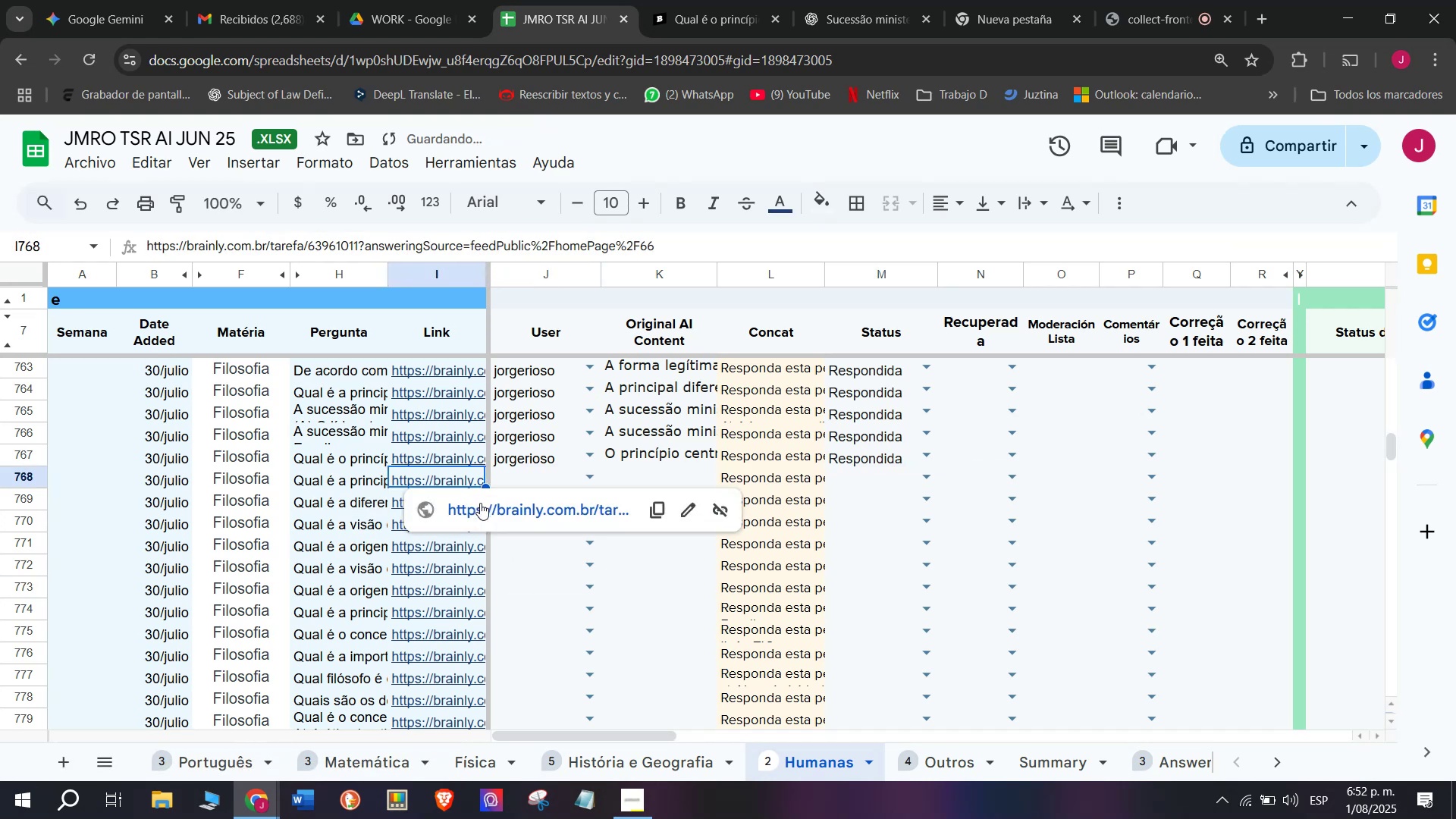 
left_click([480, 504])
 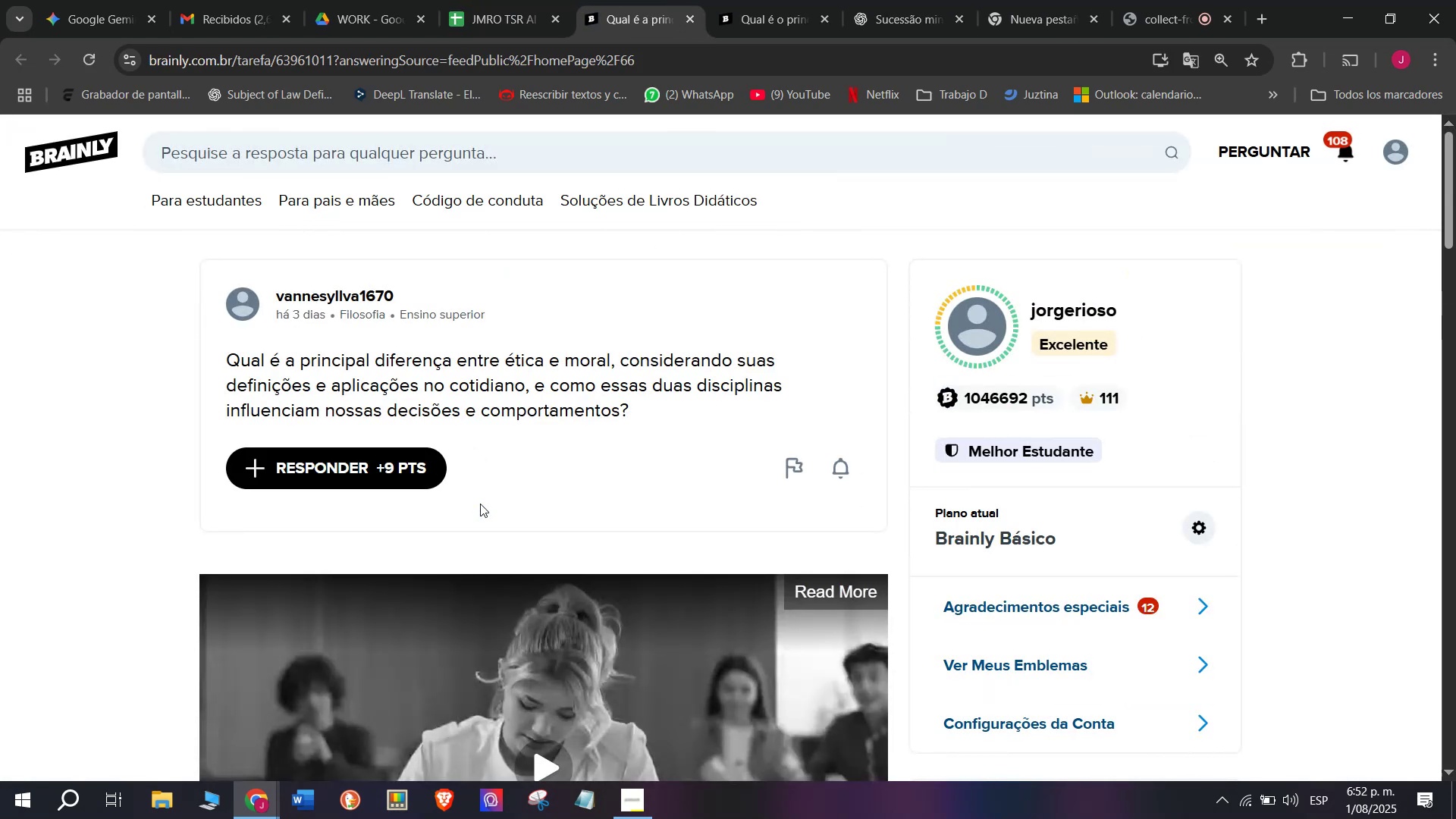 
wait(6.66)
 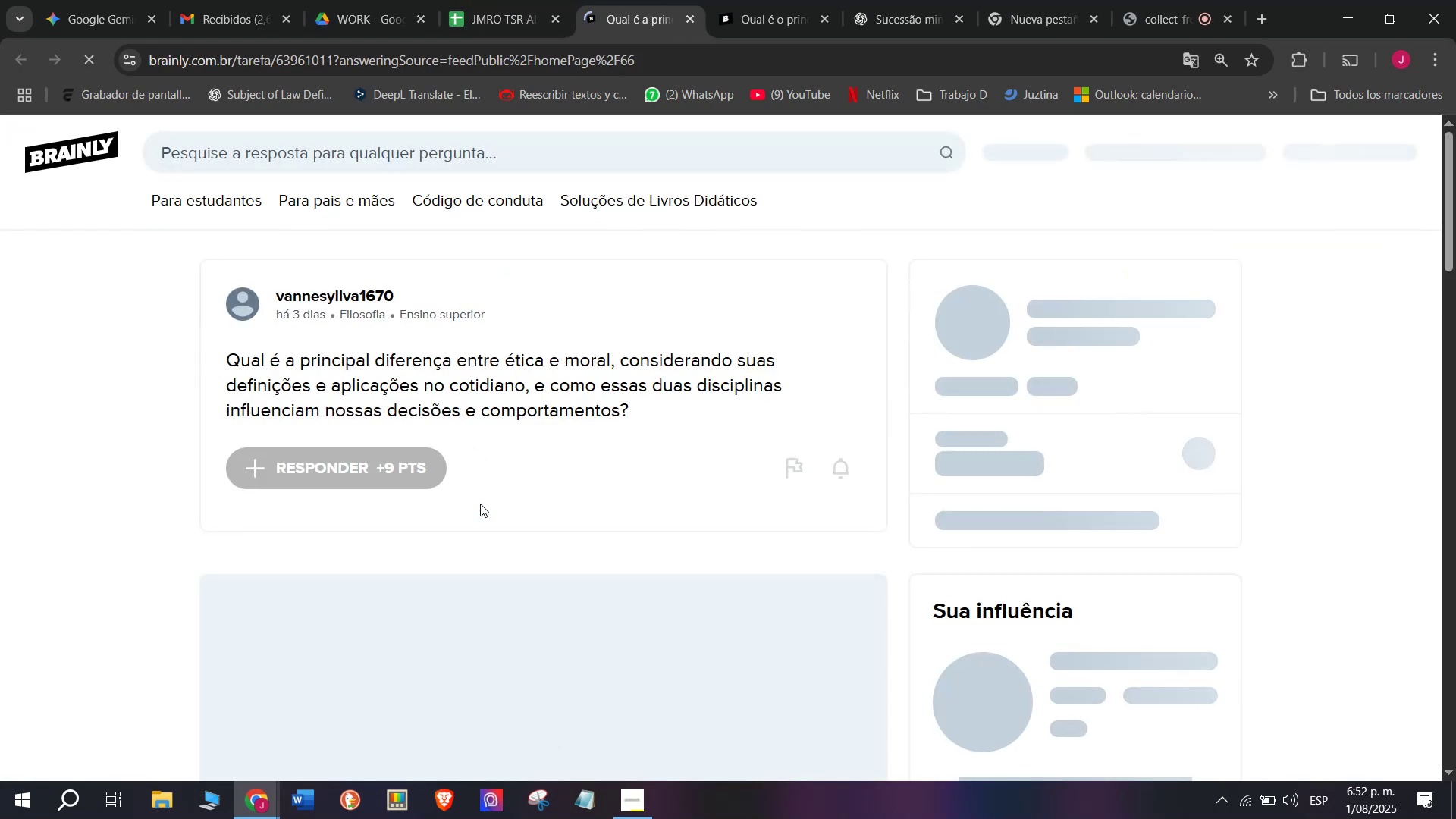 
left_click_drag(start_coordinate=[631, 414], to_coordinate=[215, 365])
 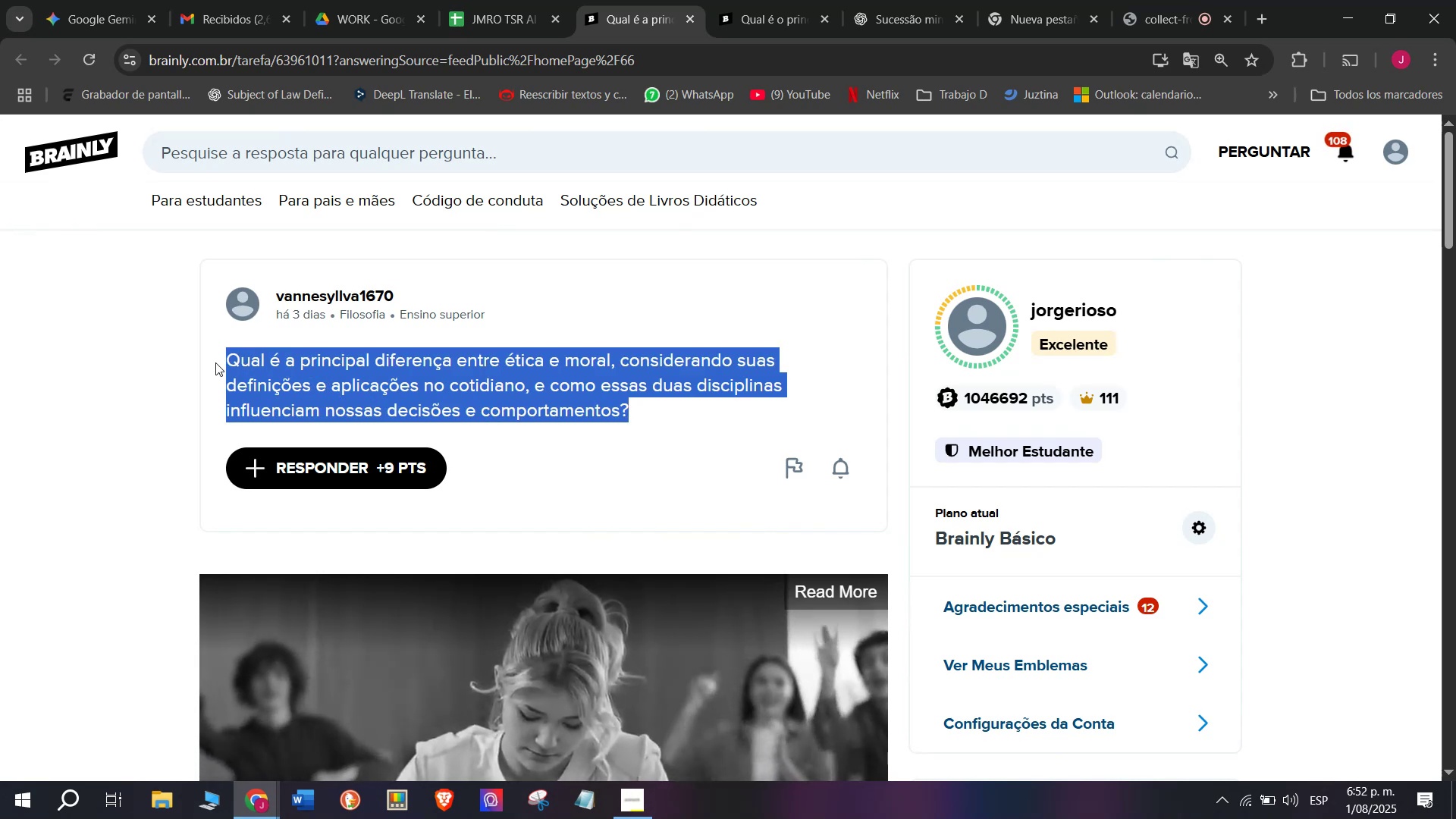 
key(Control+C)
 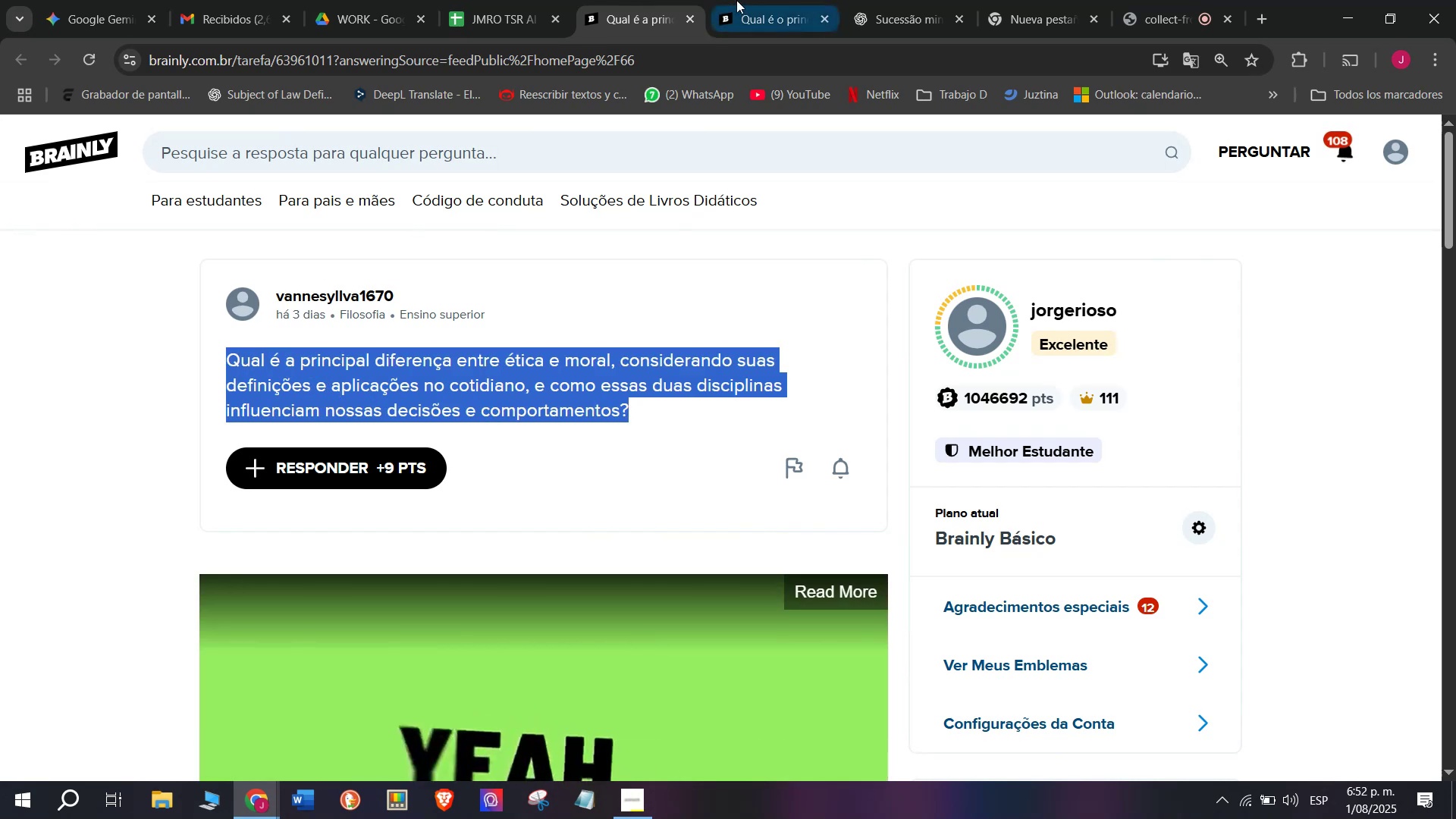 
left_click([745, 0])
 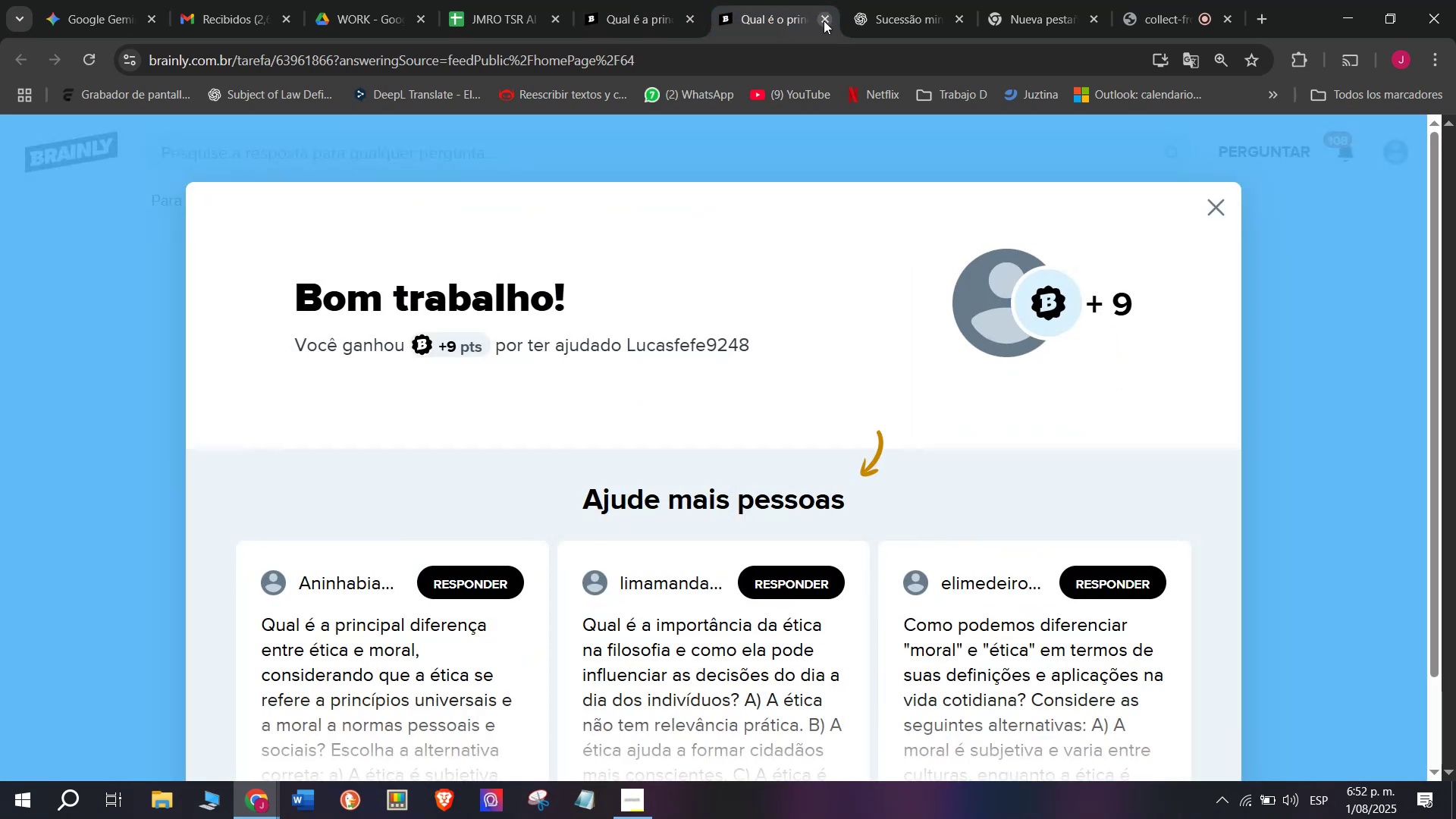 
double_click([771, 0])
 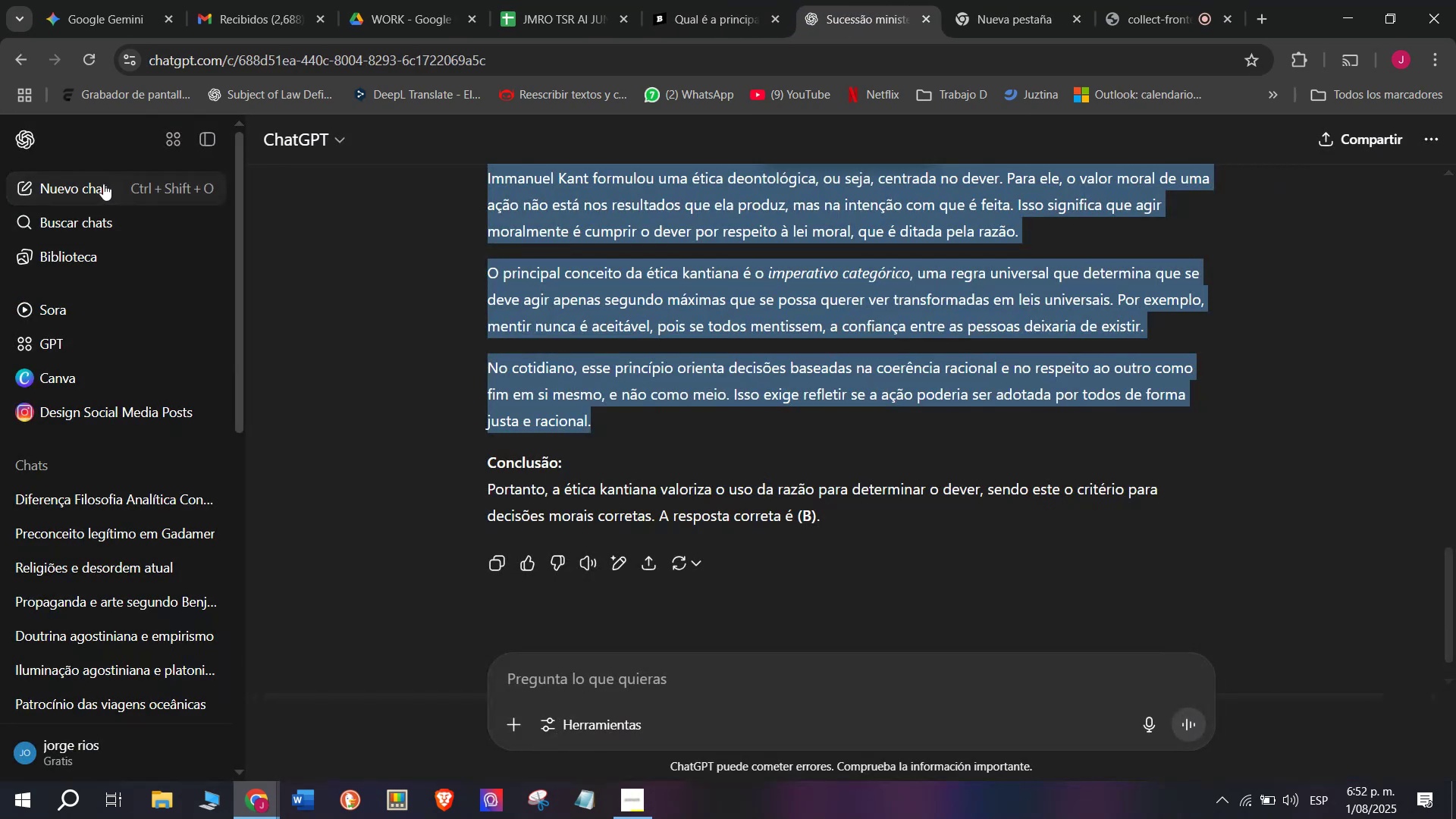 
key(Meta+MetaLeft)
 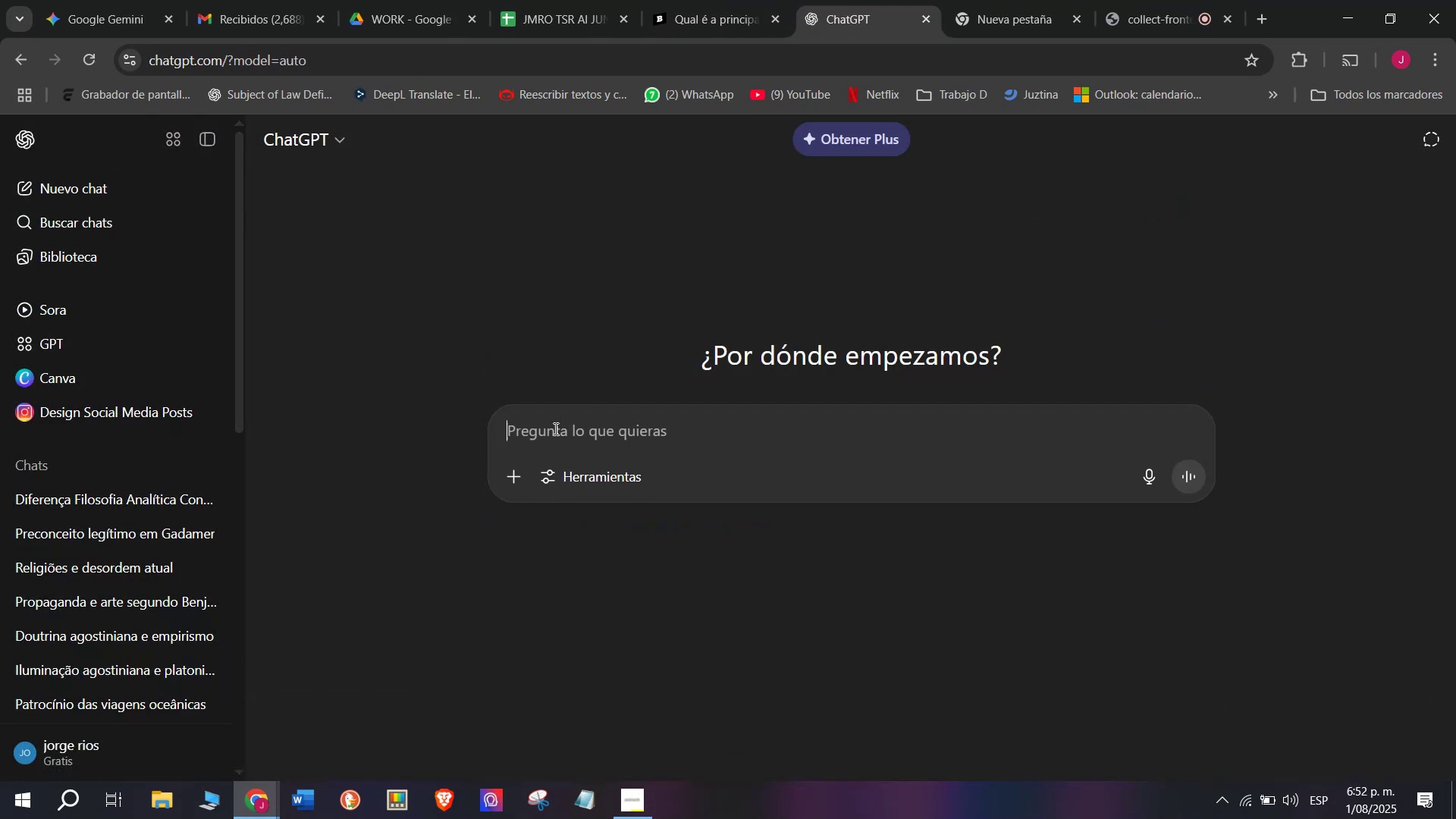 
key(Meta+V)
 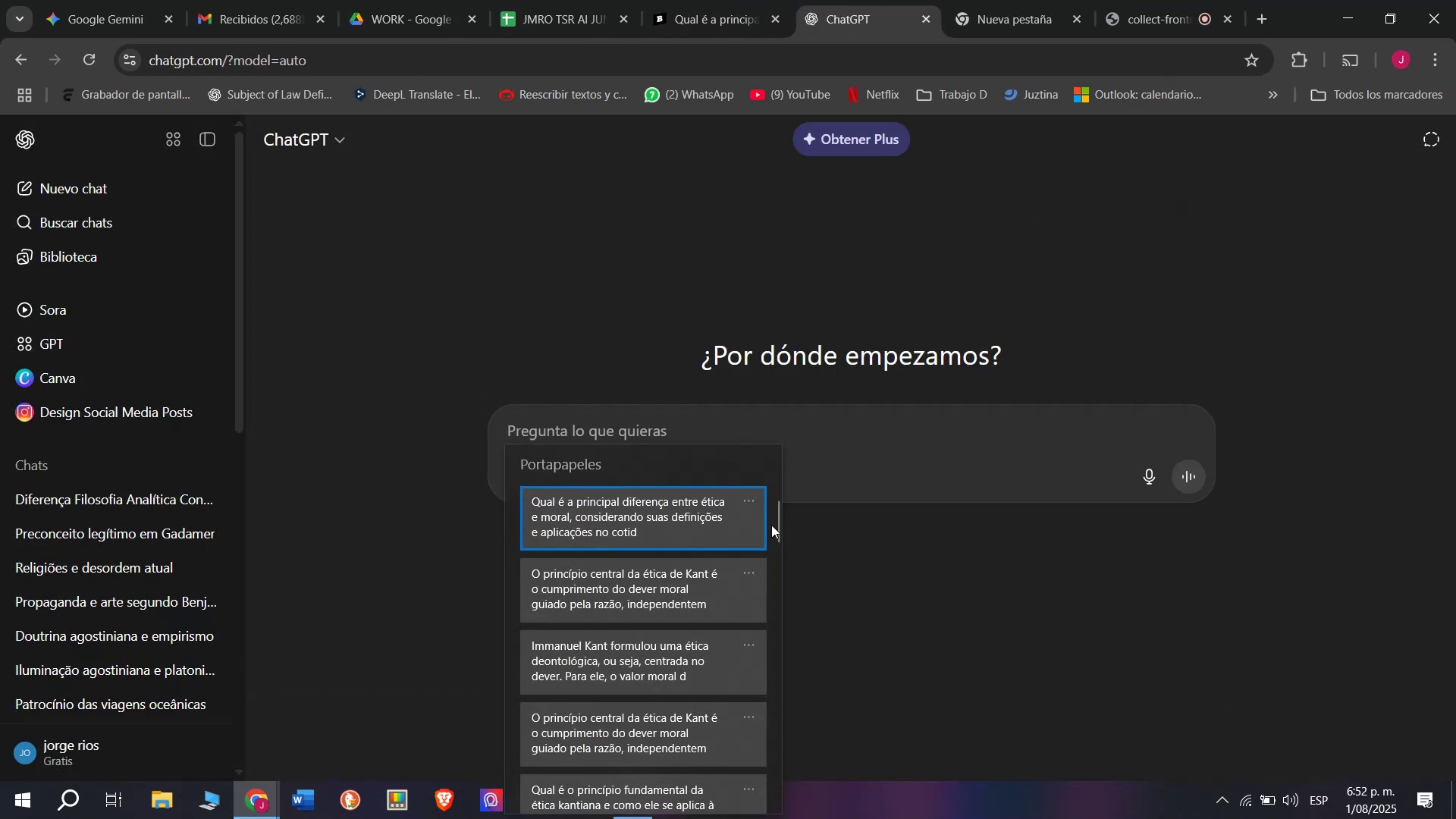 
left_click_drag(start_coordinate=[771, 525], to_coordinate=[735, 812])
 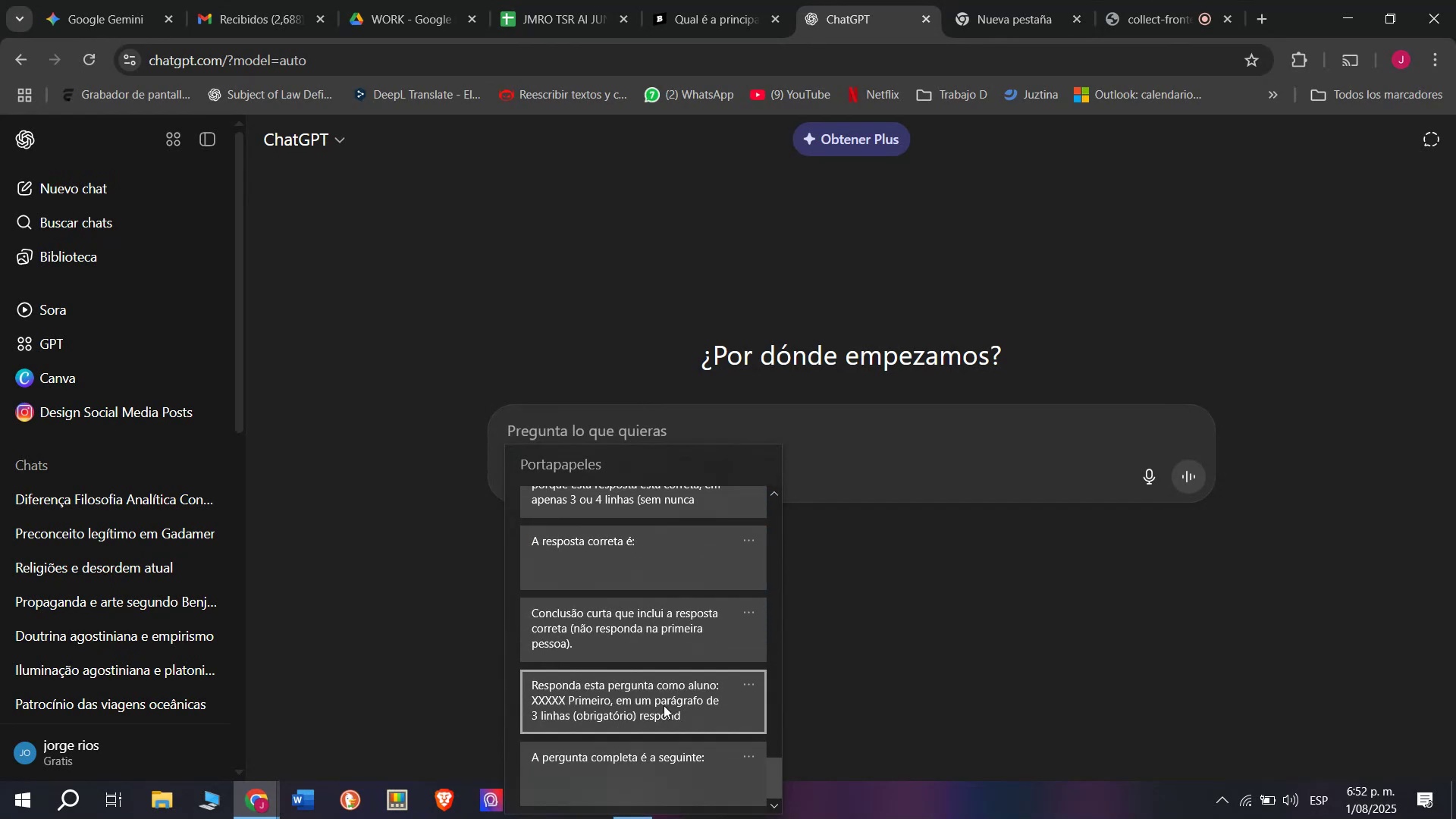 
key(Control+ControlLeft)
 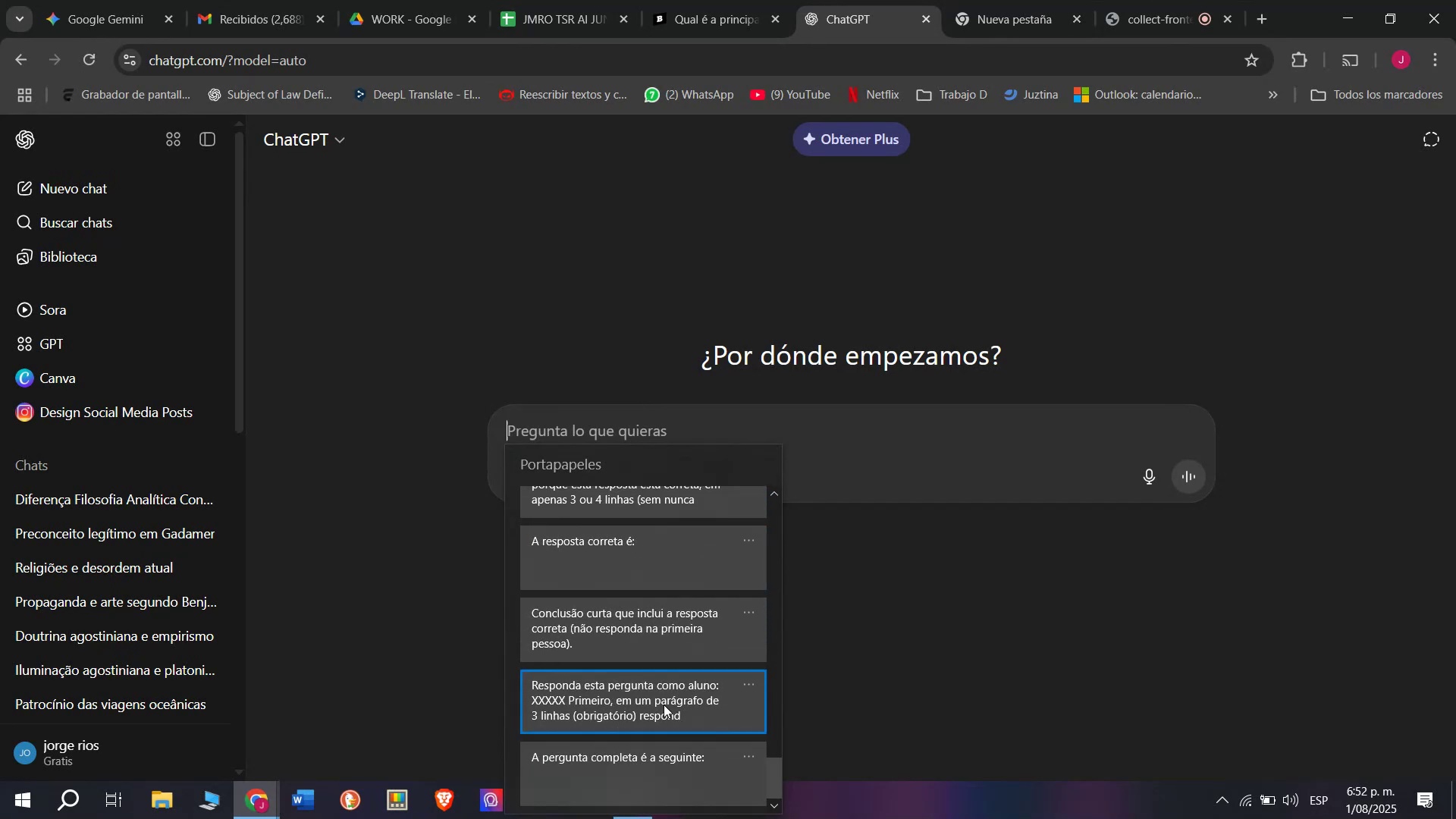 
key(Control+V)
 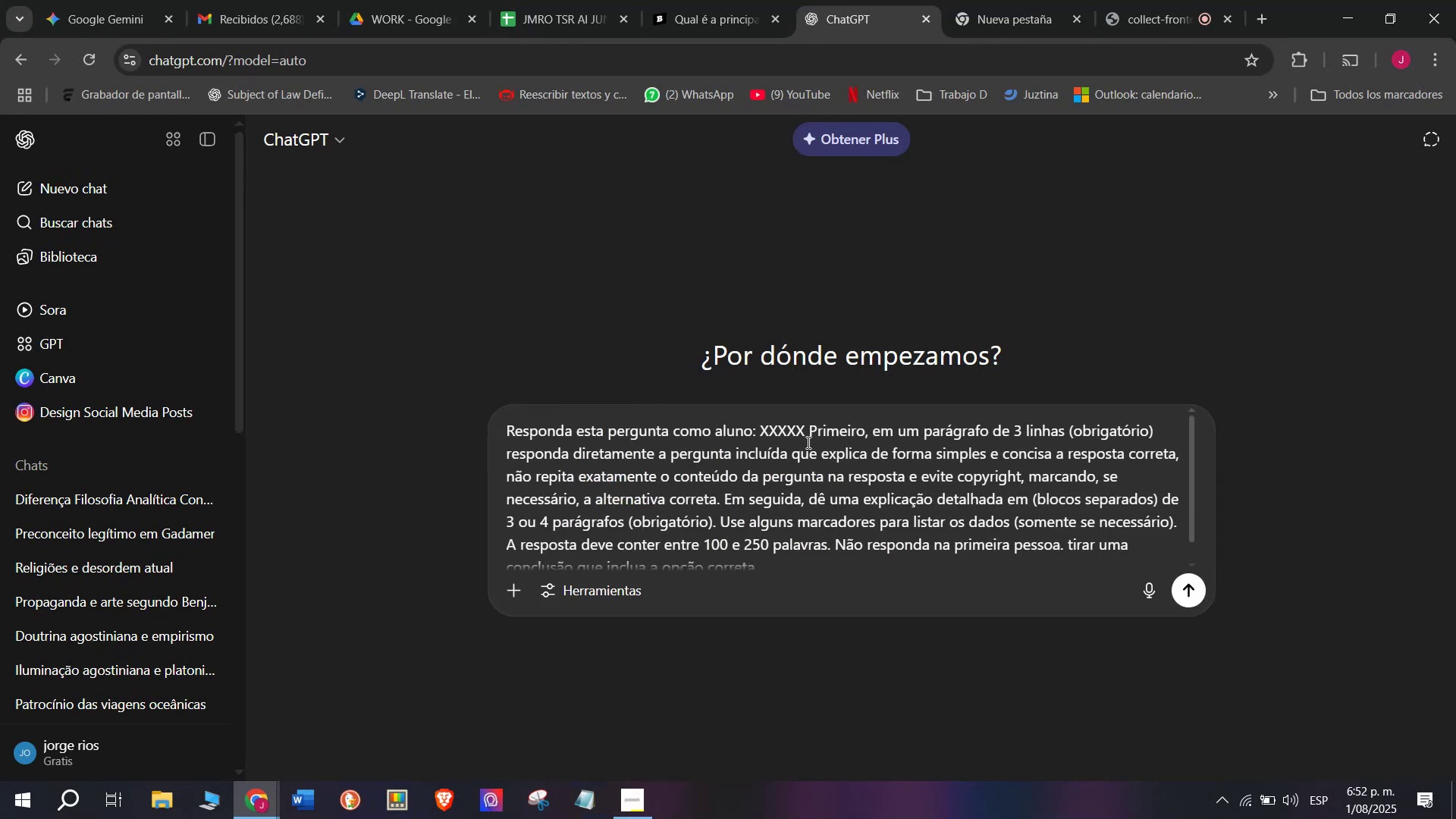 
left_click_drag(start_coordinate=[807, 440], to_coordinate=[762, 441])
 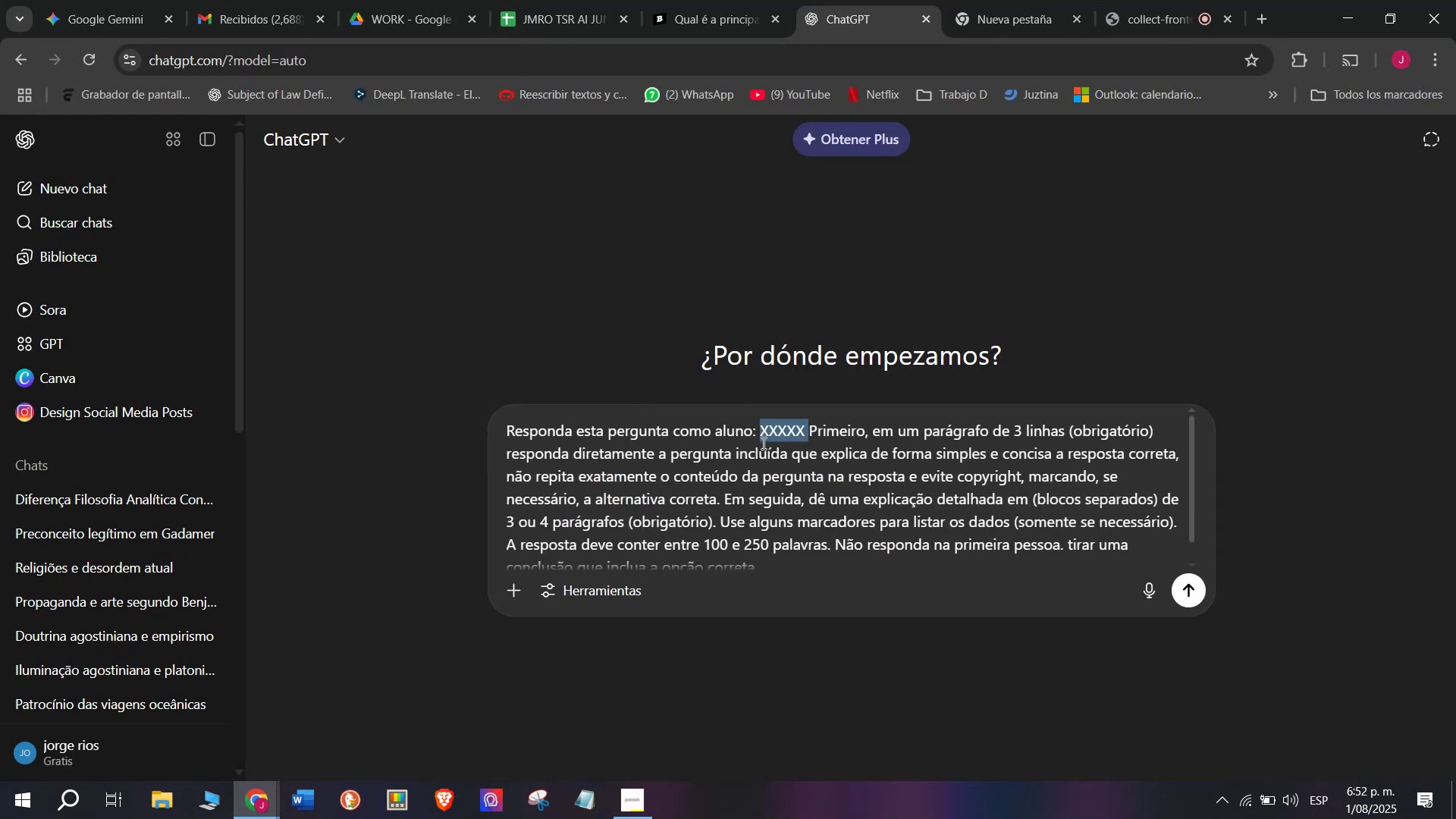 
key(Meta+MetaLeft)
 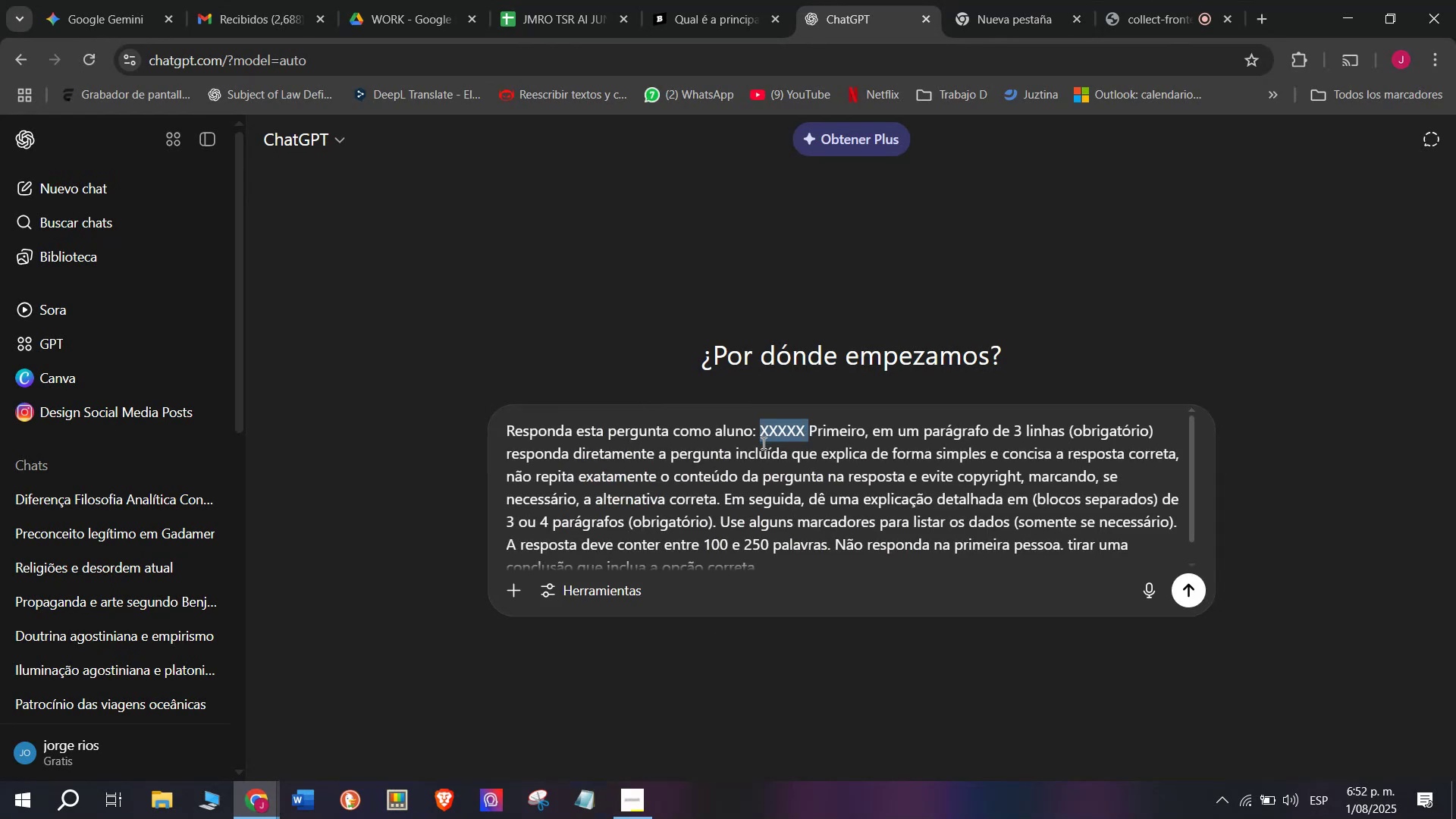 
key(Meta+V)
 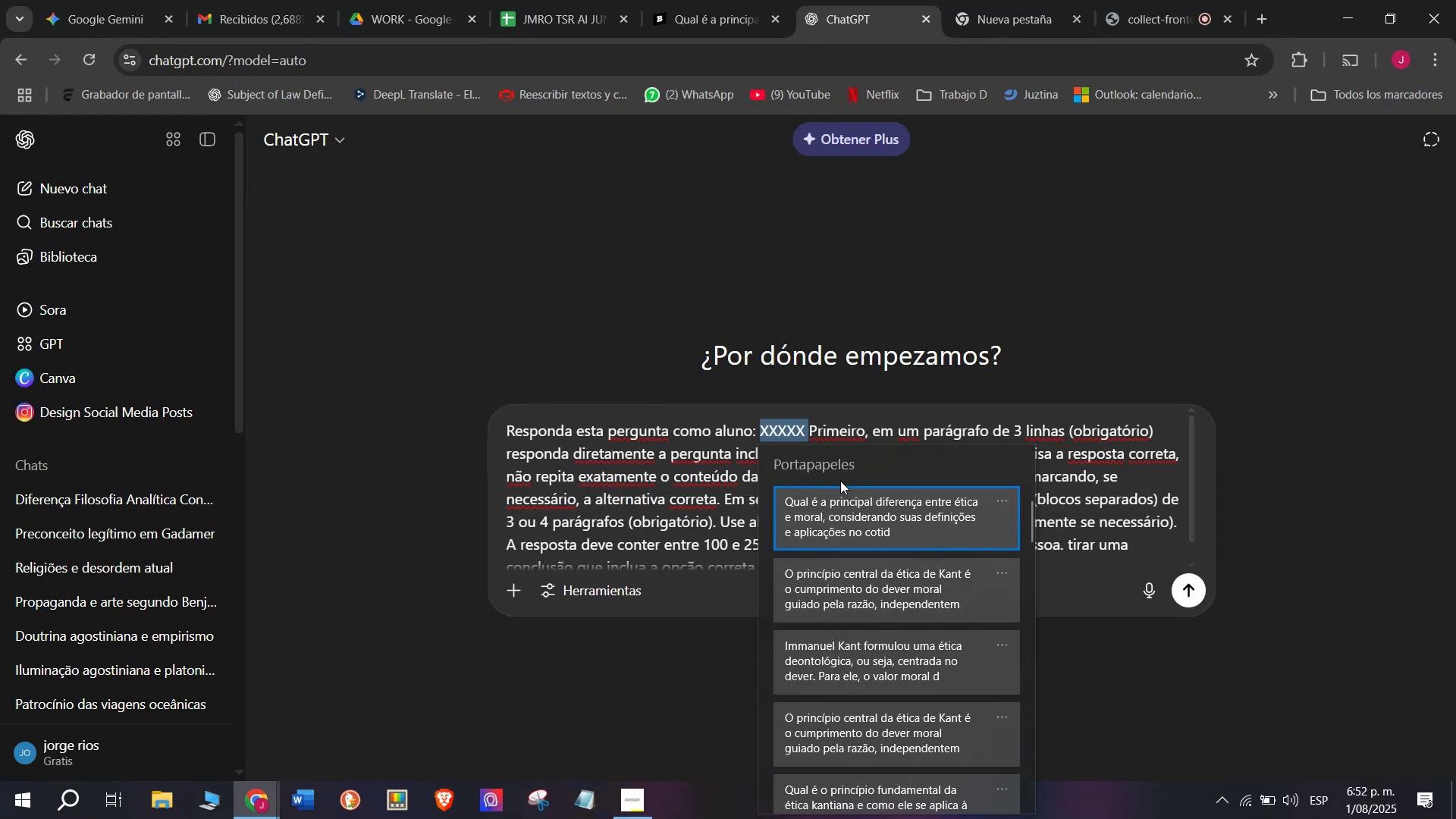 
left_click([840, 513])
 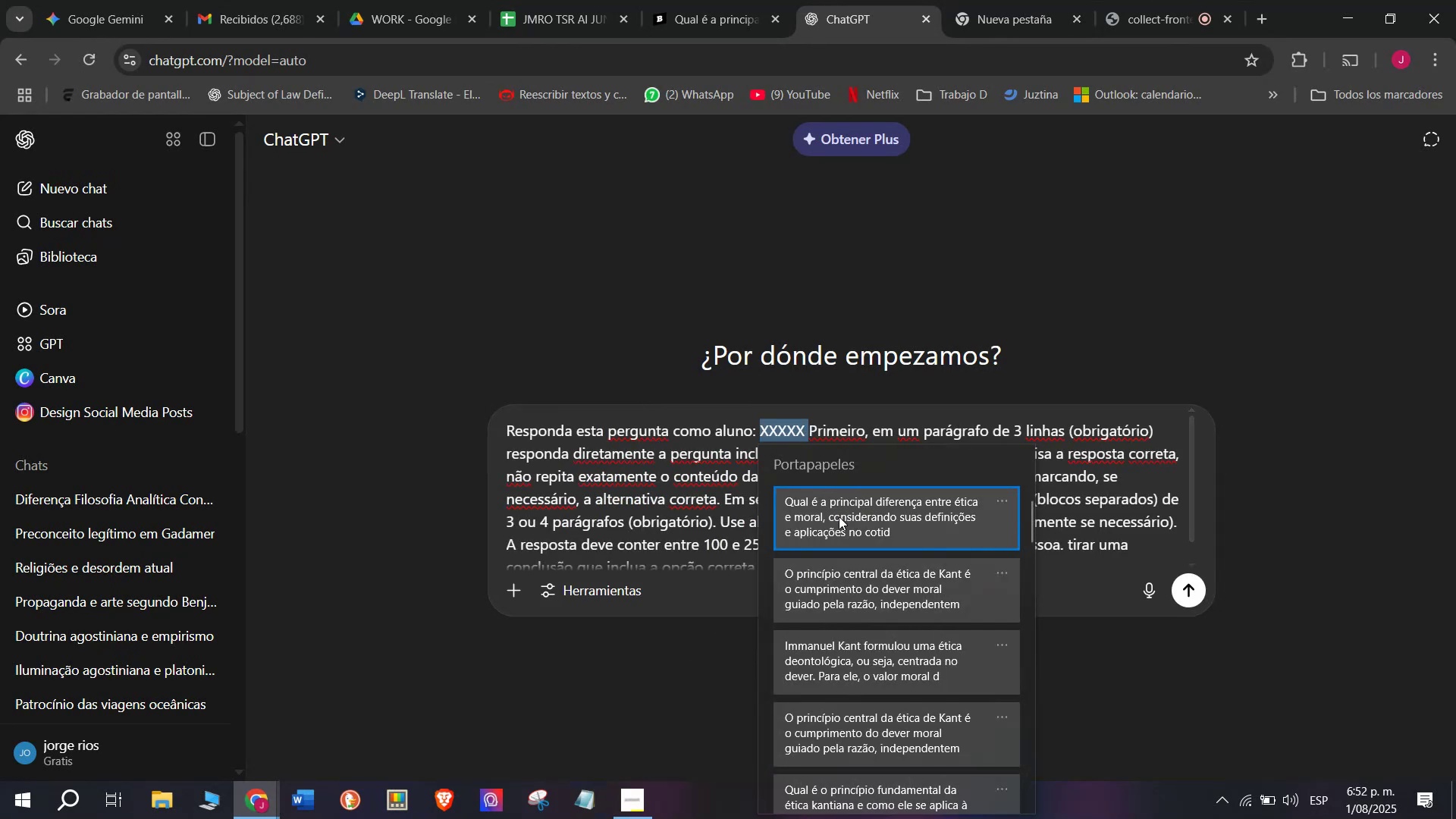 
key(Control+ControlLeft)
 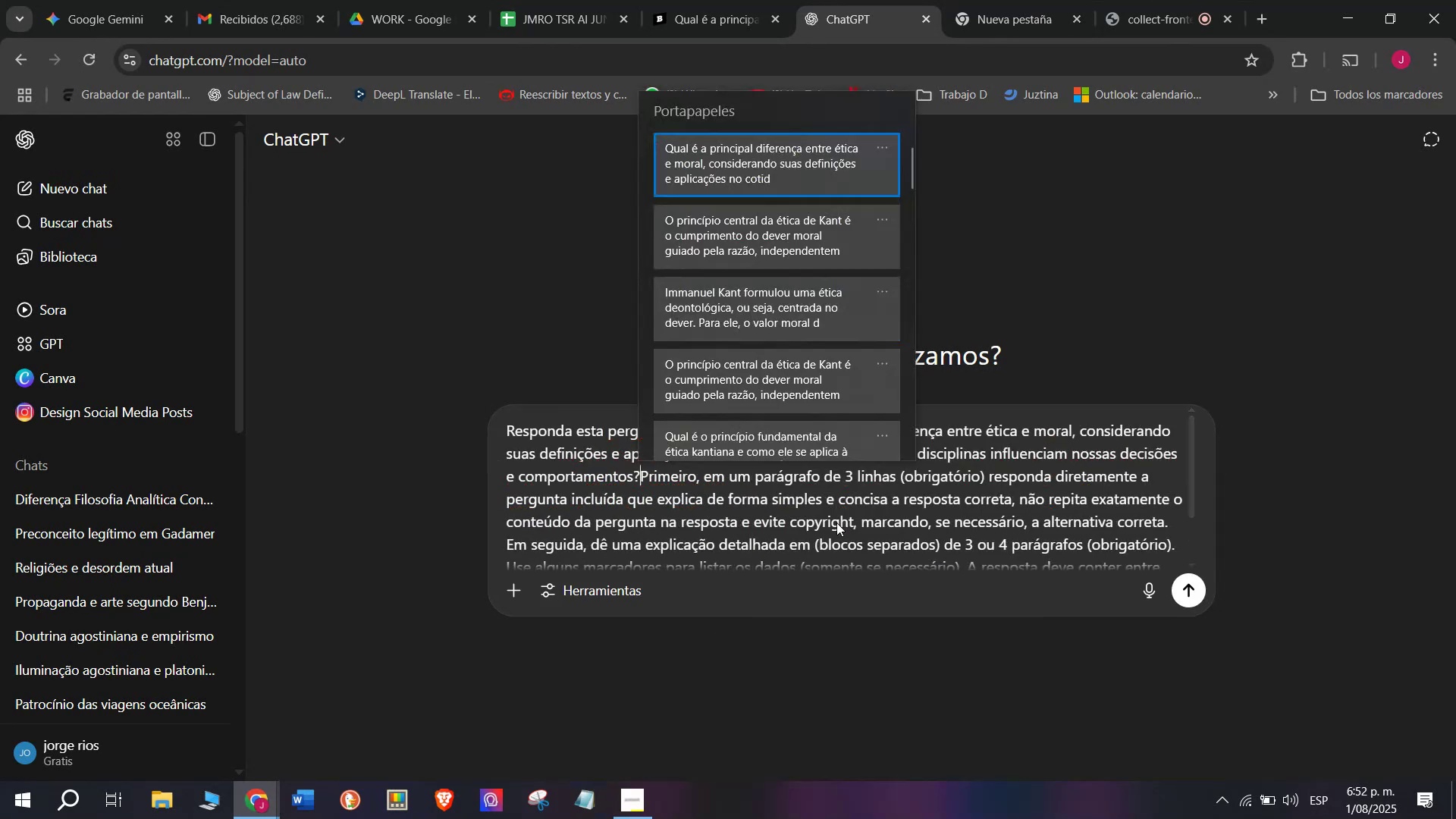 
key(Control+V)
 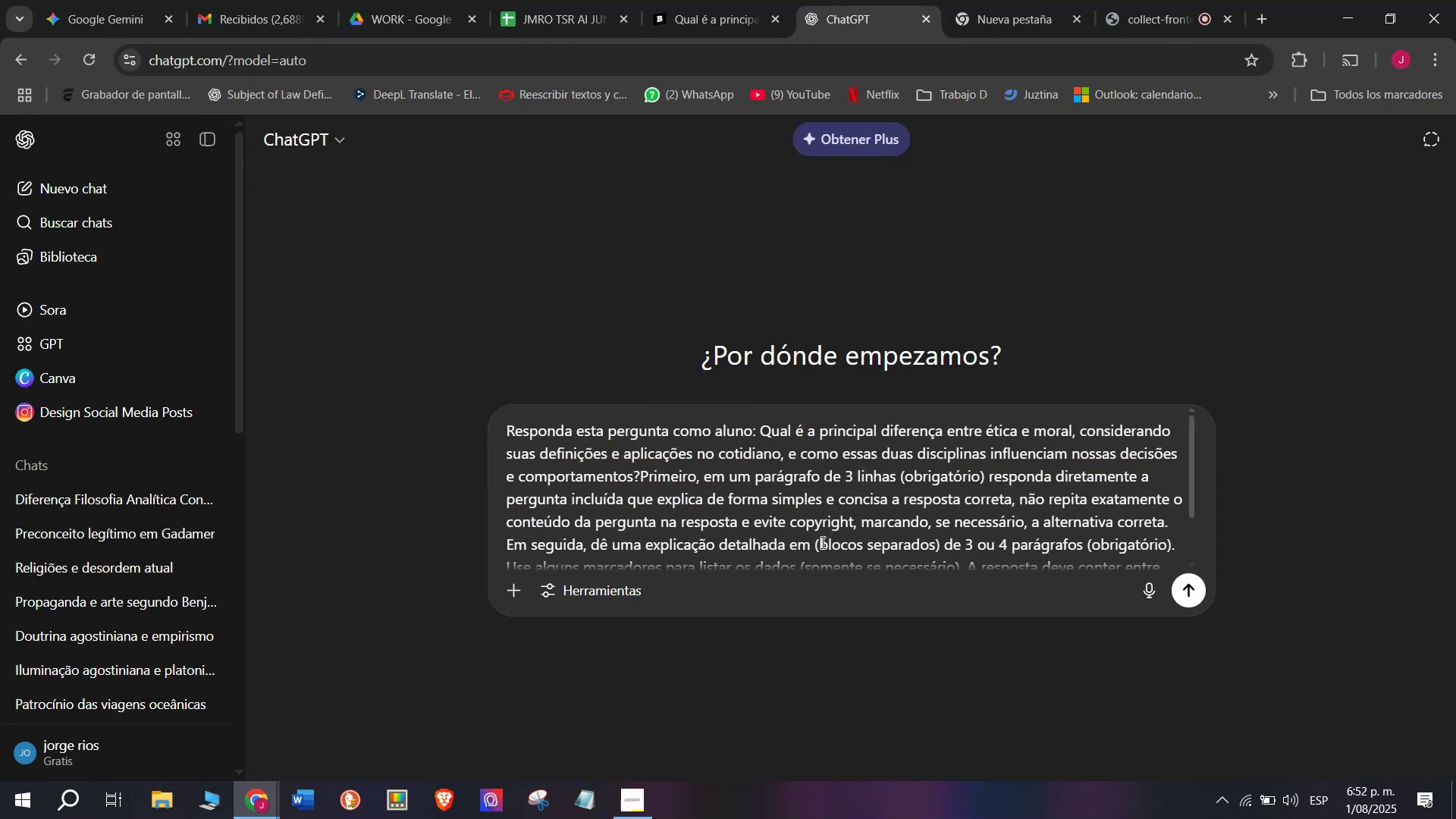 
key(Enter)
 